 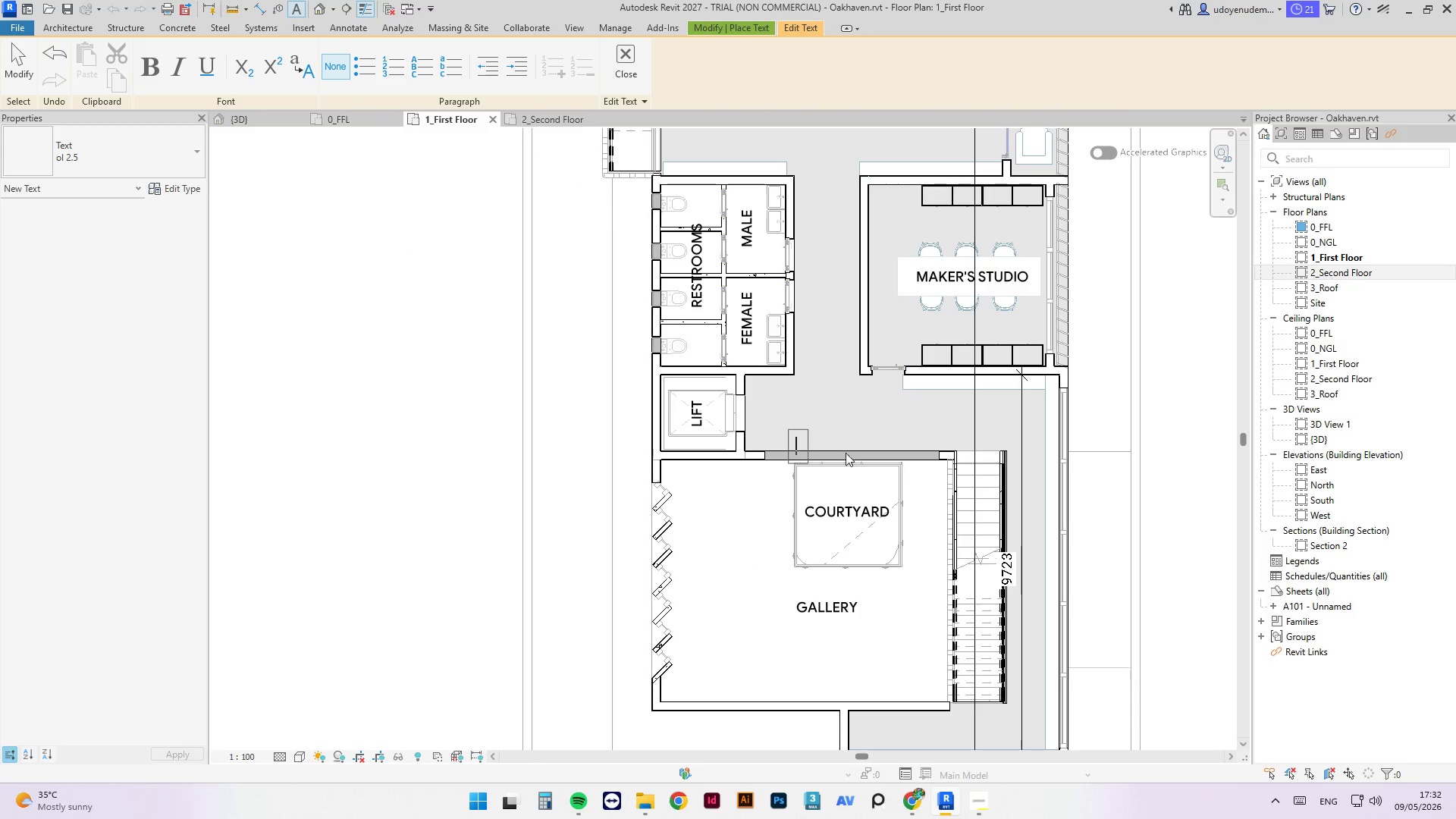 
type(over)
key(Backspace)
key(Backspace)
key(Backspace)
key(Backspace)
type(over)
key(Backspace)
key(Backspace)
key(Backspace)
key(Backspace)
type(OVERLOOK )
 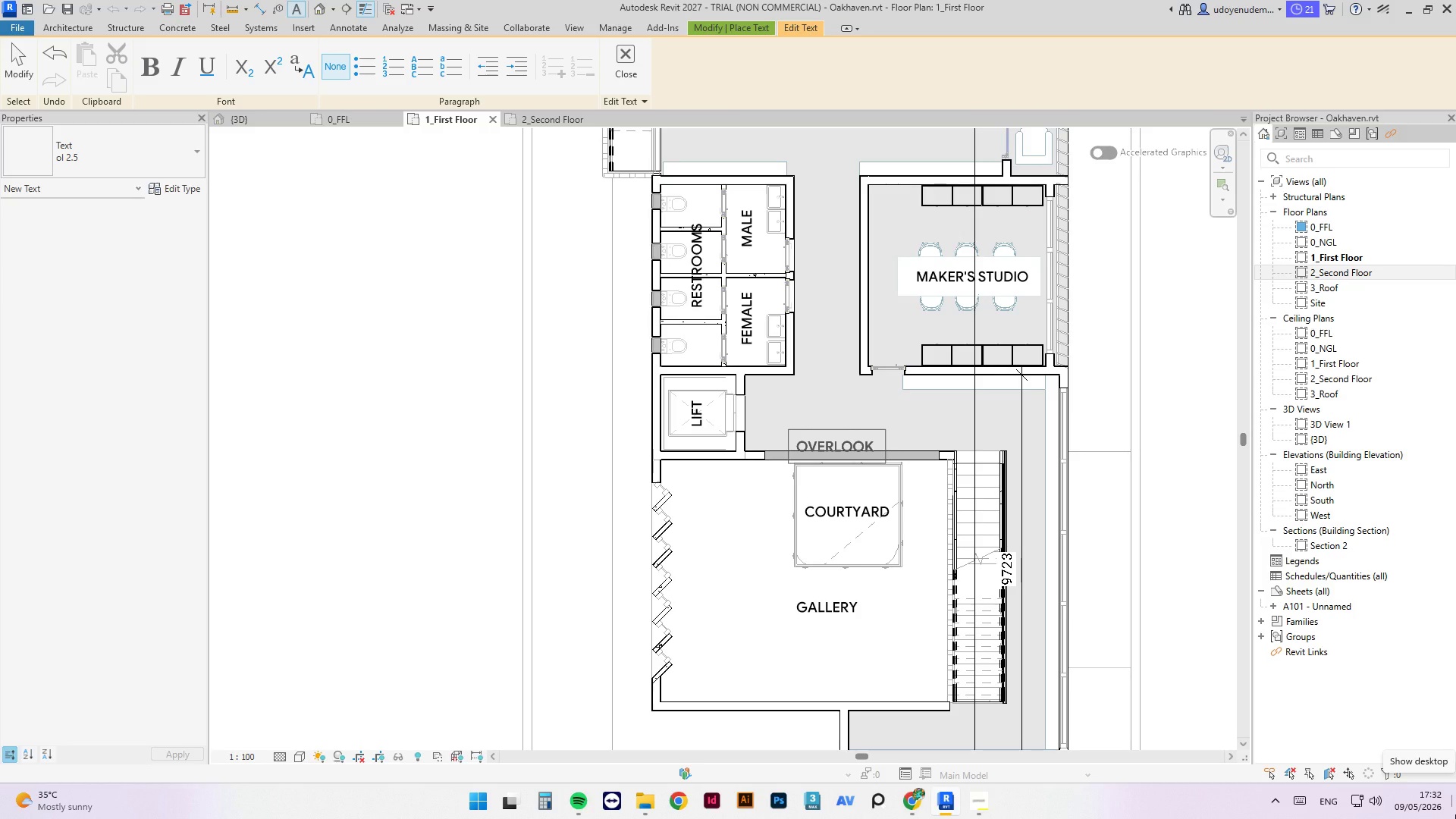 
wait(5.45)
 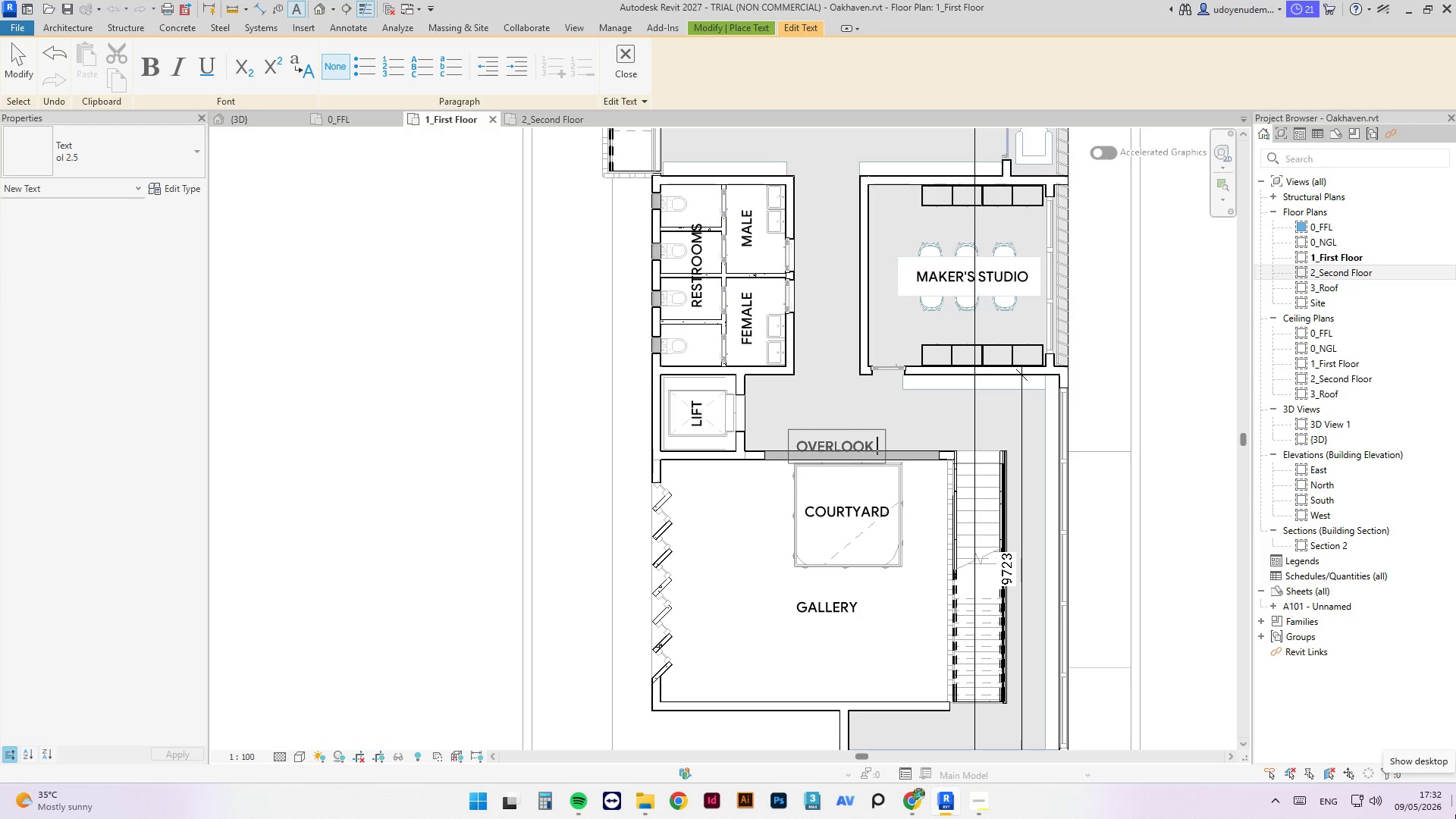 
key(NumpadDecimal)
 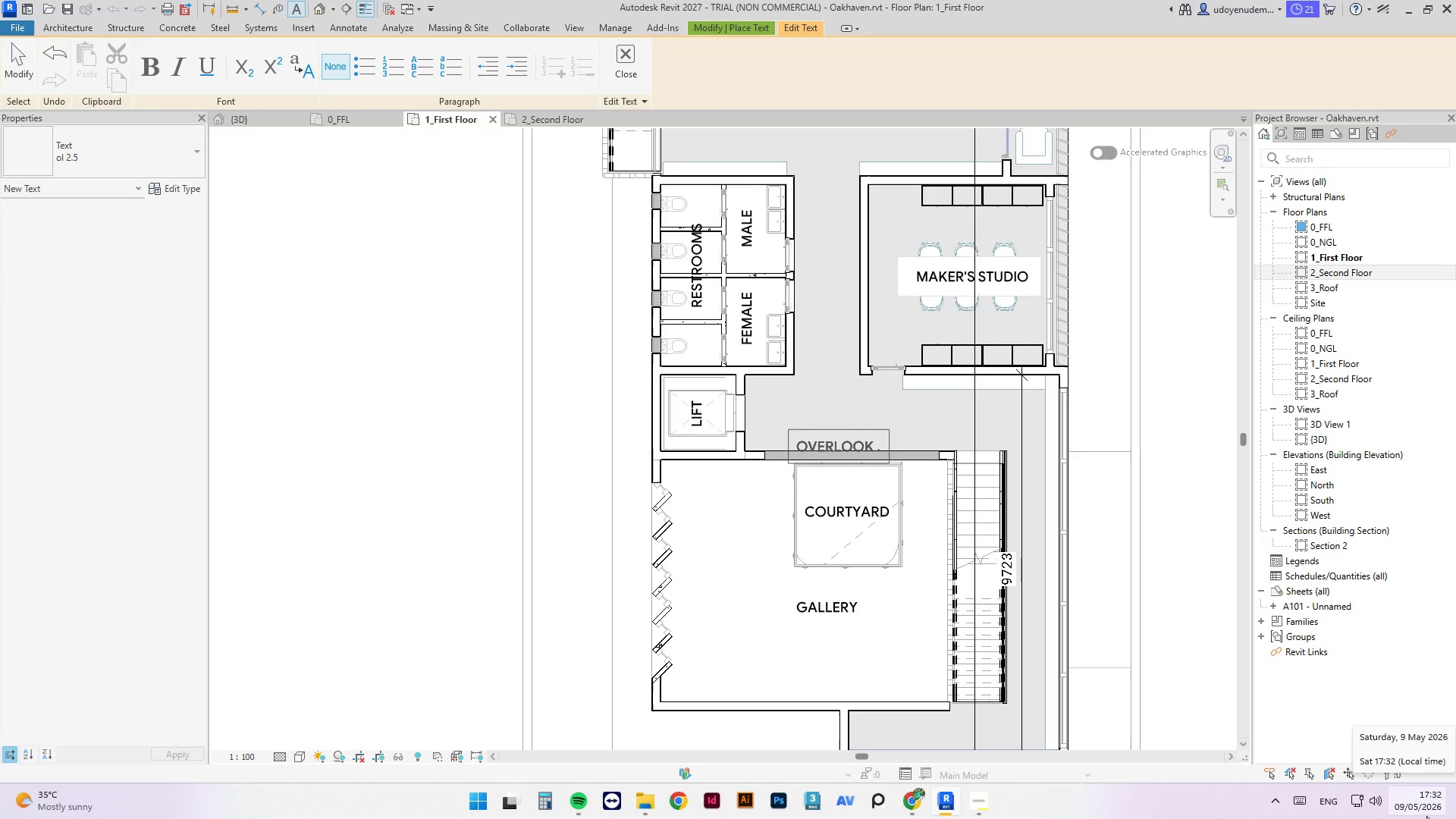 
key(Backspace)
 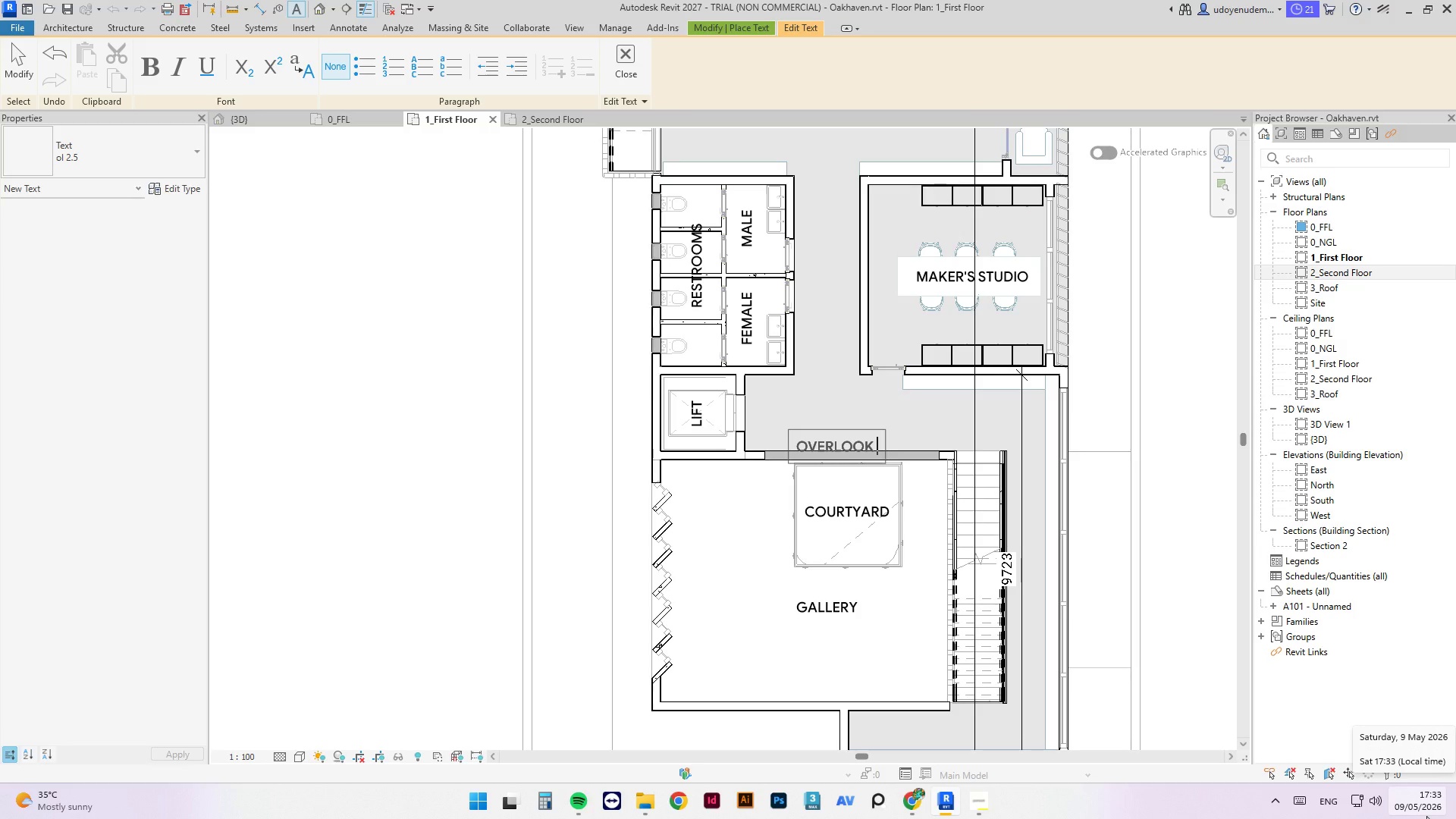 
key(Escape)
 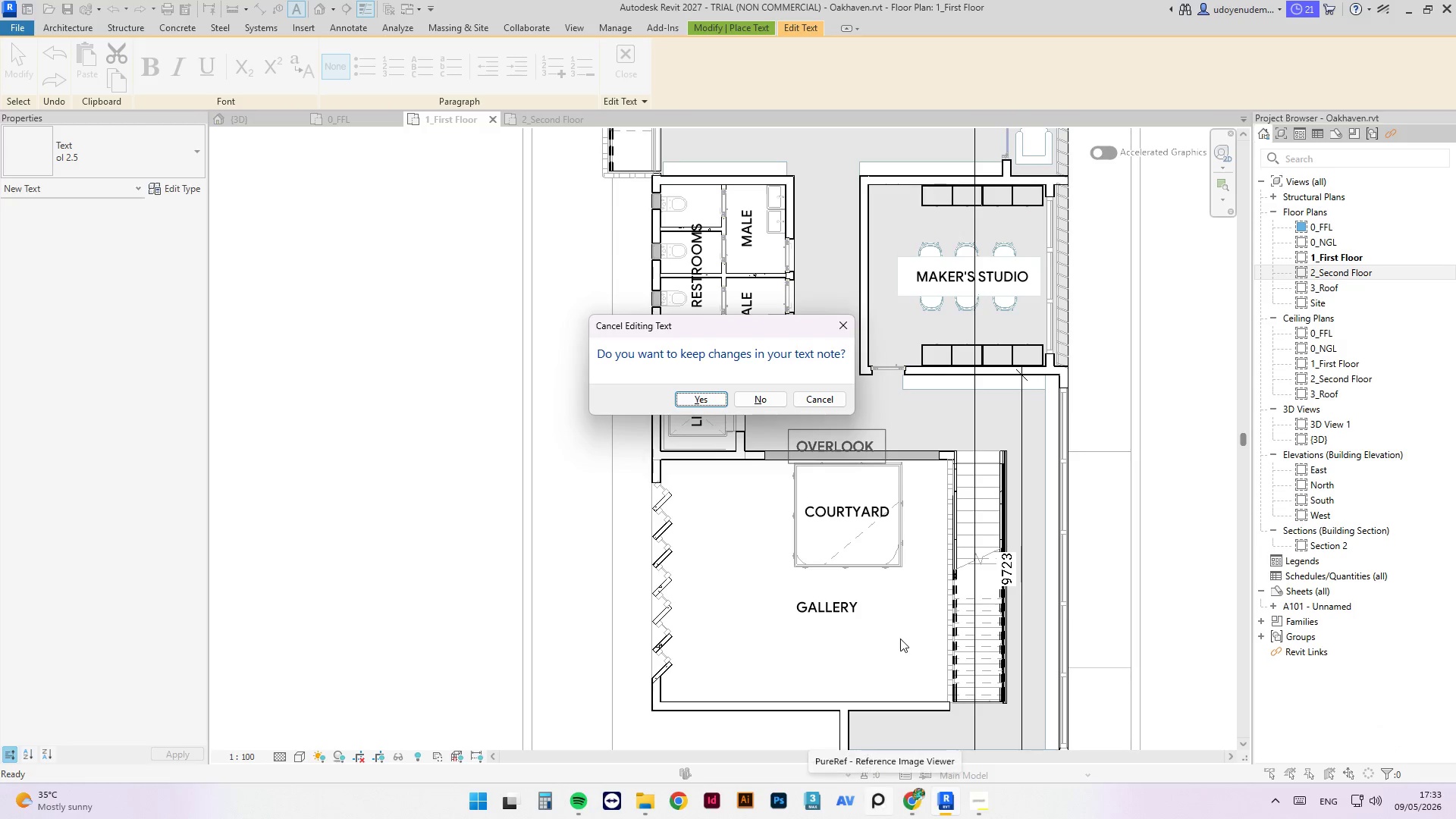 
key(Y)
 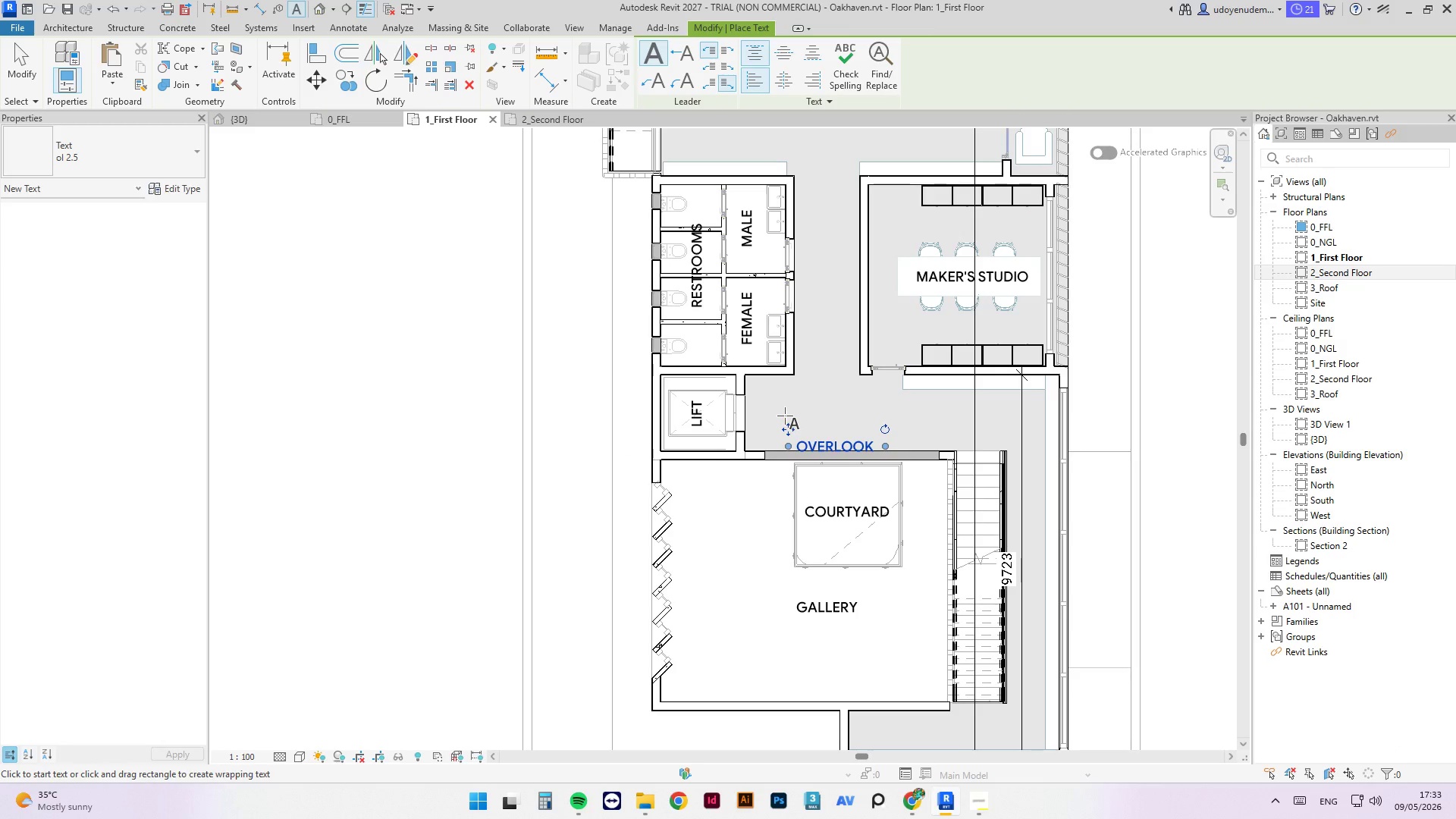 
type(MD)
 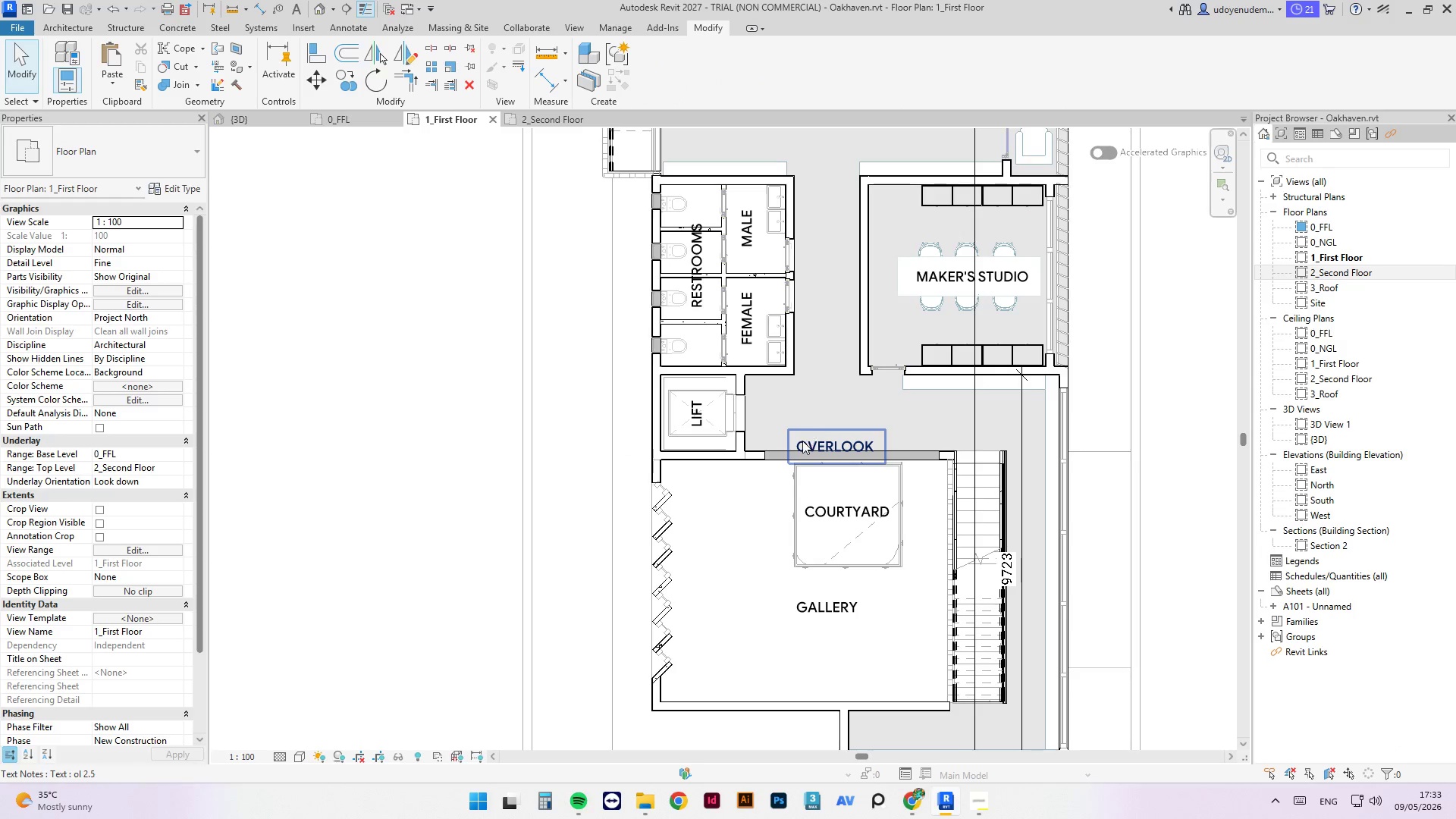 
left_click([802, 441])
 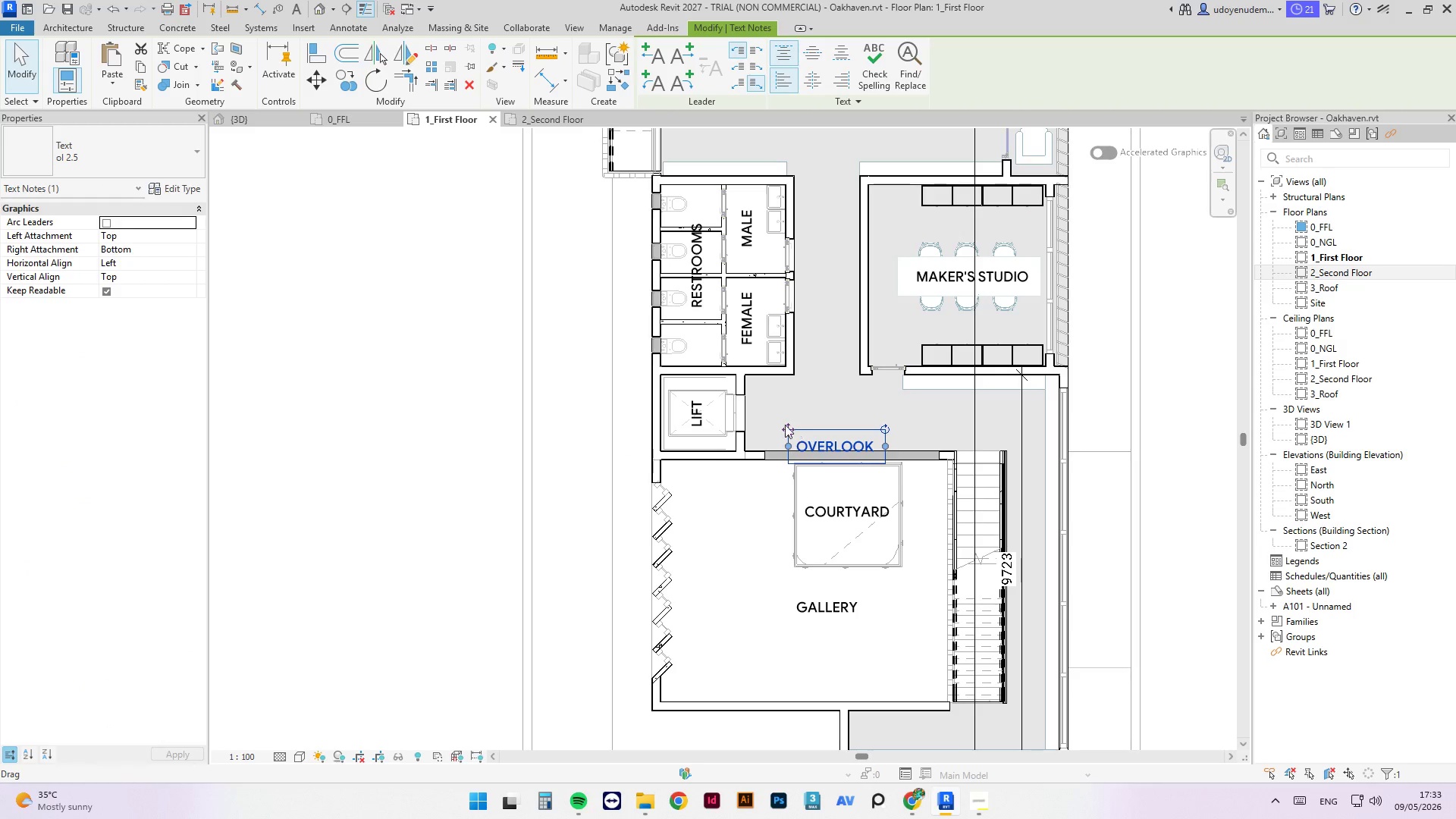 
left_click_drag(start_coordinate=[783, 423], to_coordinate=[802, 421])
 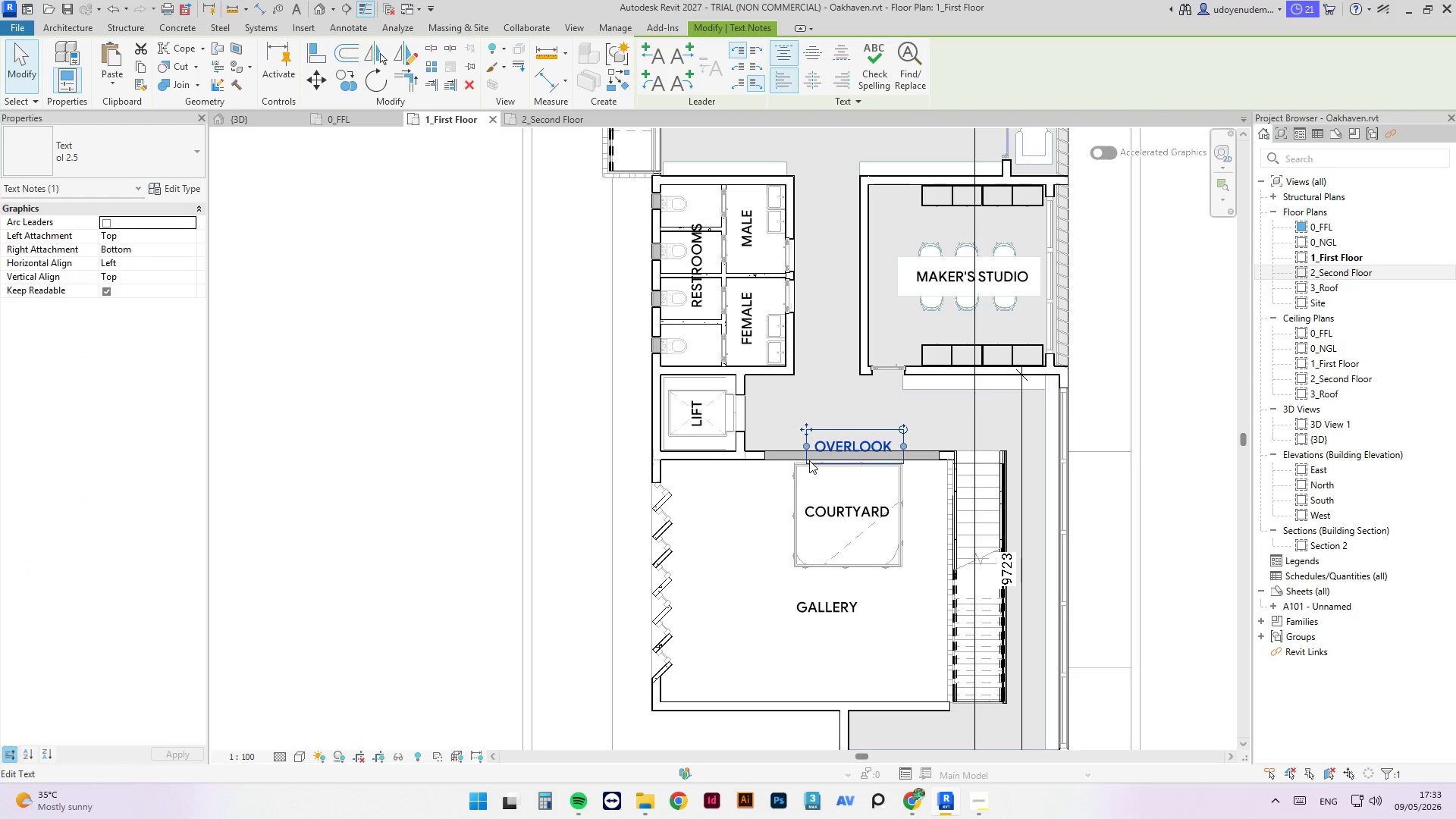 
key(Escape)
 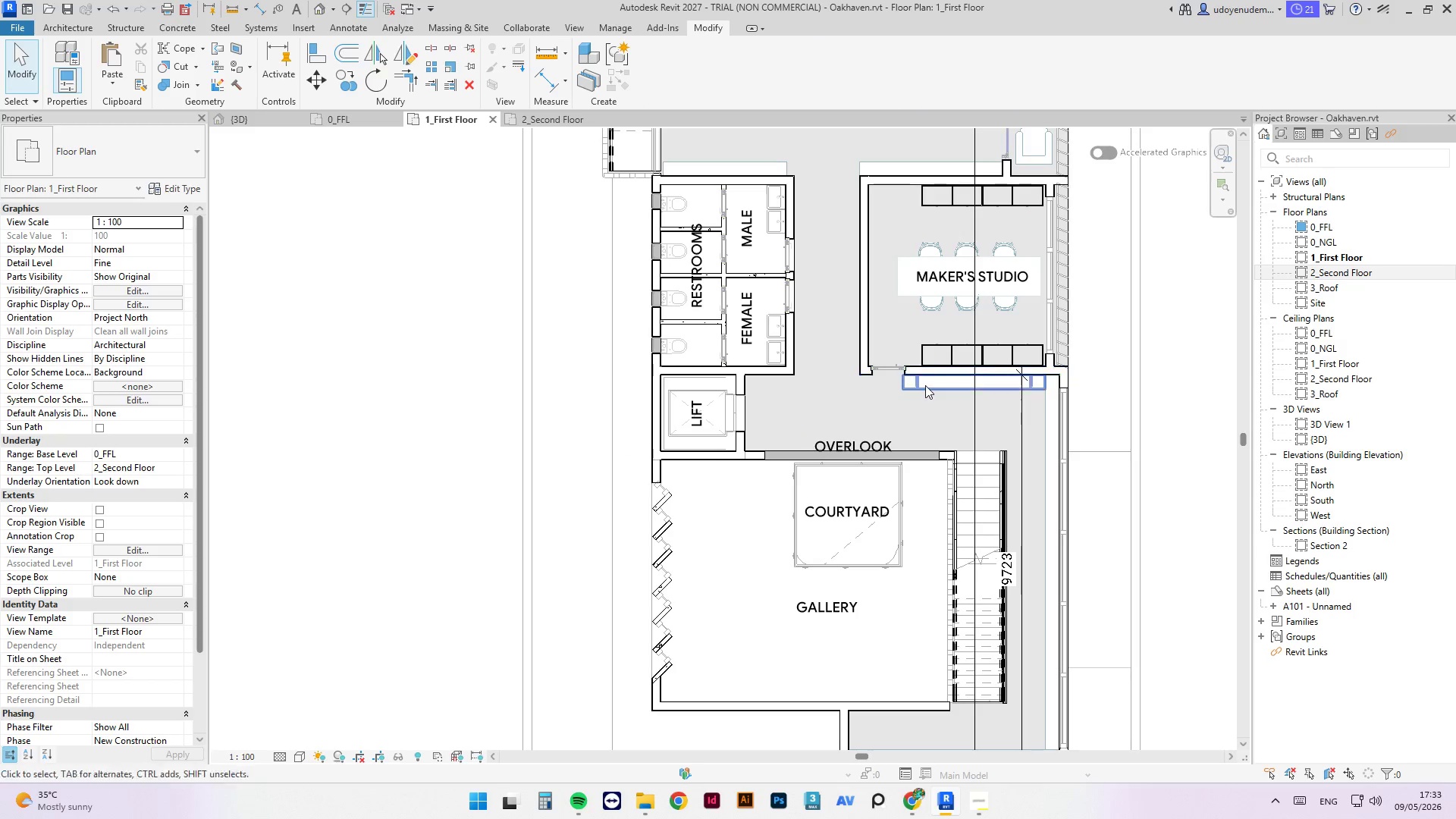 
left_click([925, 385])
 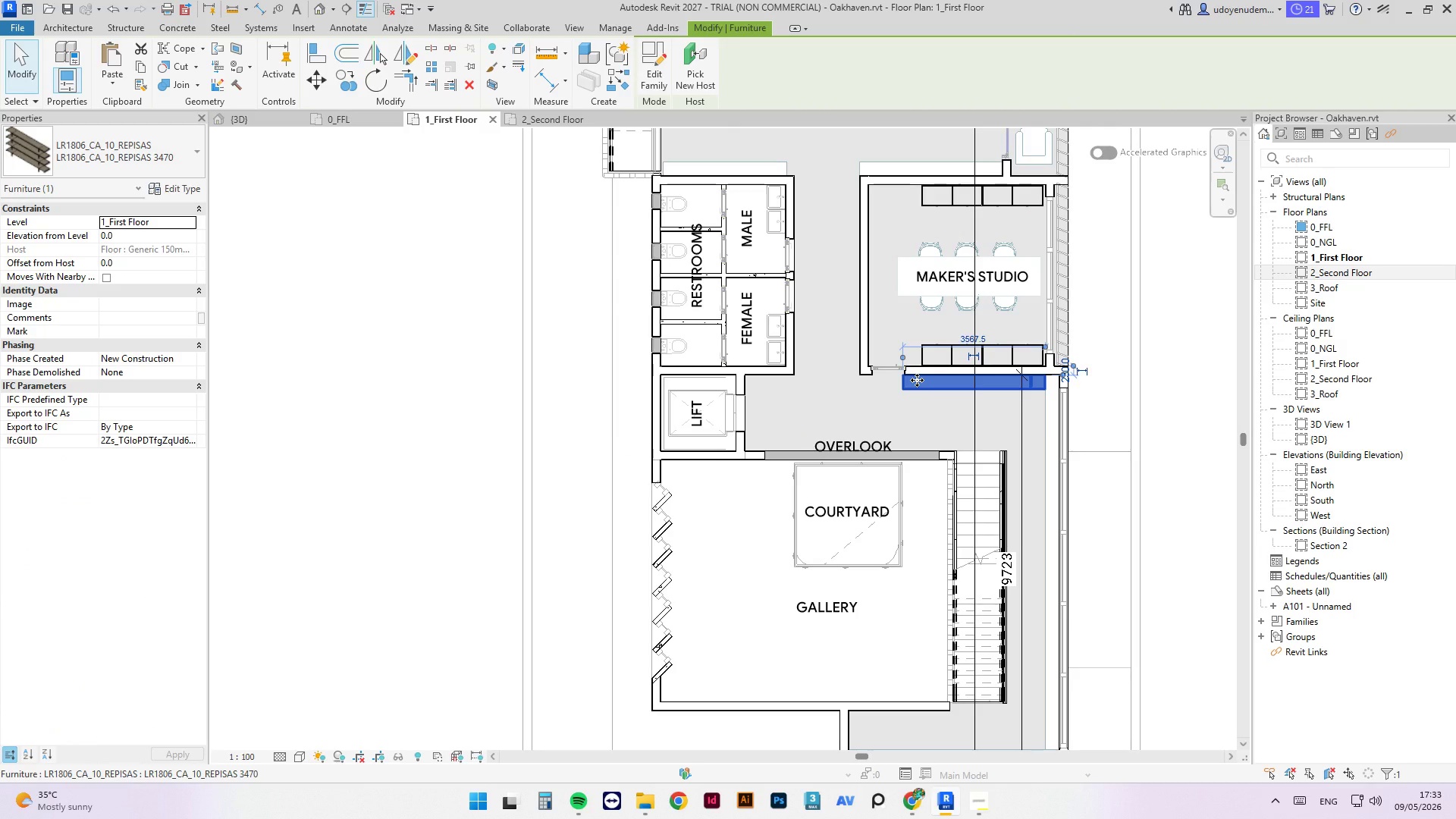 
key(ArrowRight)
 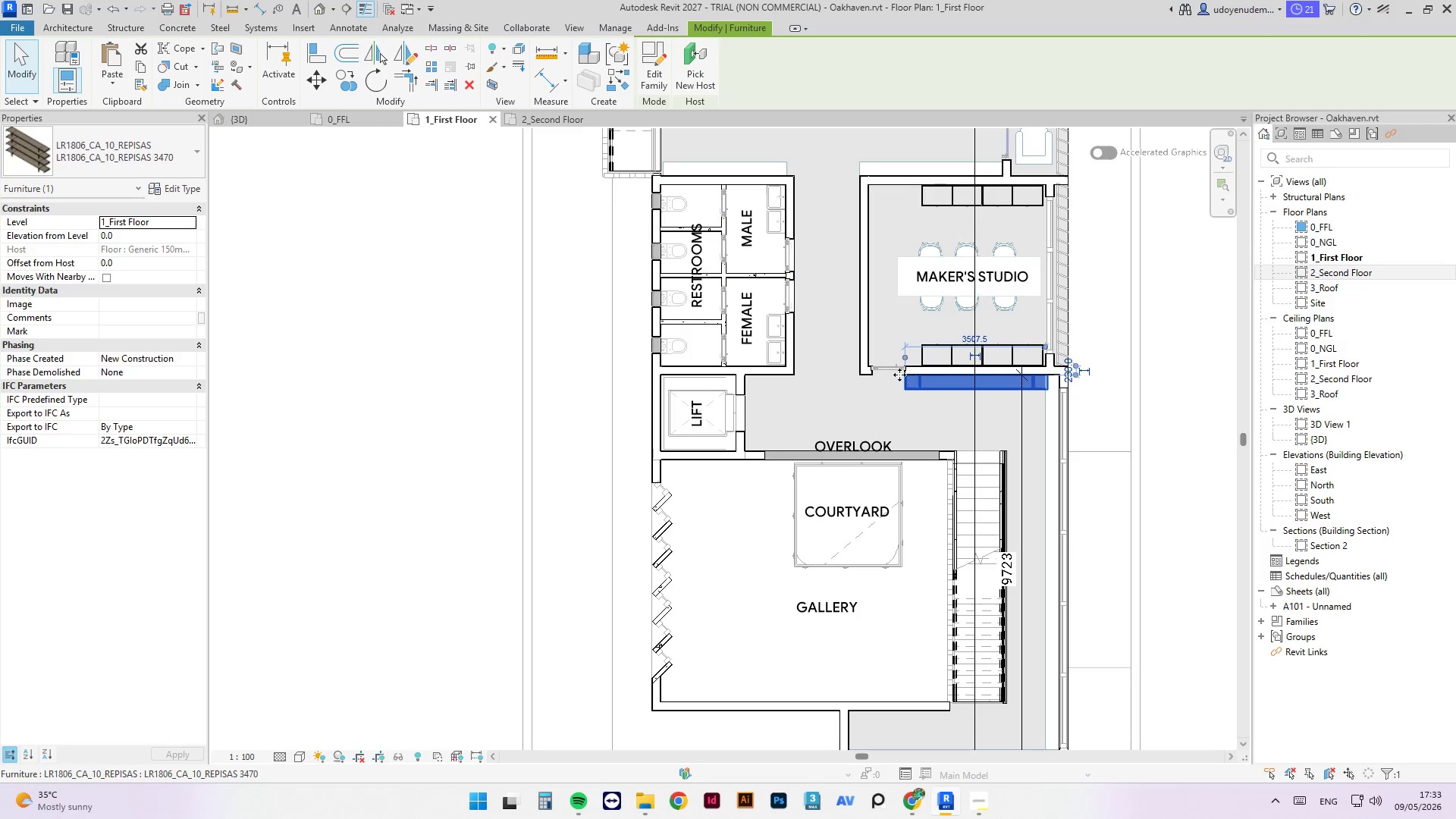 
left_click([893, 375])
 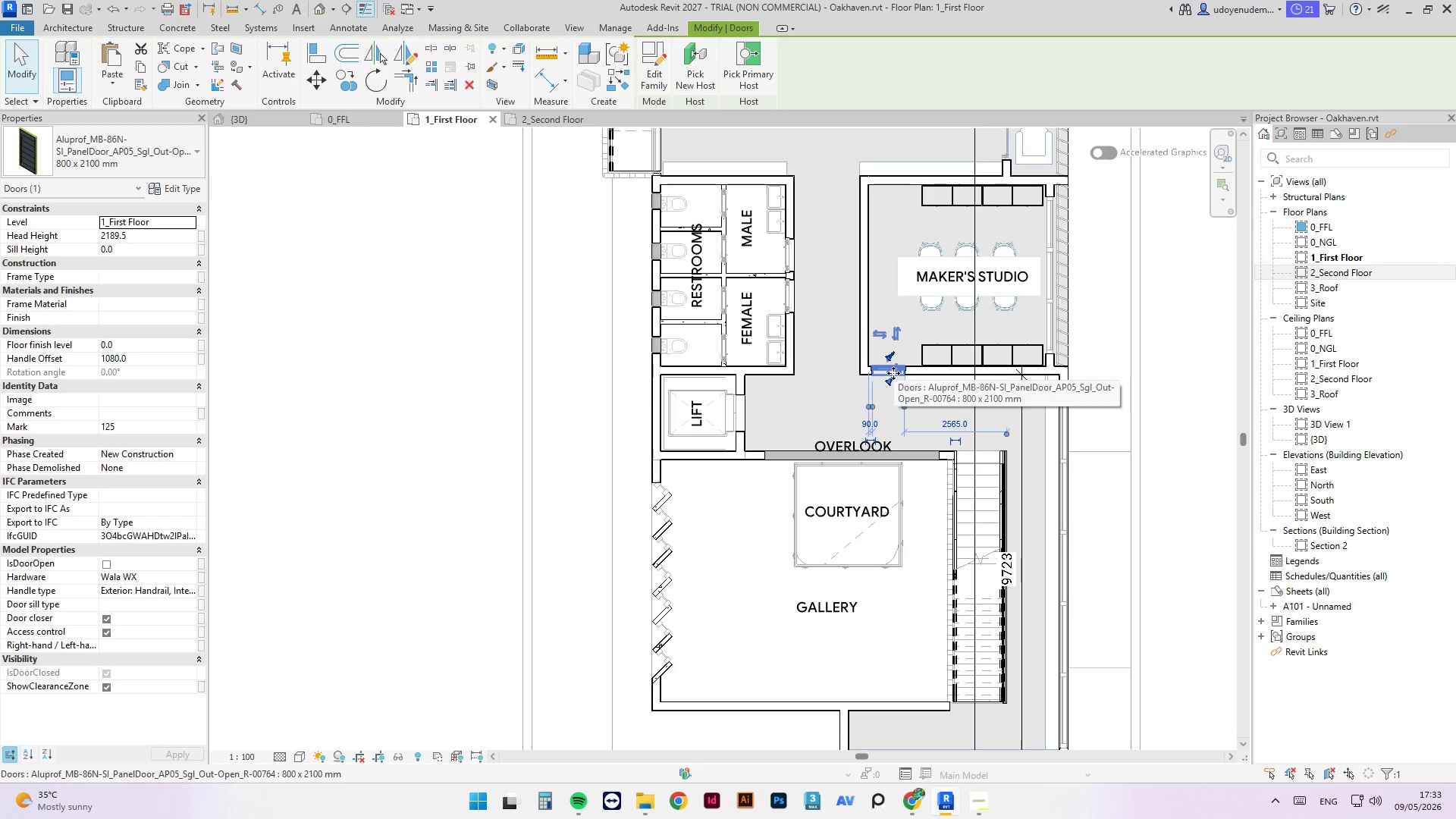 
key(ArrowLeft)
 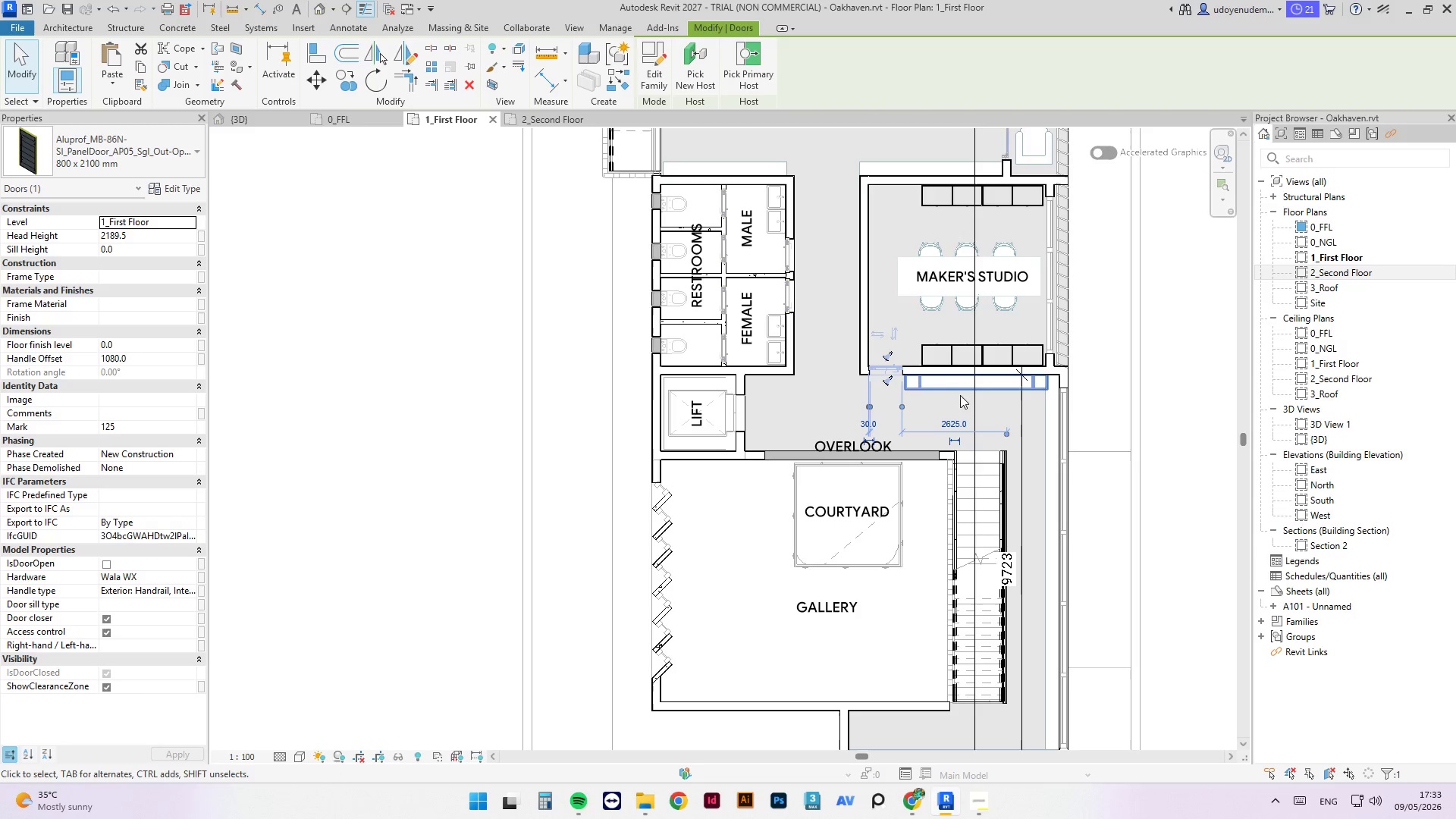 
left_click([960, 390])
 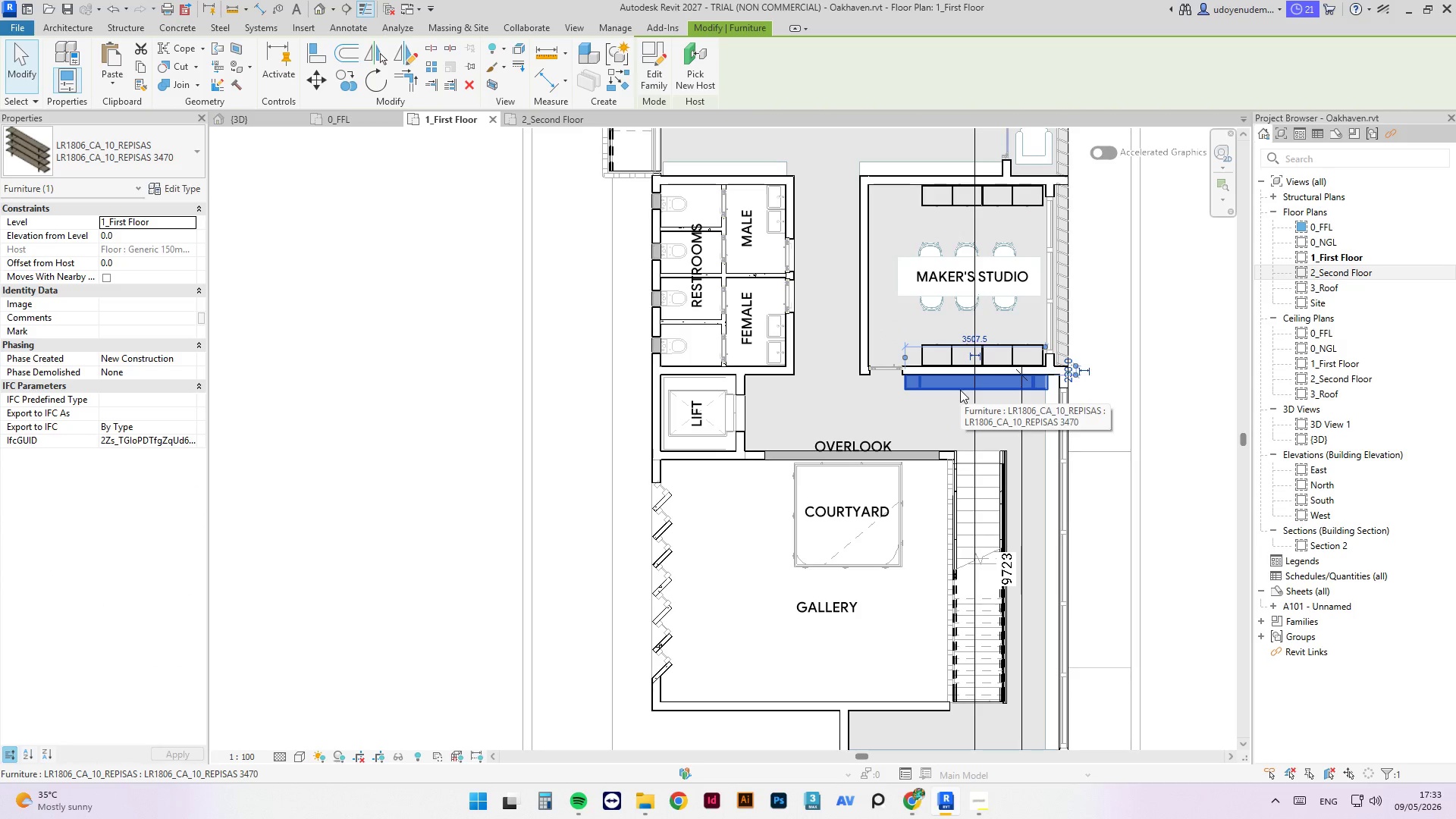 
key(ArrowLeft)
 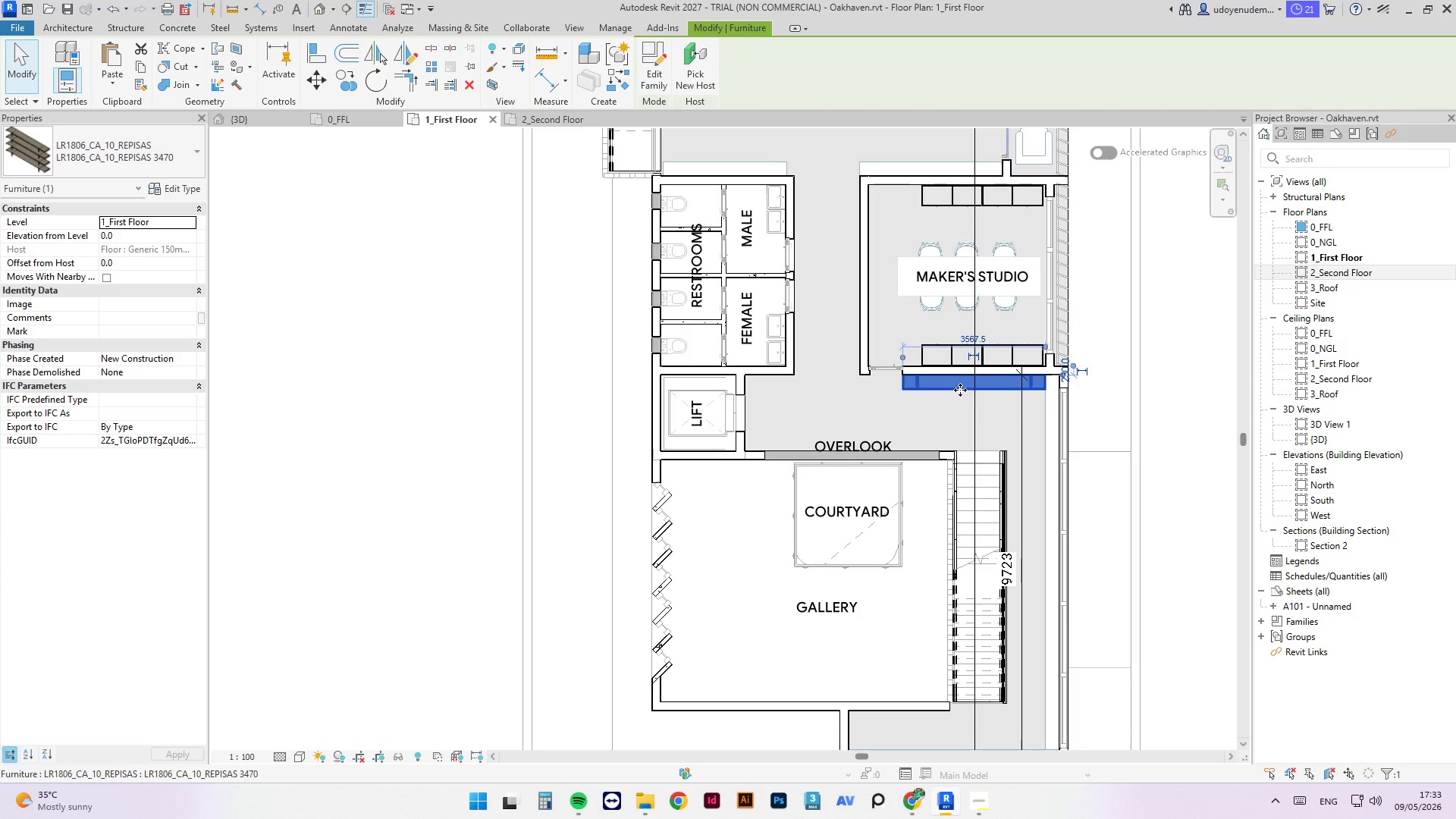 
key(Escape)
 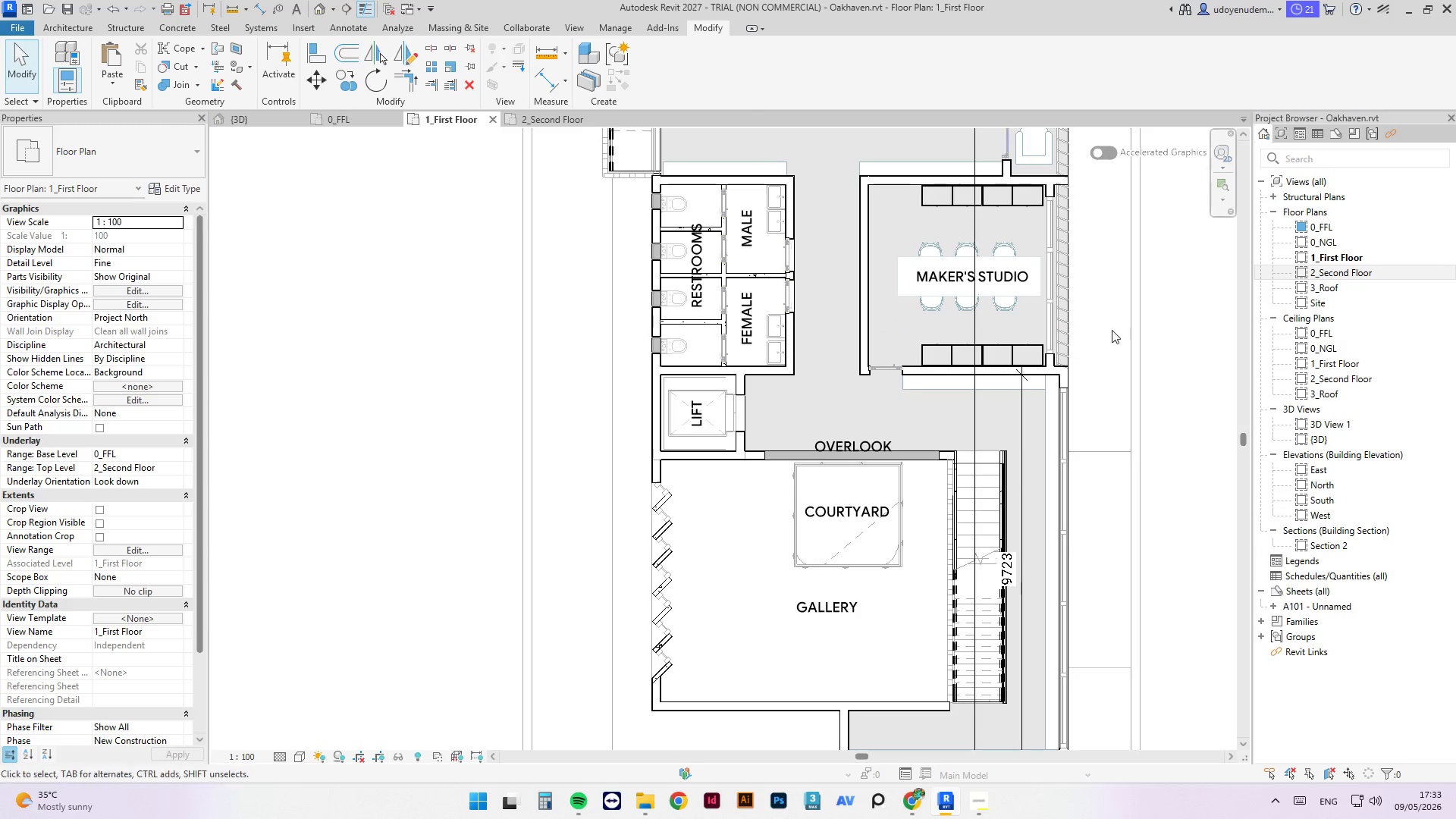 
left_click([1136, 327])
 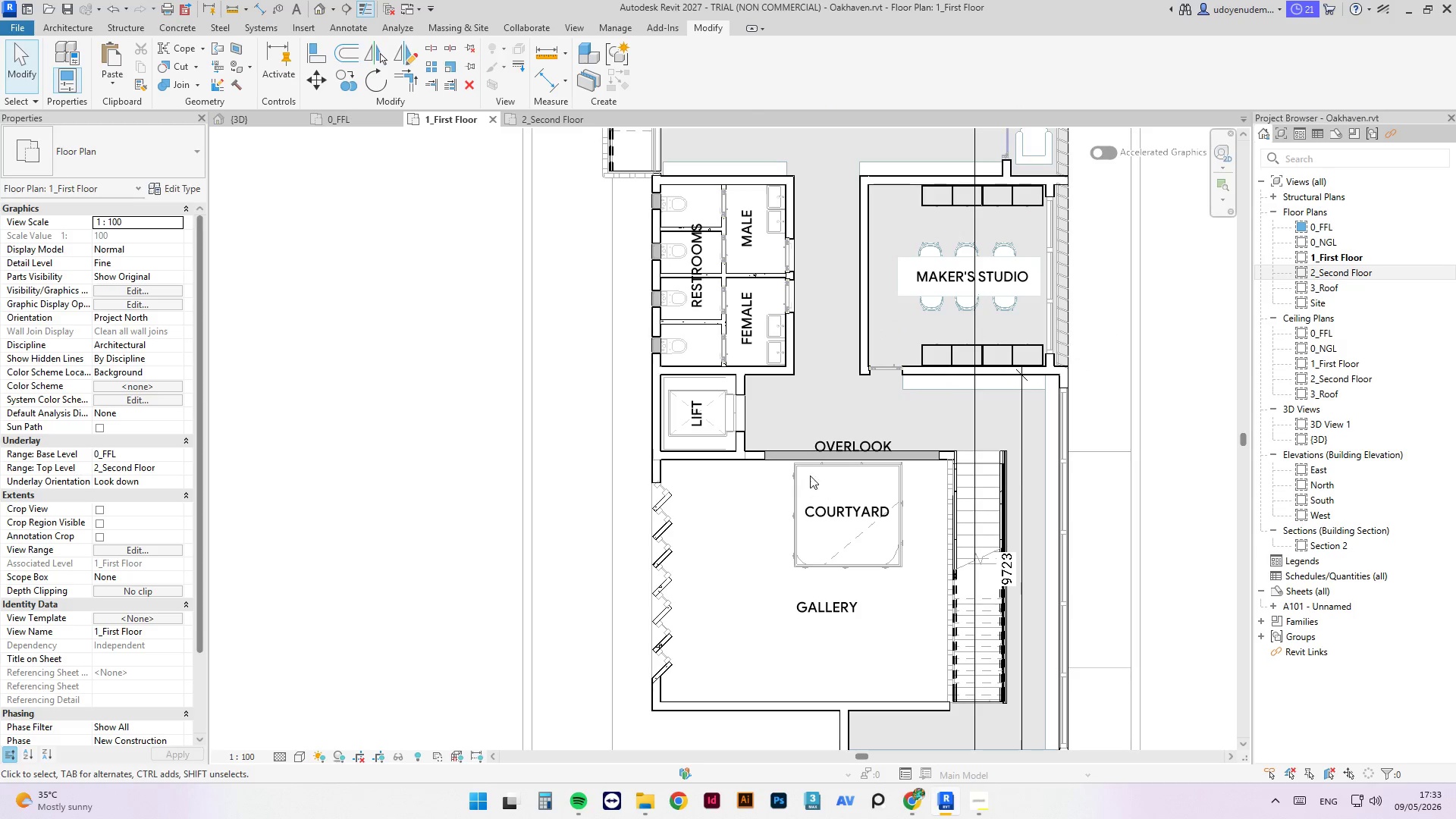 
left_click([831, 429])
 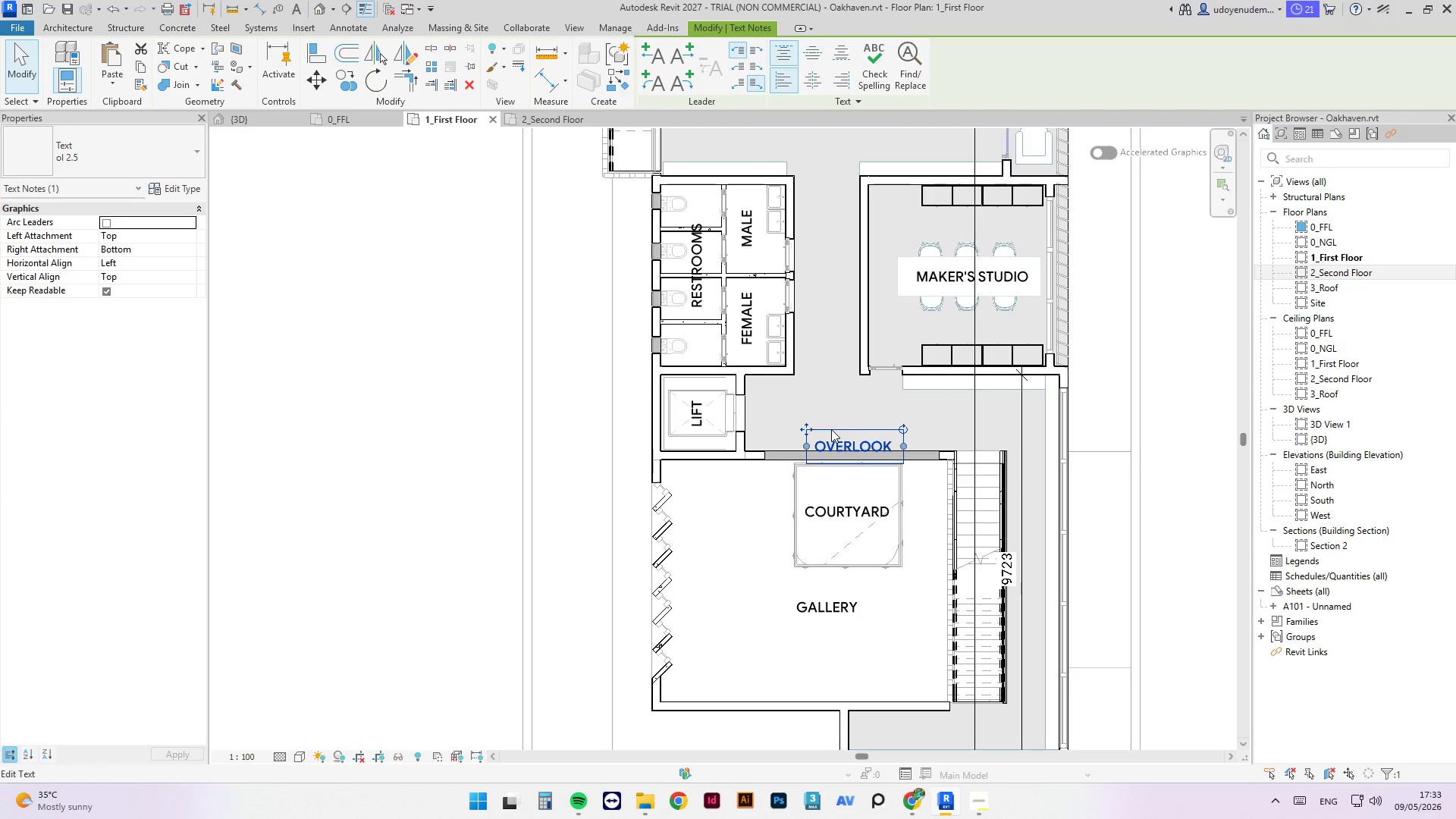 
key(ArrowUp)
 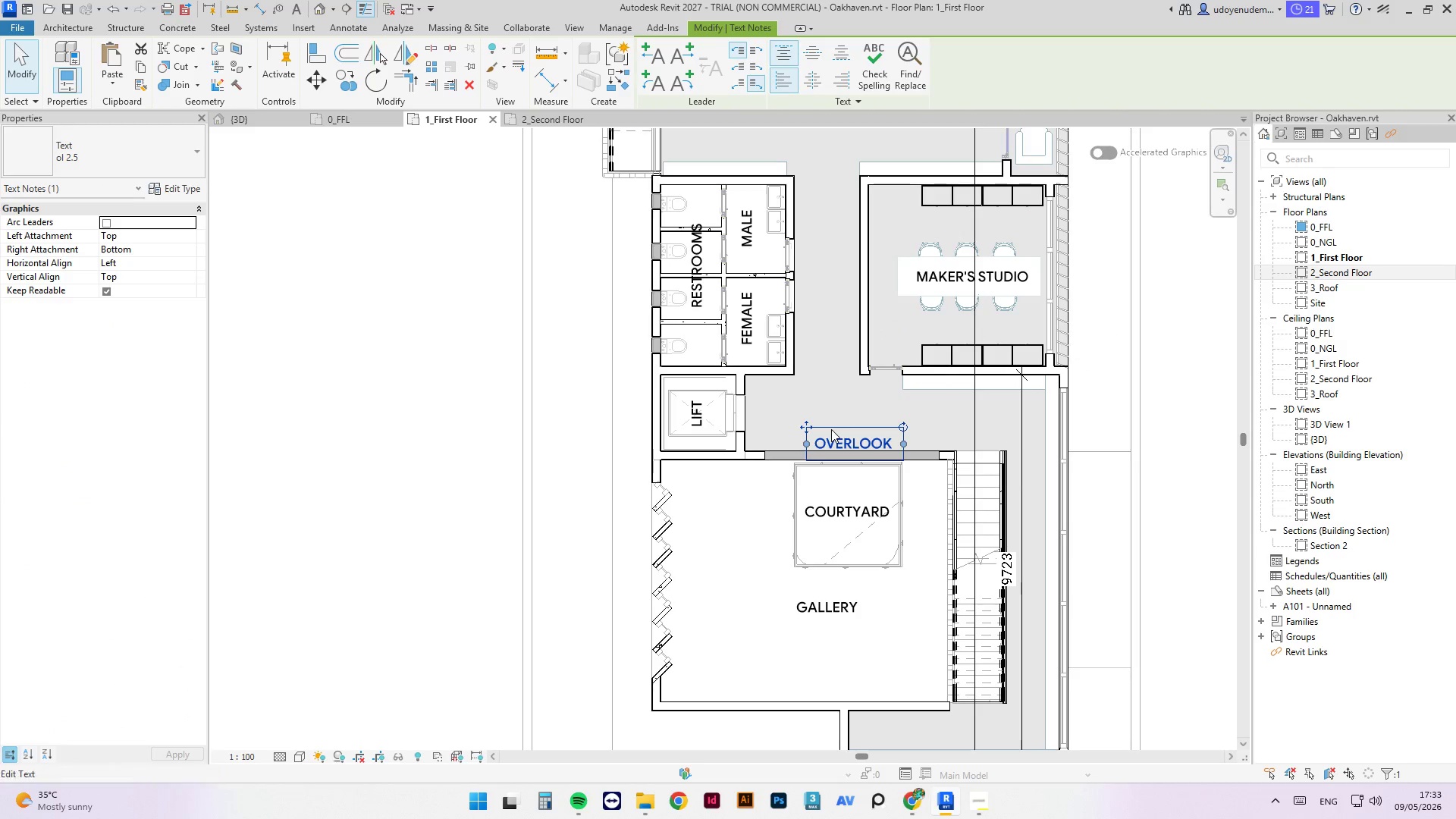 
key(ArrowUp)
 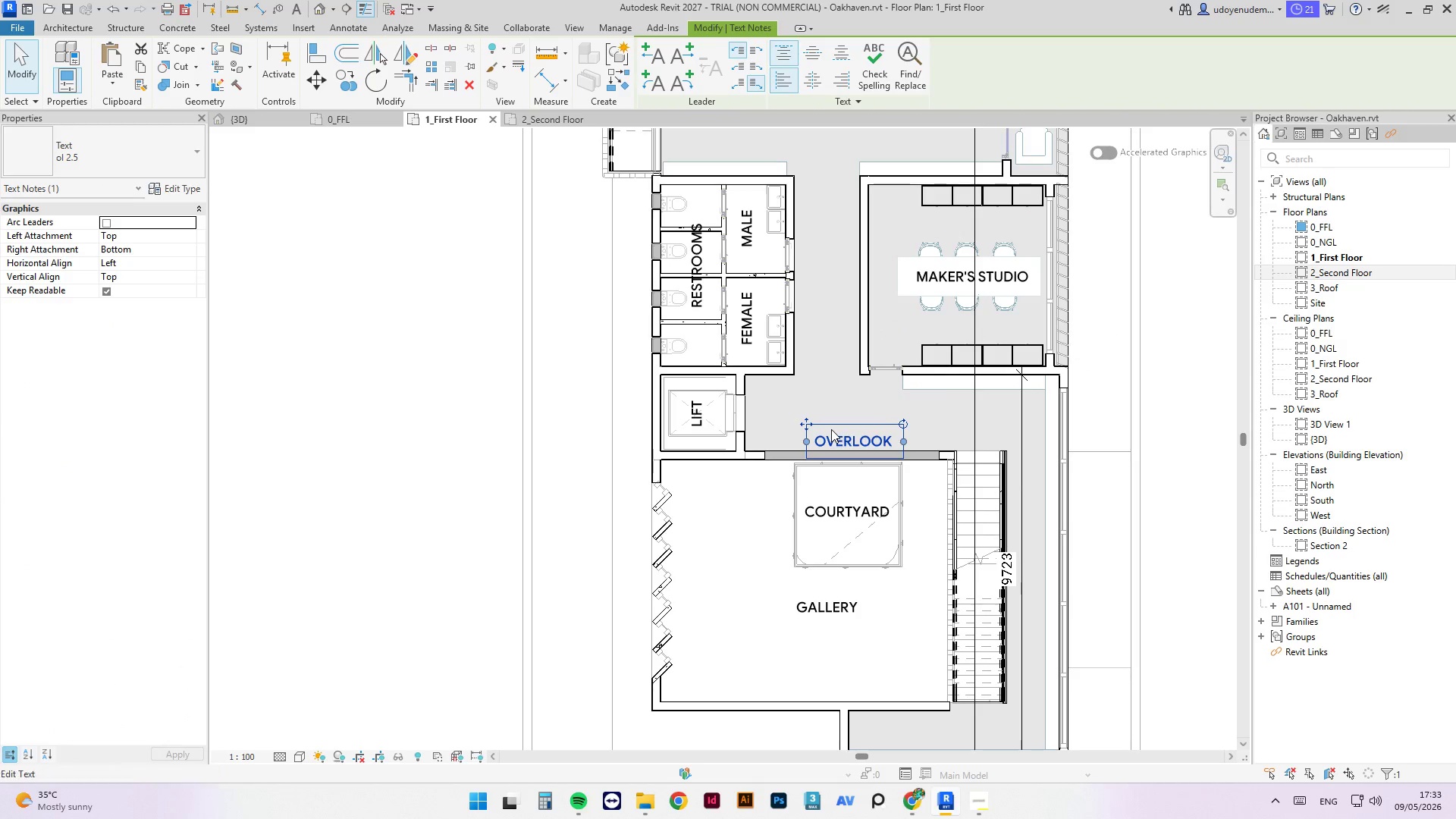 
key(ArrowLeft)
 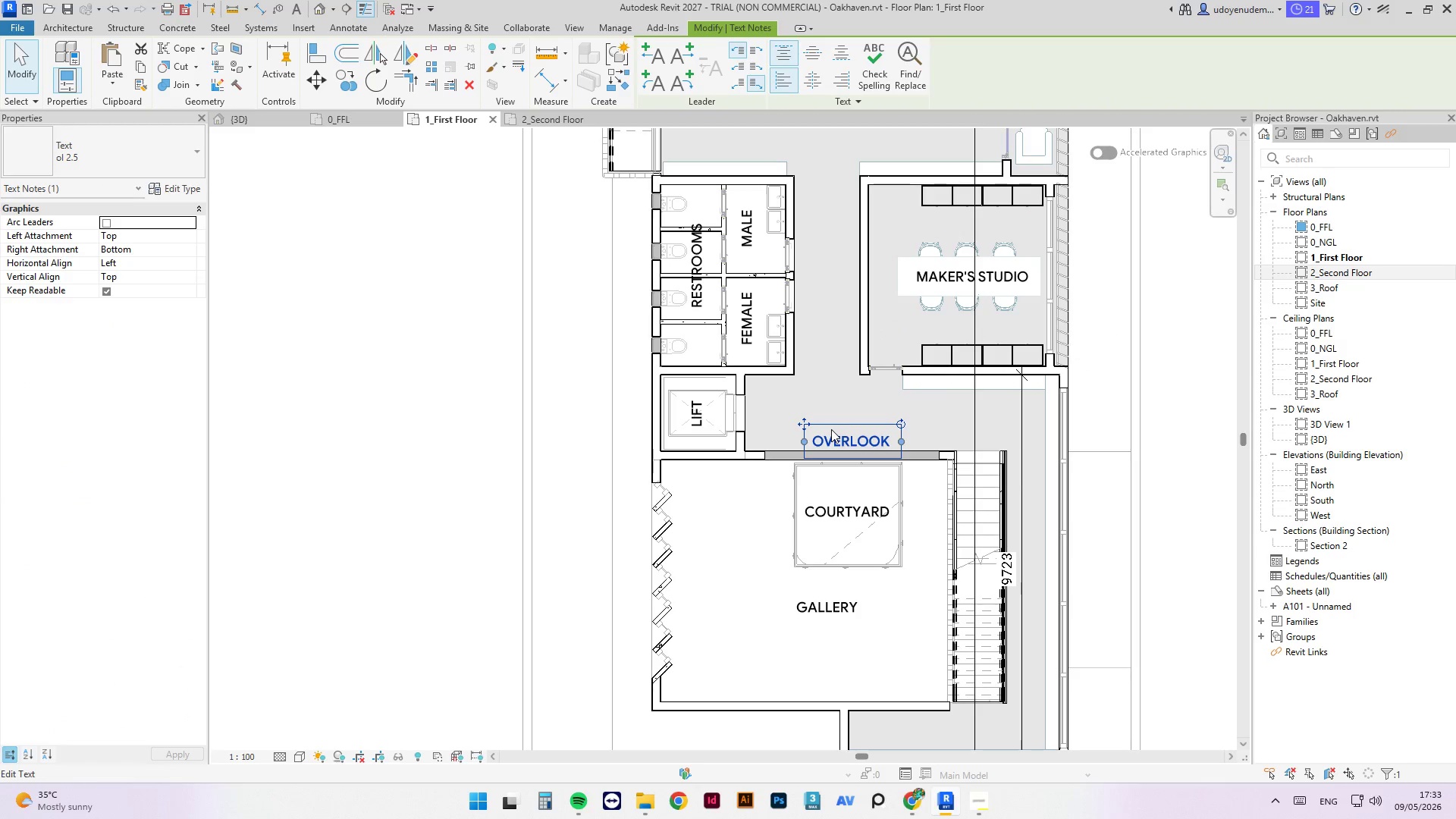 
key(ArrowDown)
 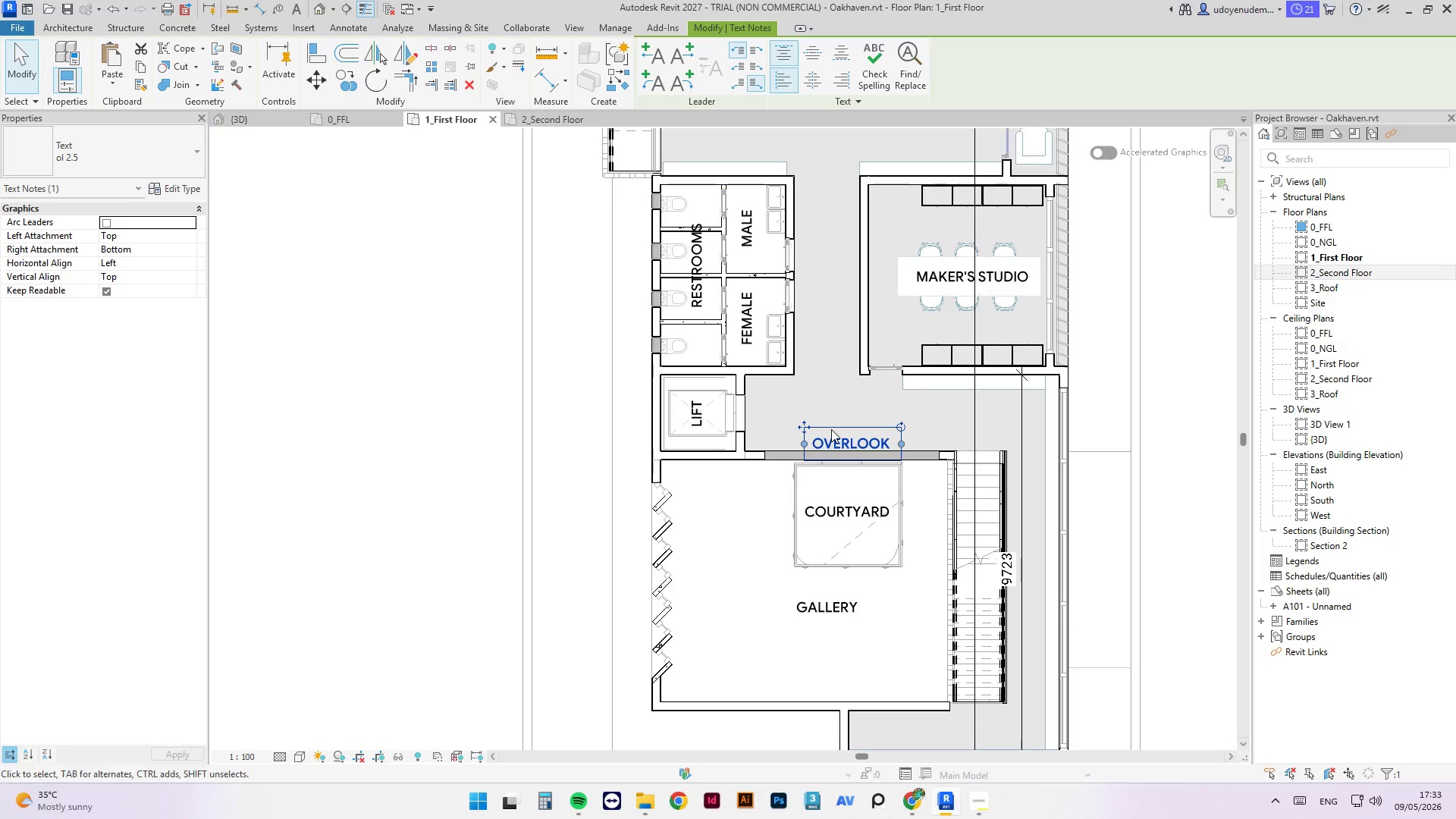 
key(ArrowLeft)
 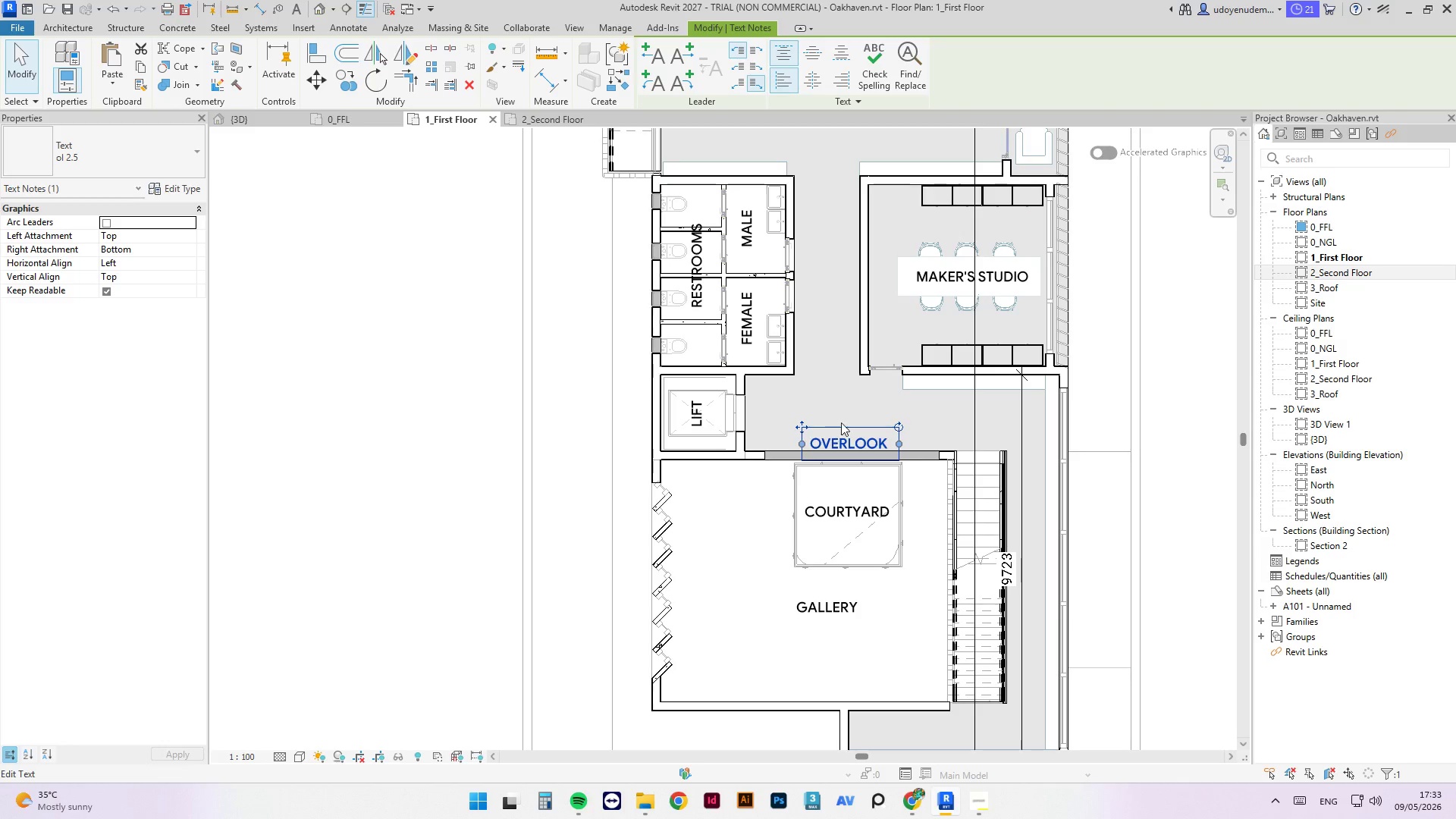 
key(Escape)
type(AL)
 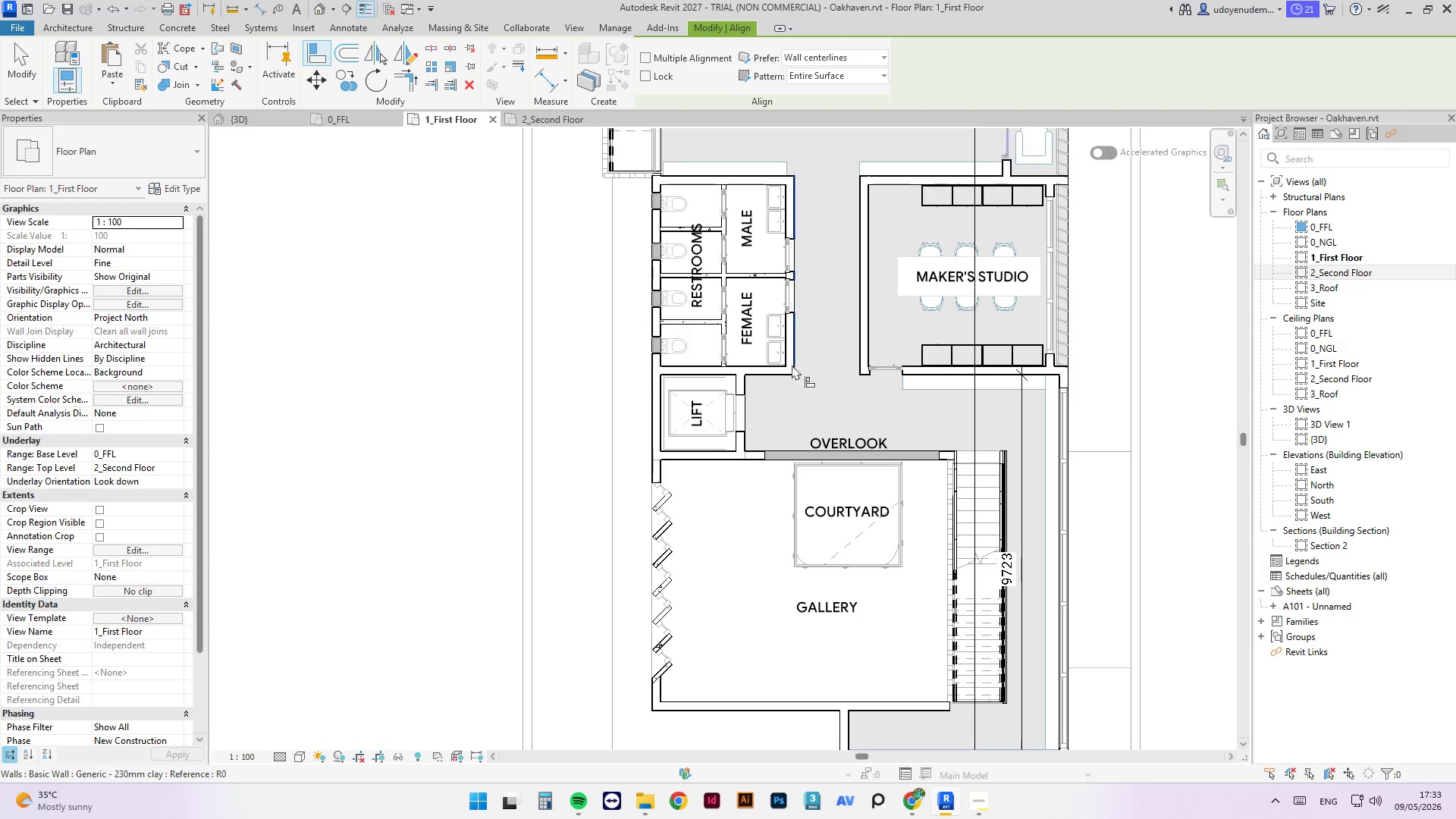 
left_click([779, 375])
 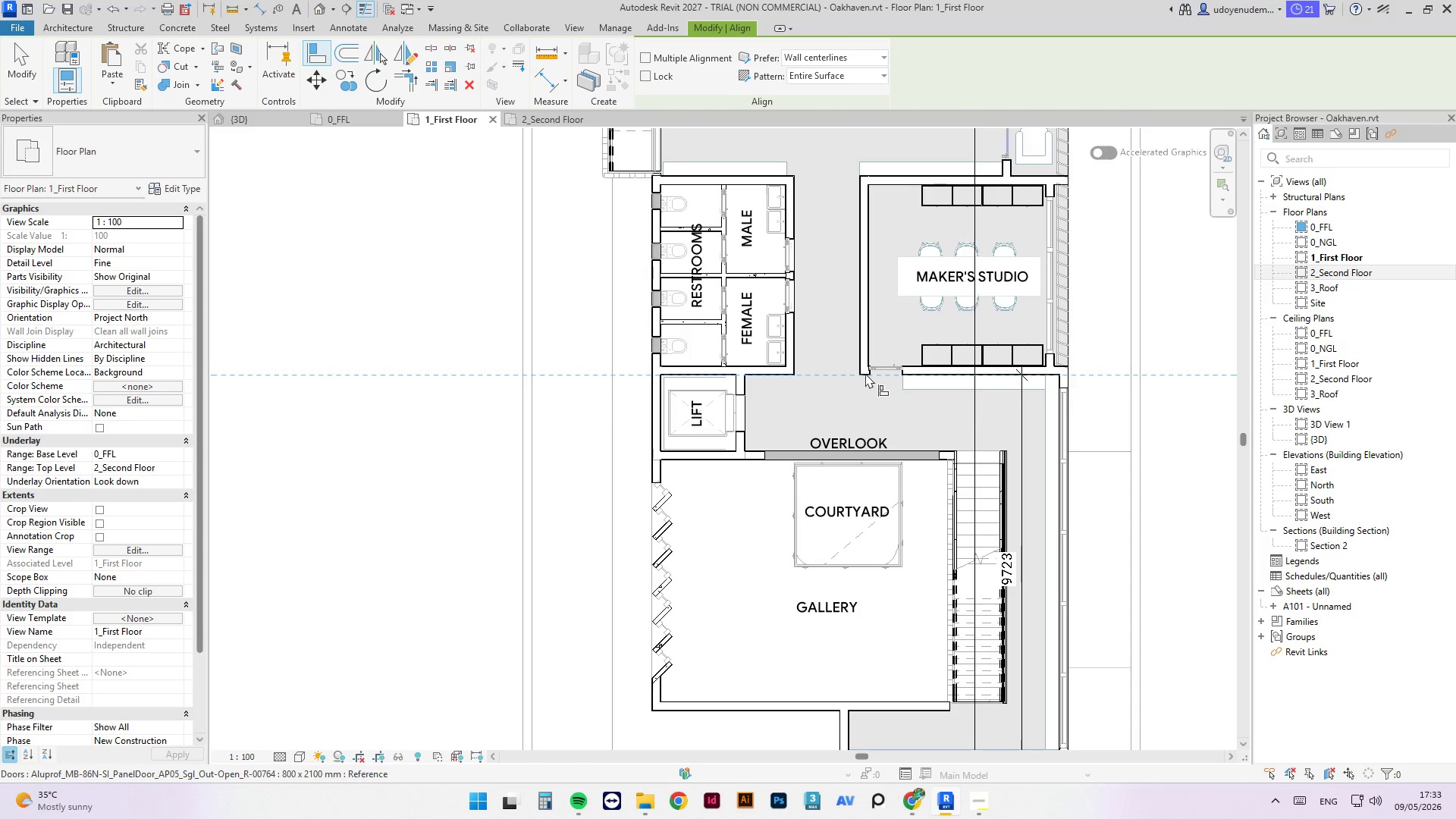 
scroll: coordinate [865, 371], scroll_direction: up, amount: 8.0
 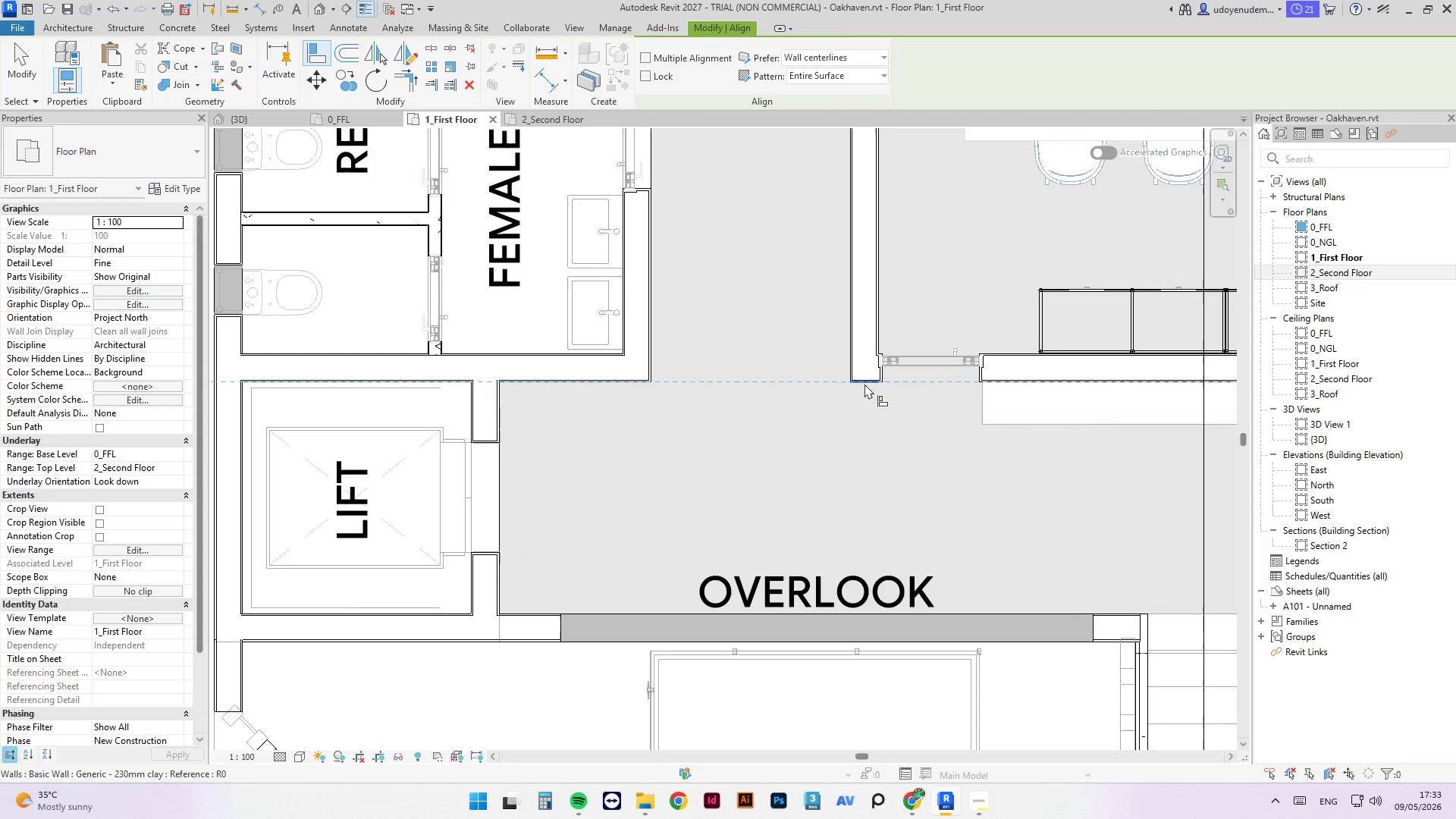 
left_click([864, 384])
 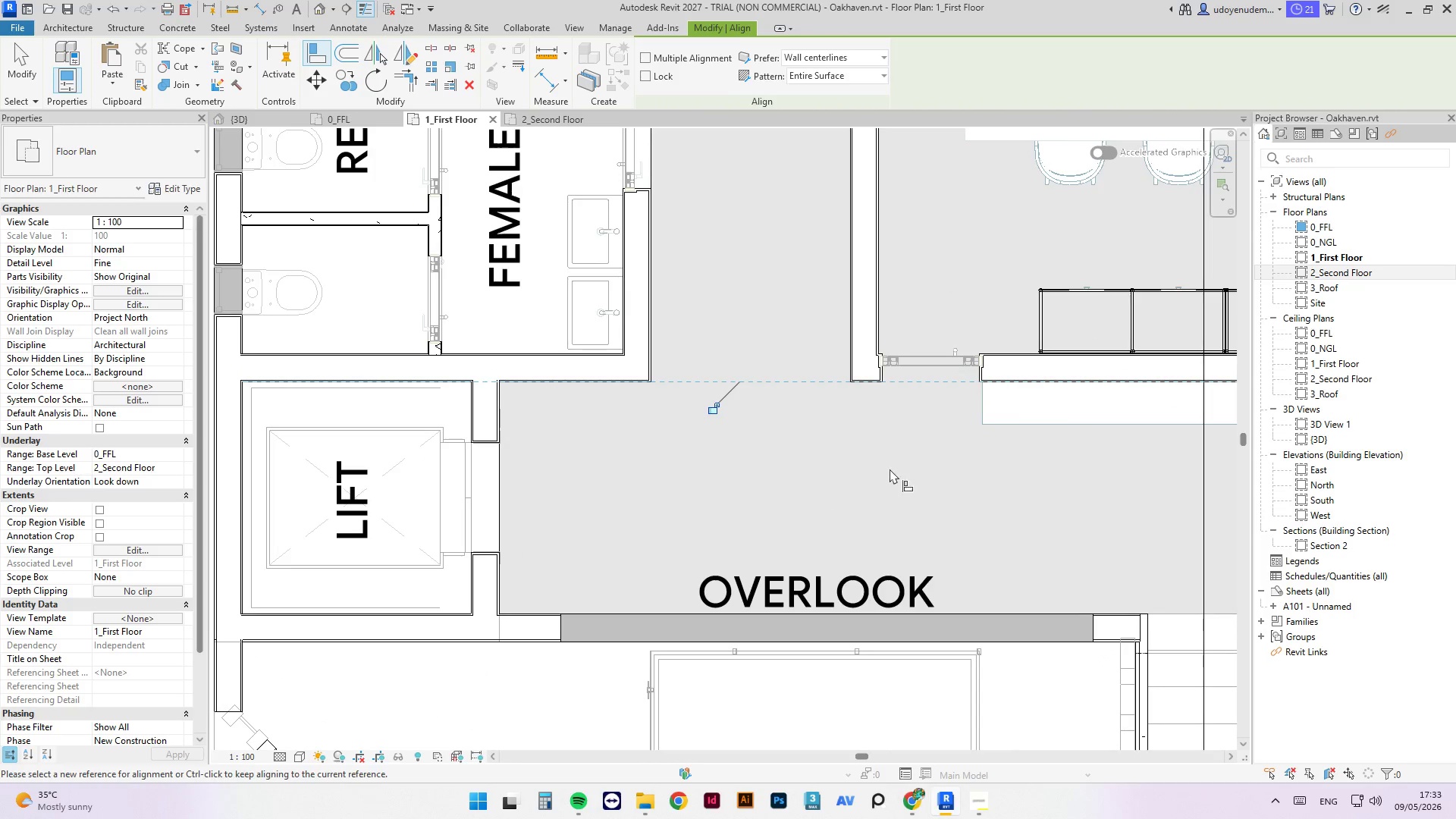 
key(Escape)
 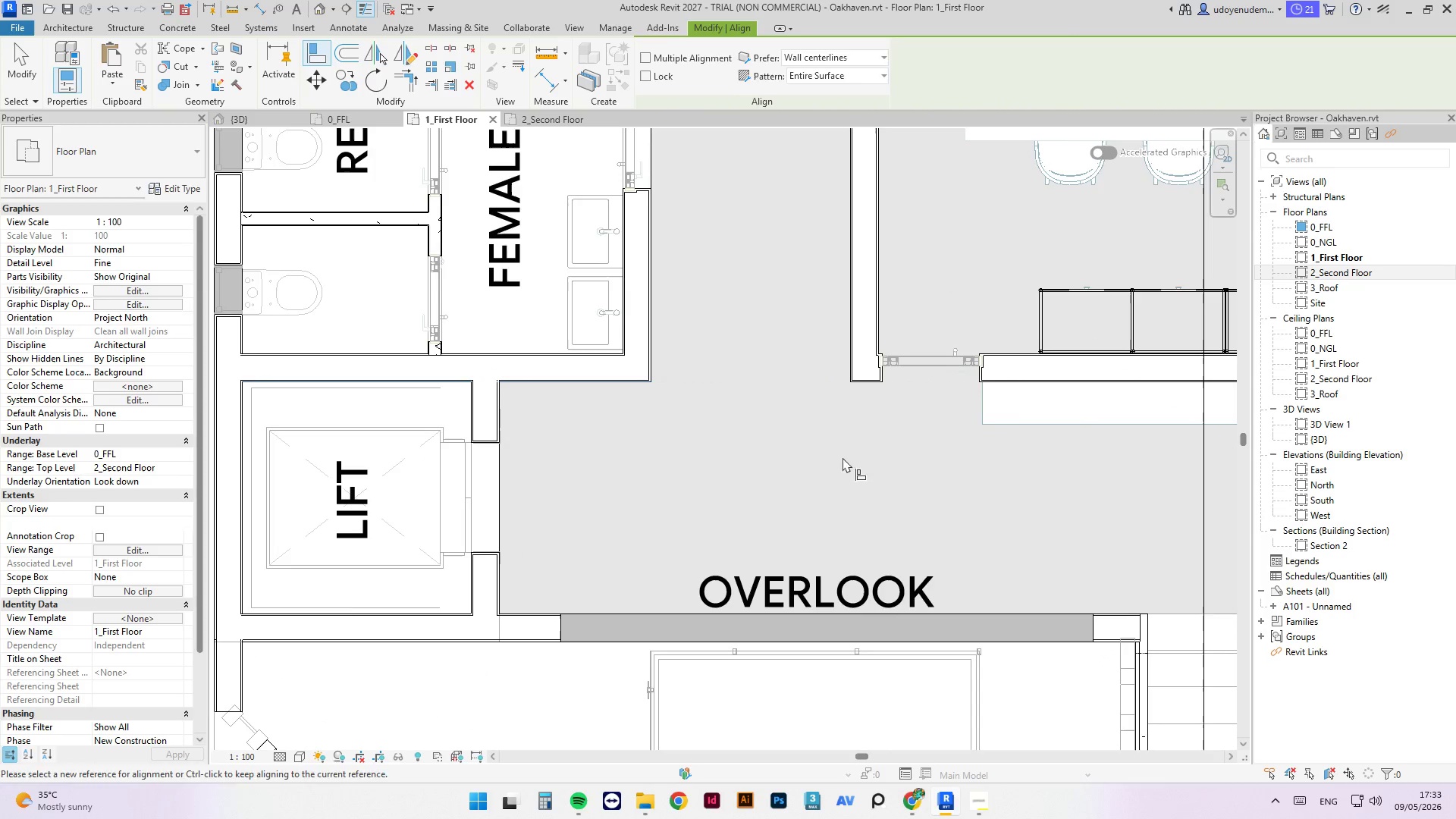 
key(Escape)
 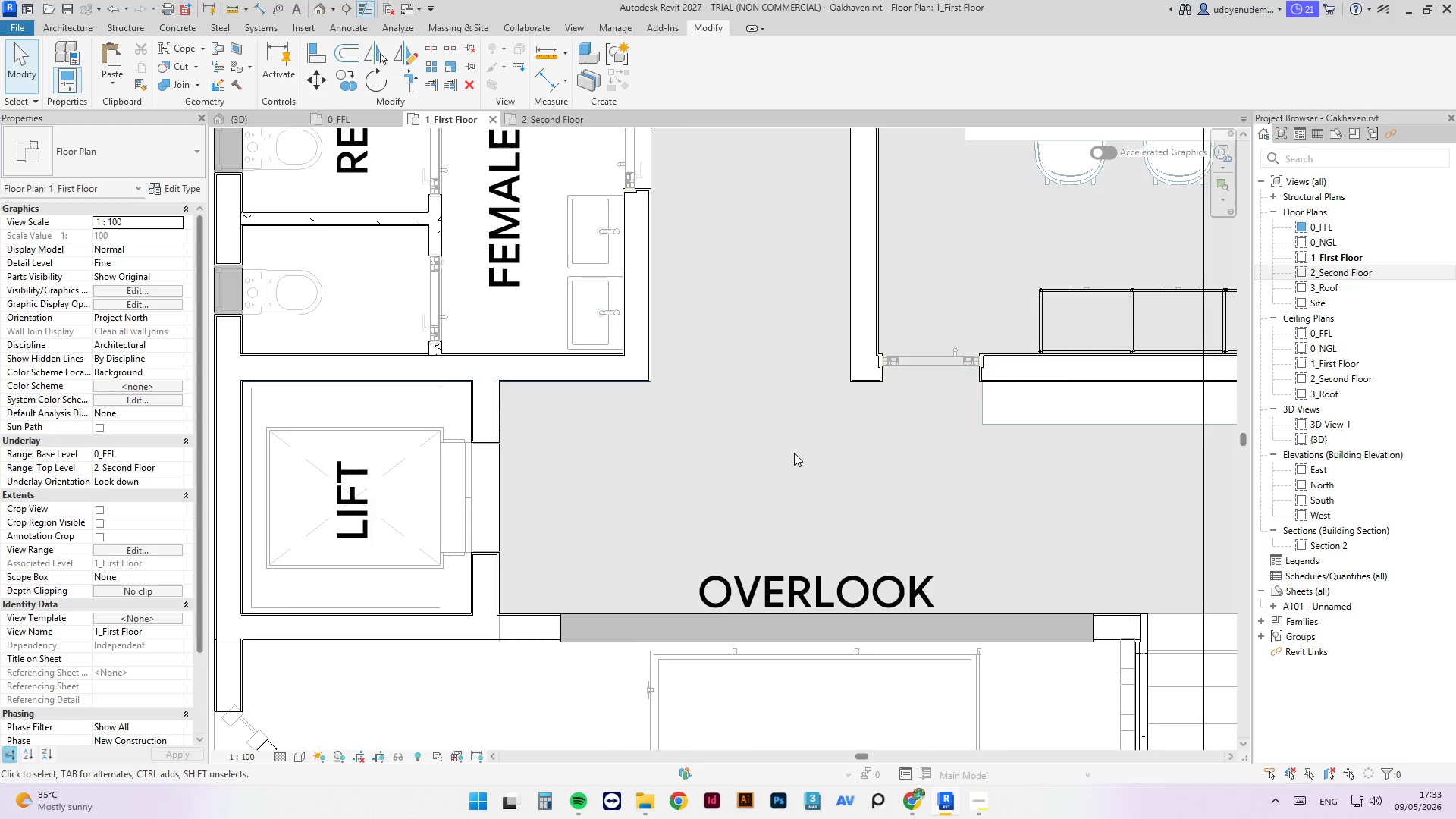 
scroll: coordinate [796, 474], scroll_direction: down, amount: 10.0
 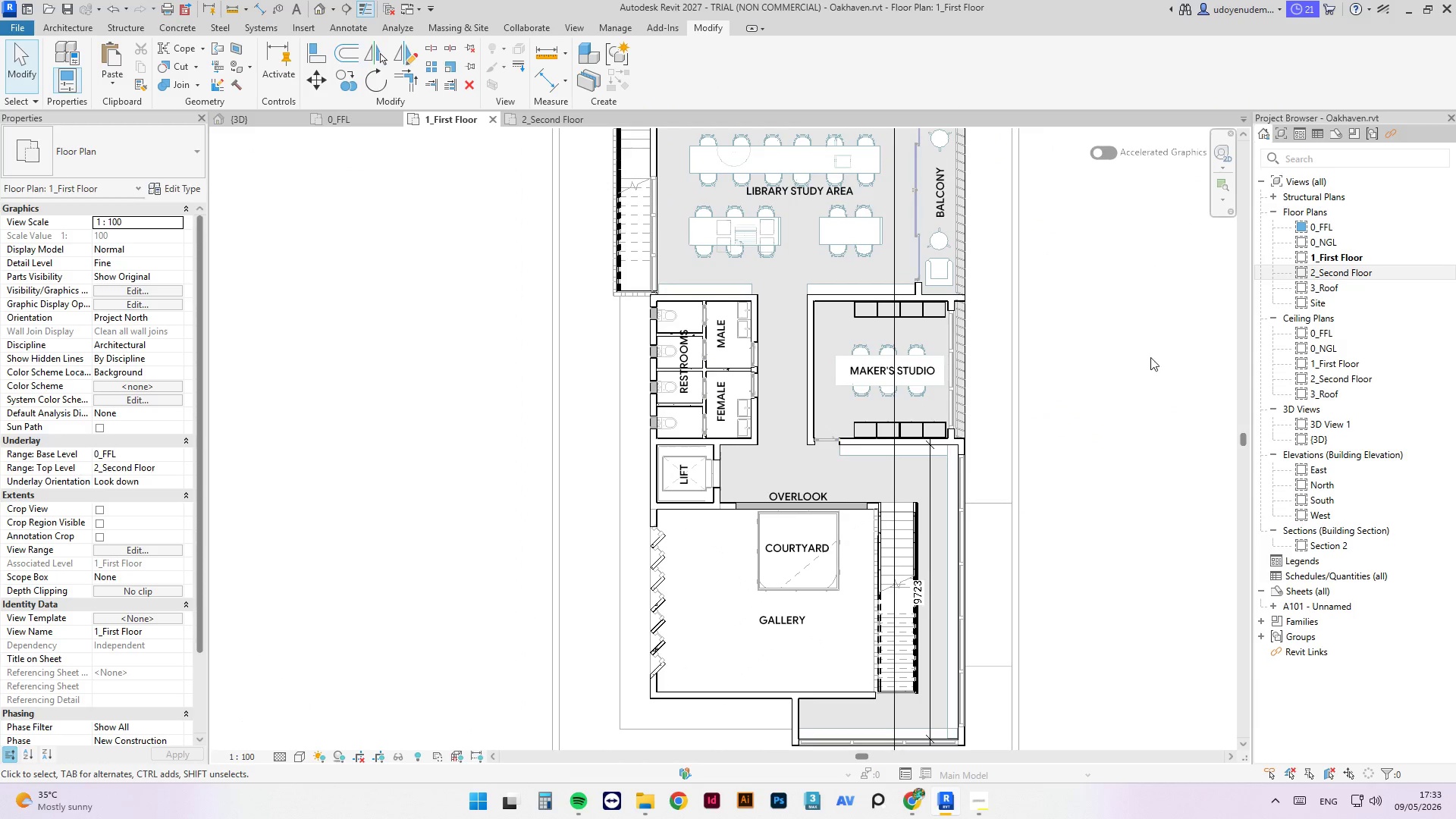 
key(Control+S)
 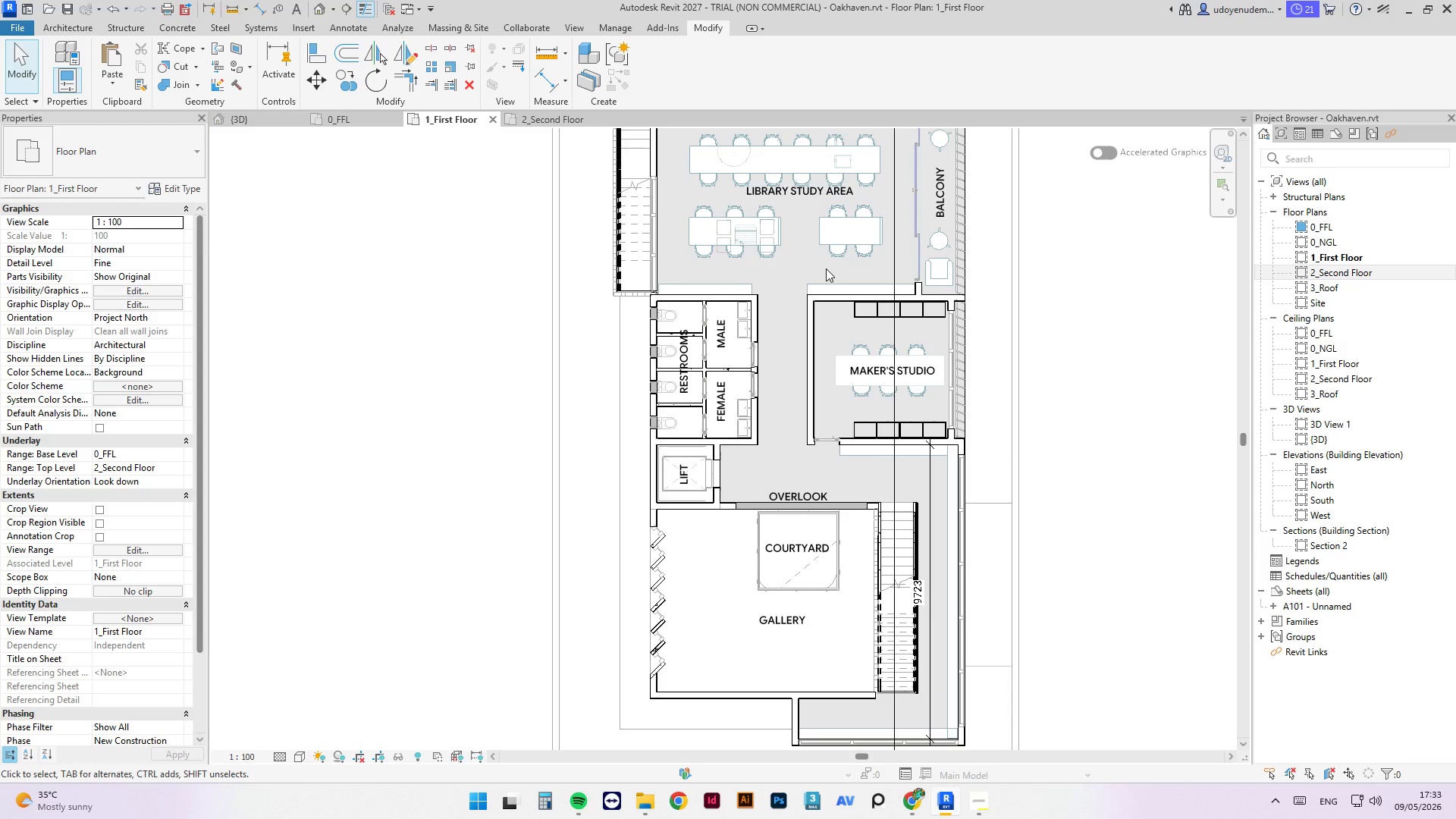 
wait(17.09)
 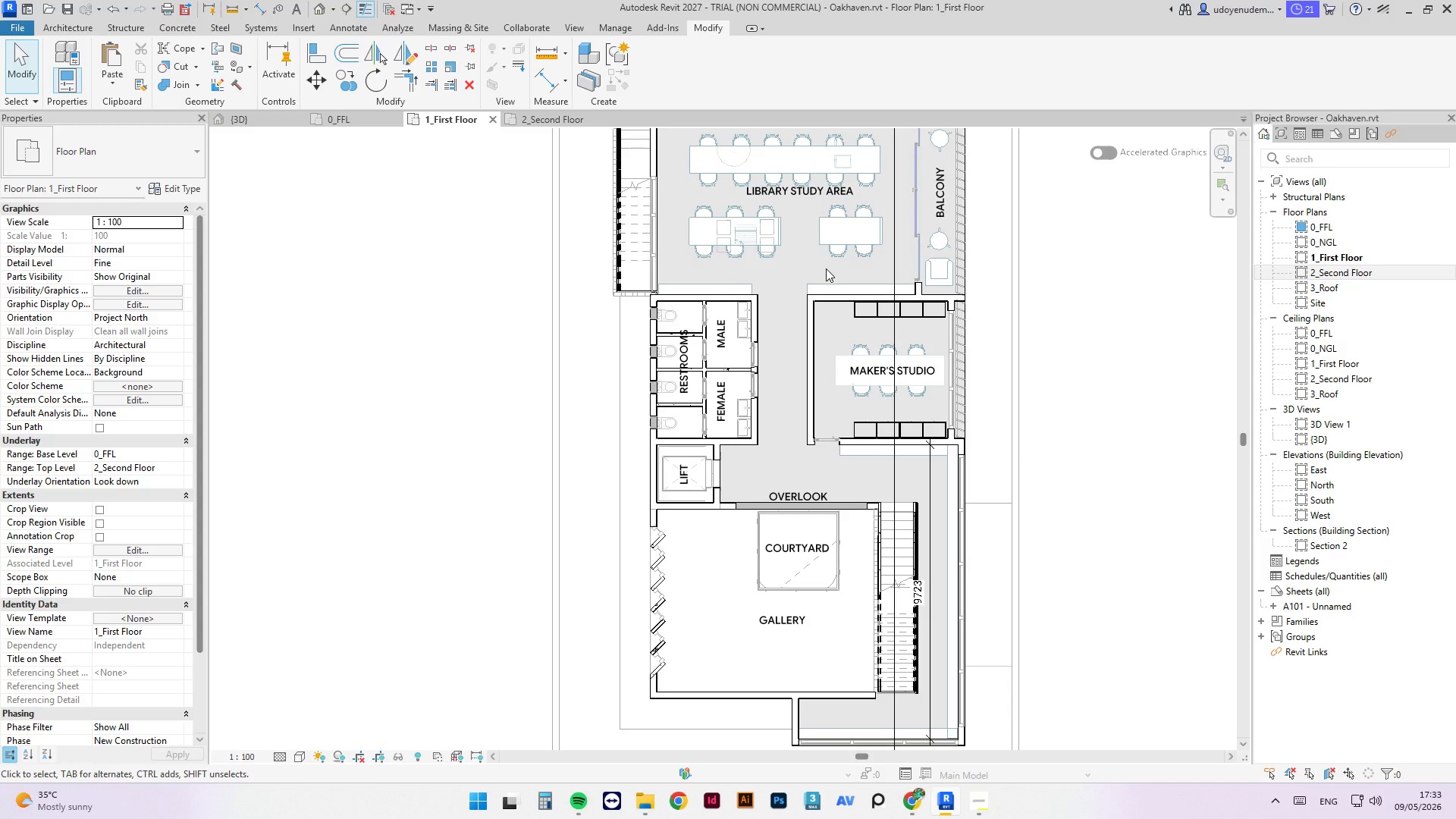 
left_click([929, 607])
 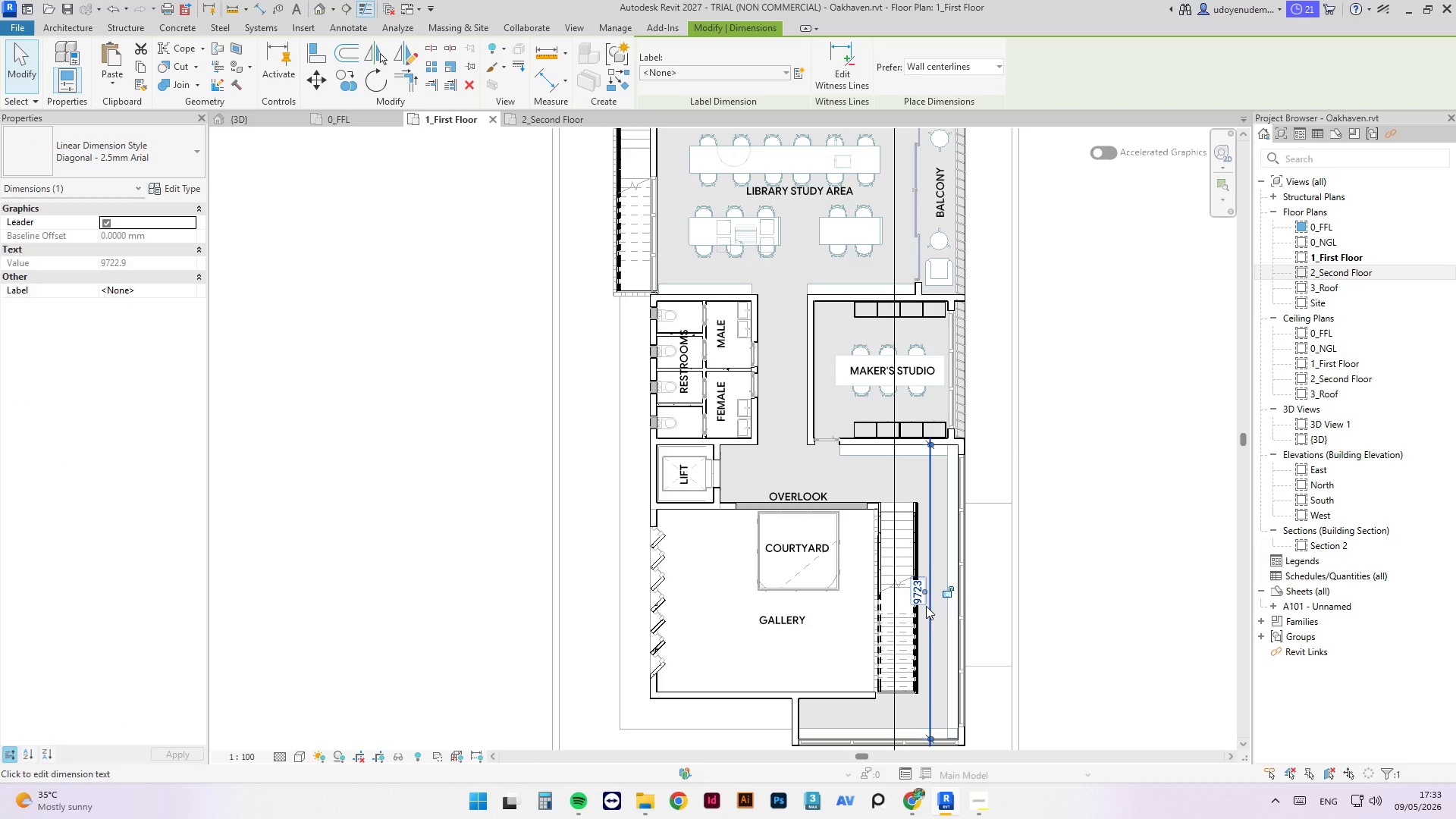 
key(Delete)
 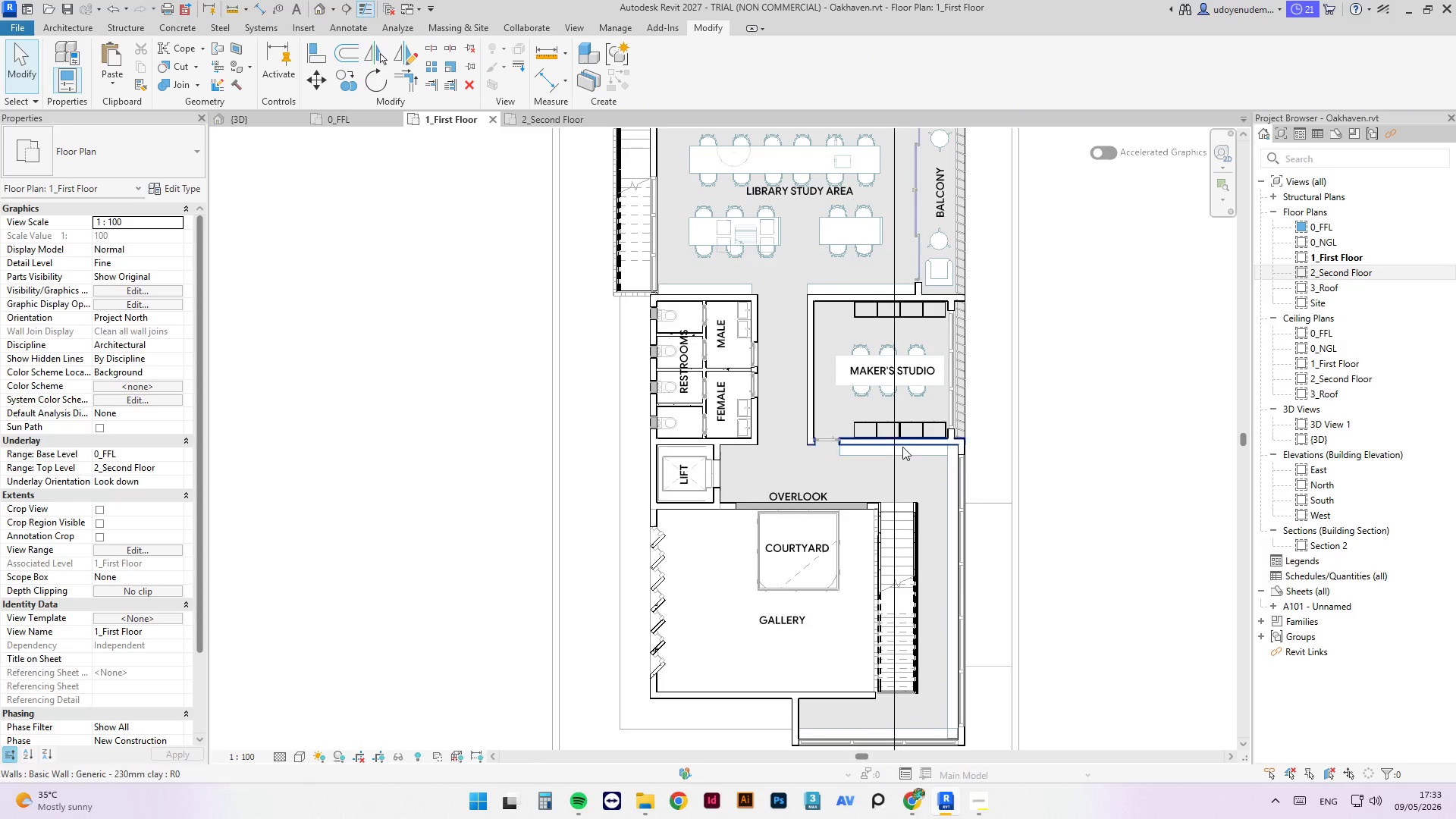 
scroll: coordinate [894, 440], scroll_direction: down, amount: 2.0
 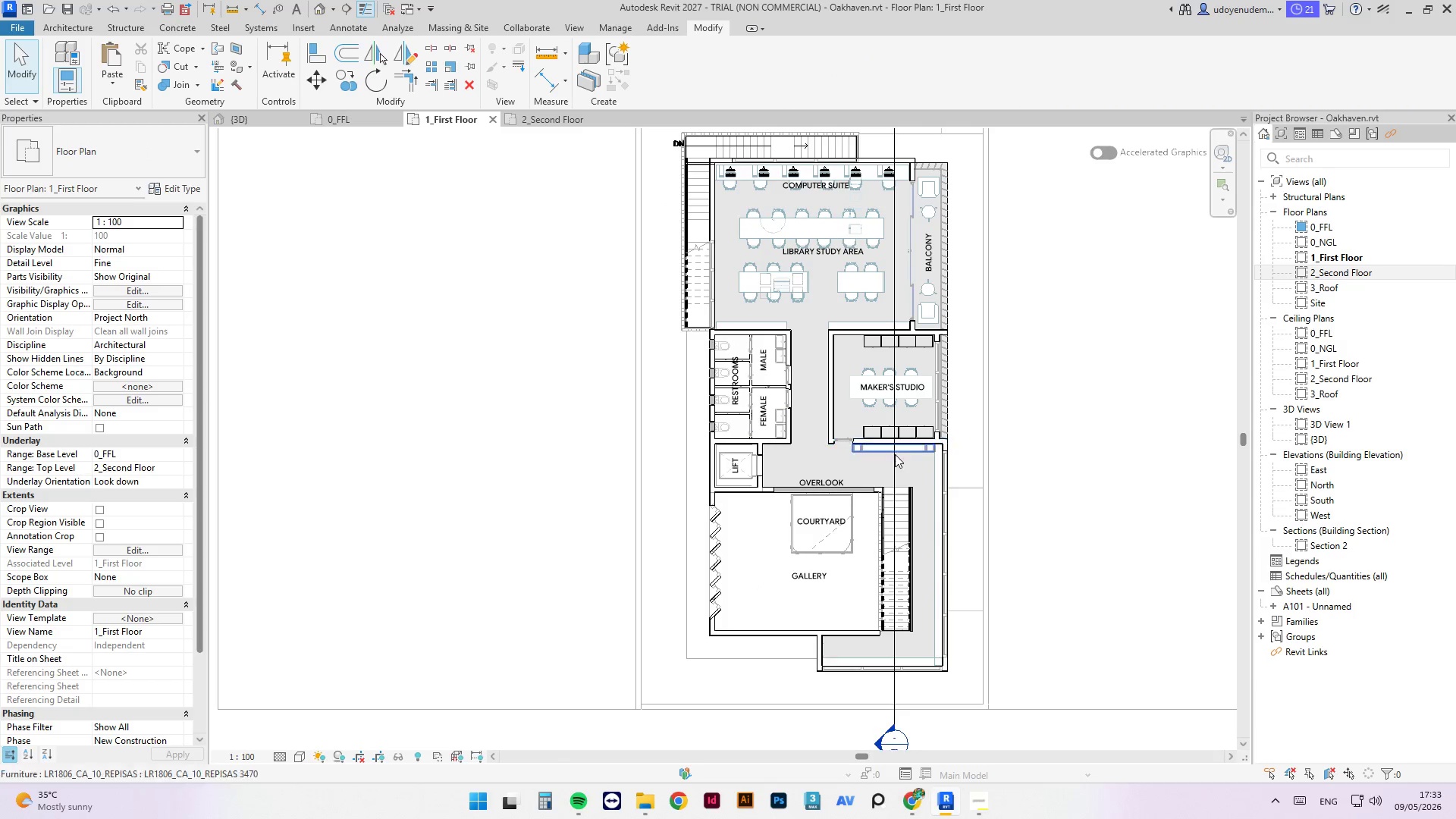 
left_click([892, 463])
 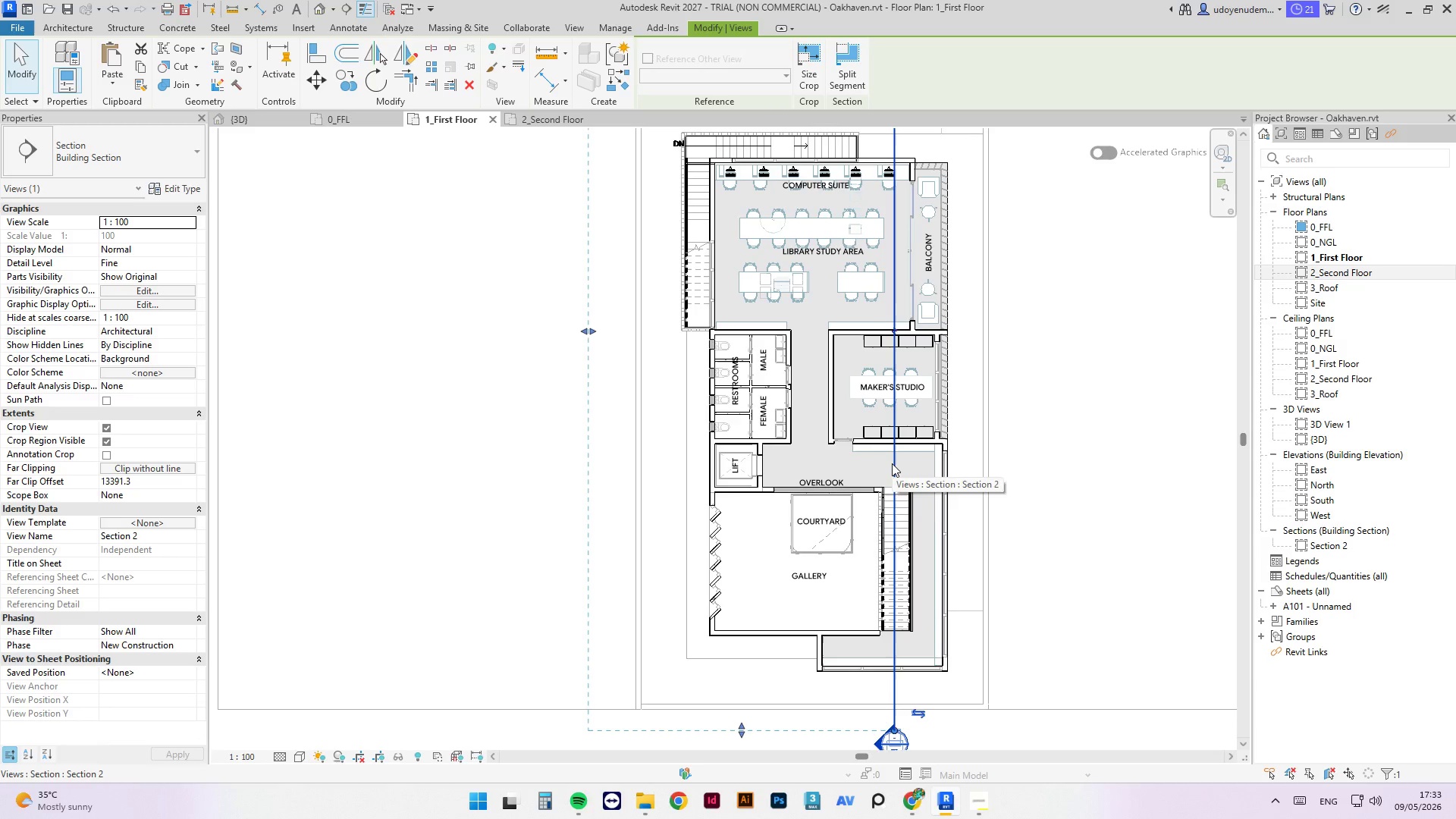 
right_click([892, 463])
 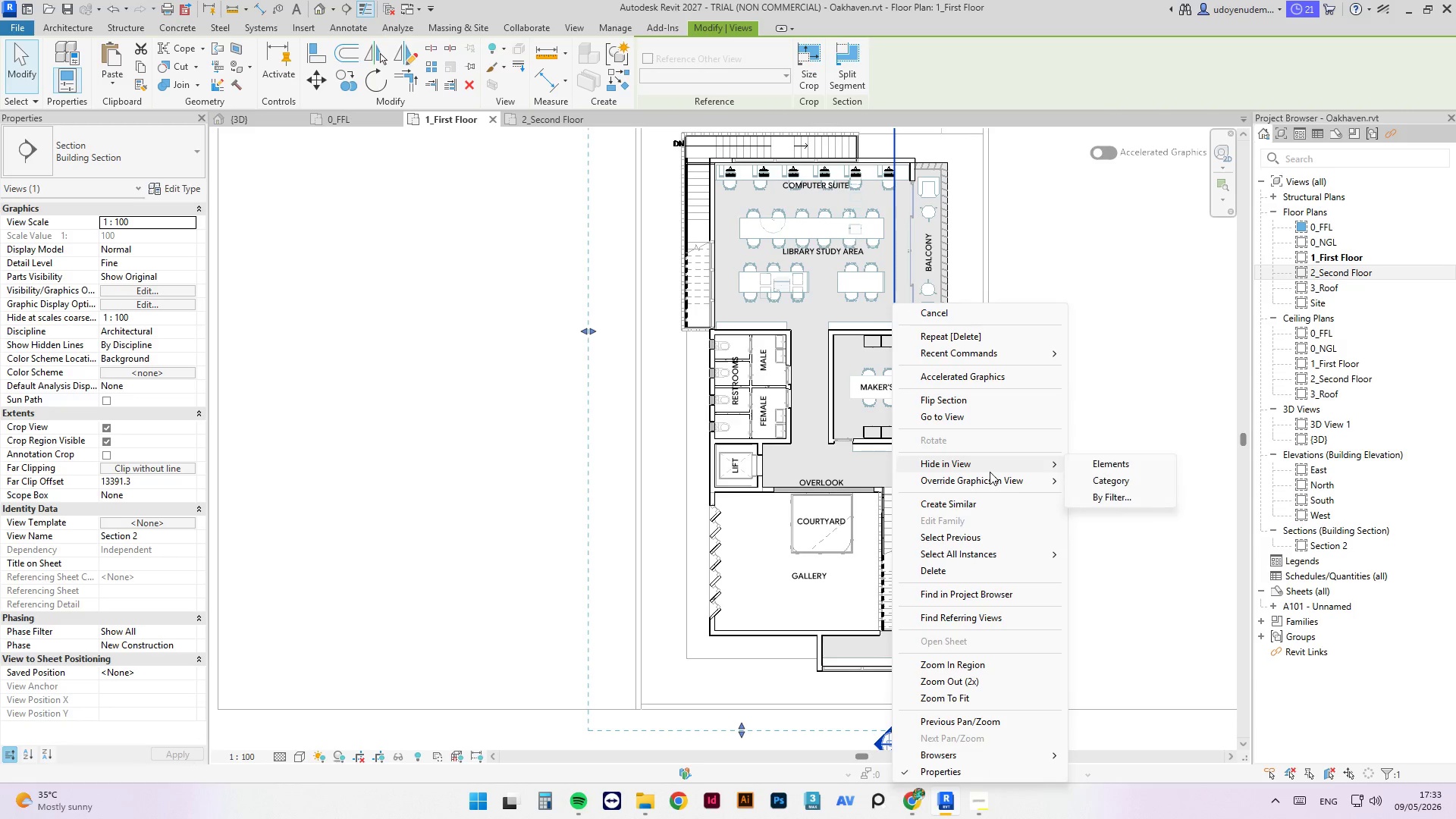 
left_click([1138, 463])
 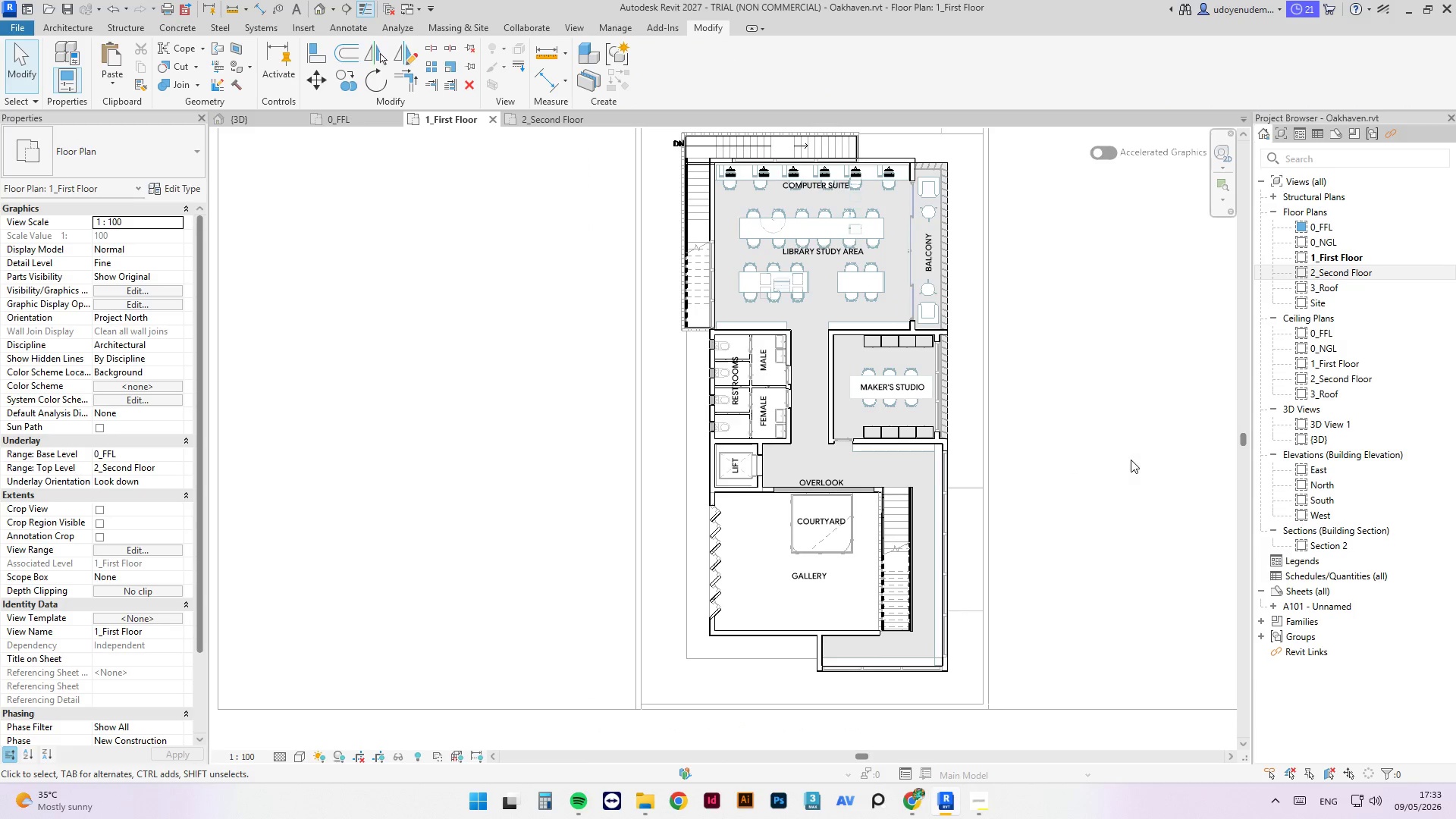 
left_click([1131, 460])
 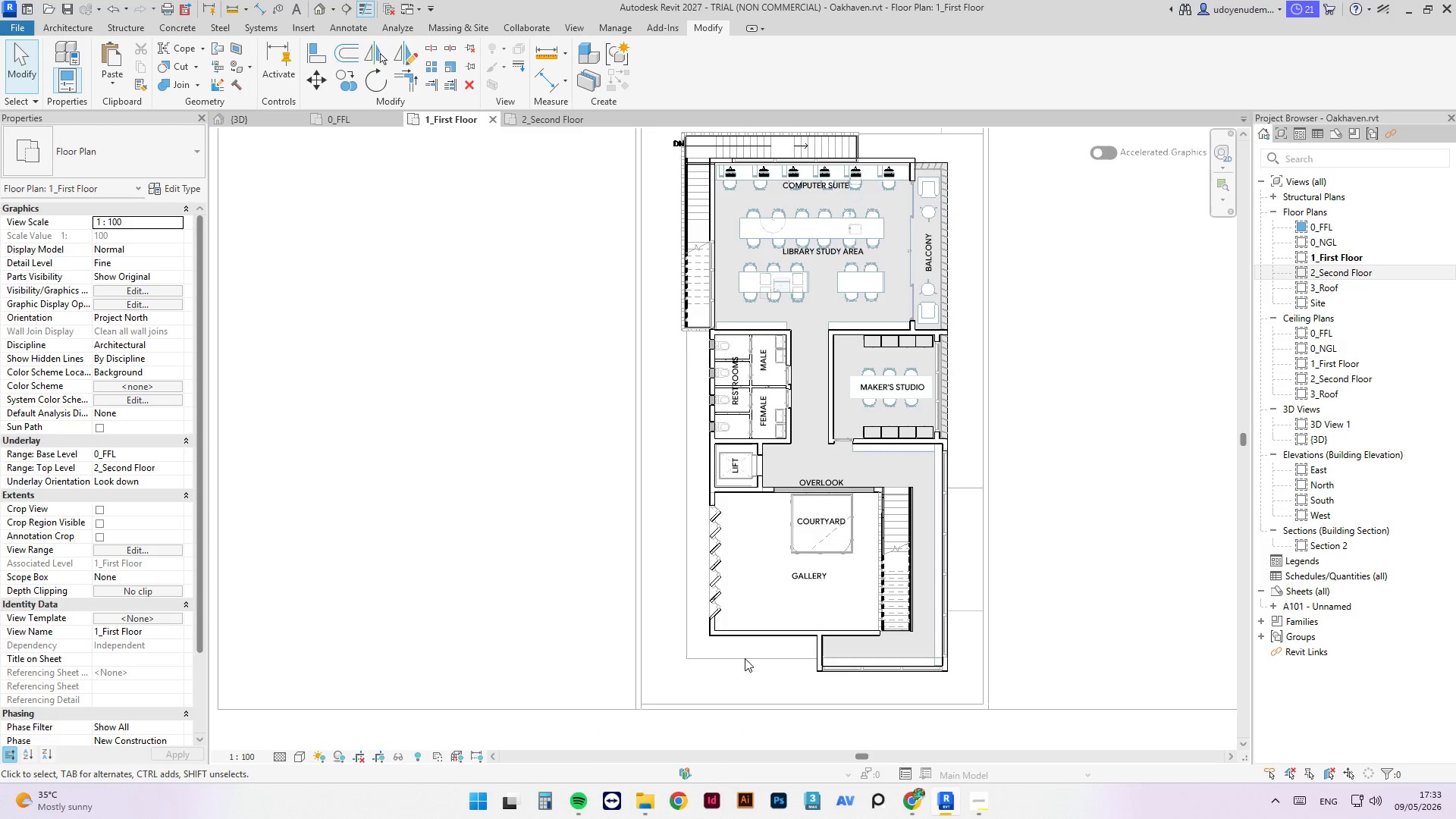 
scroll: coordinate [827, 626], scroll_direction: down, amount: 1.0
 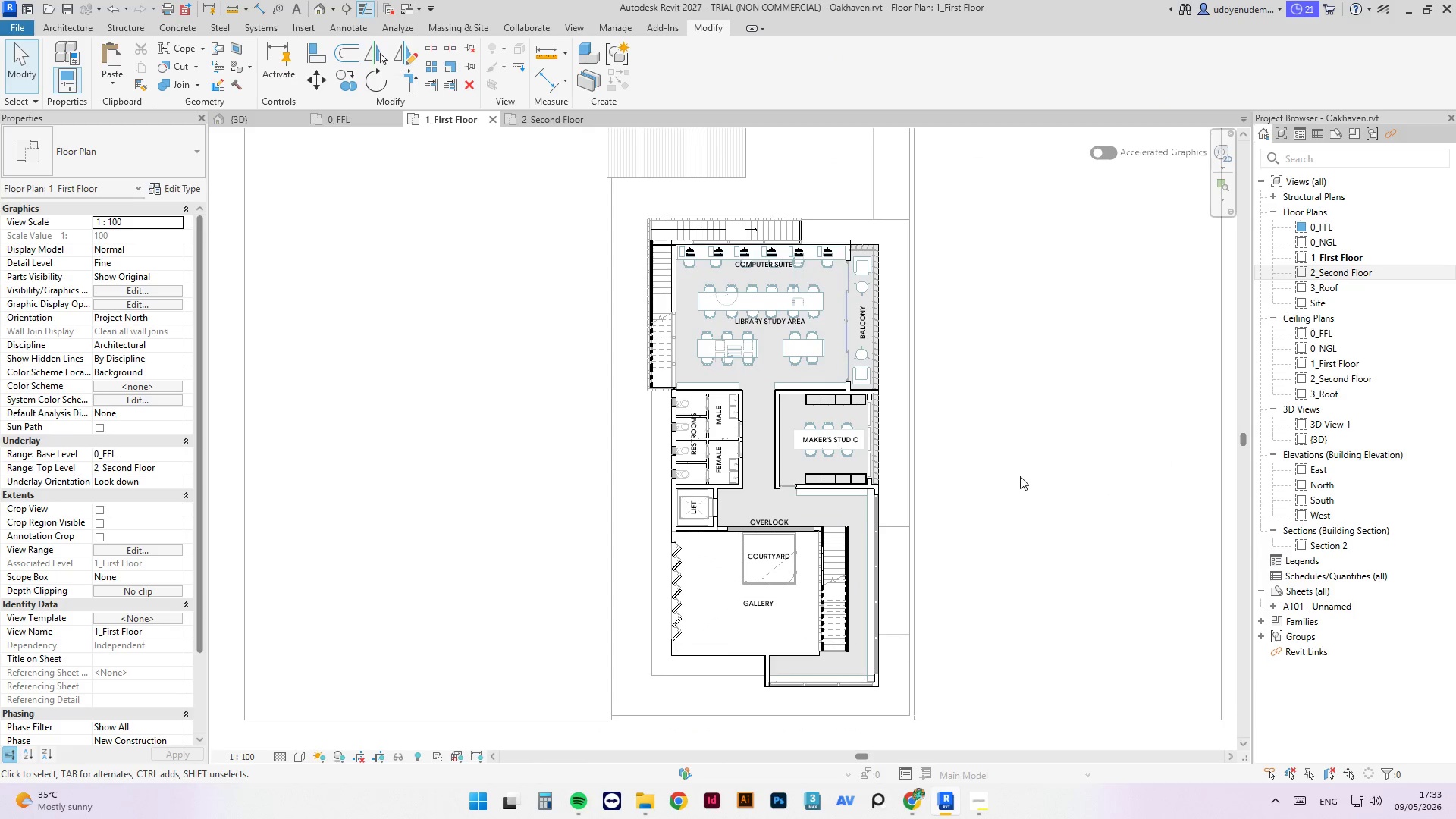 
left_click([1020, 476])
 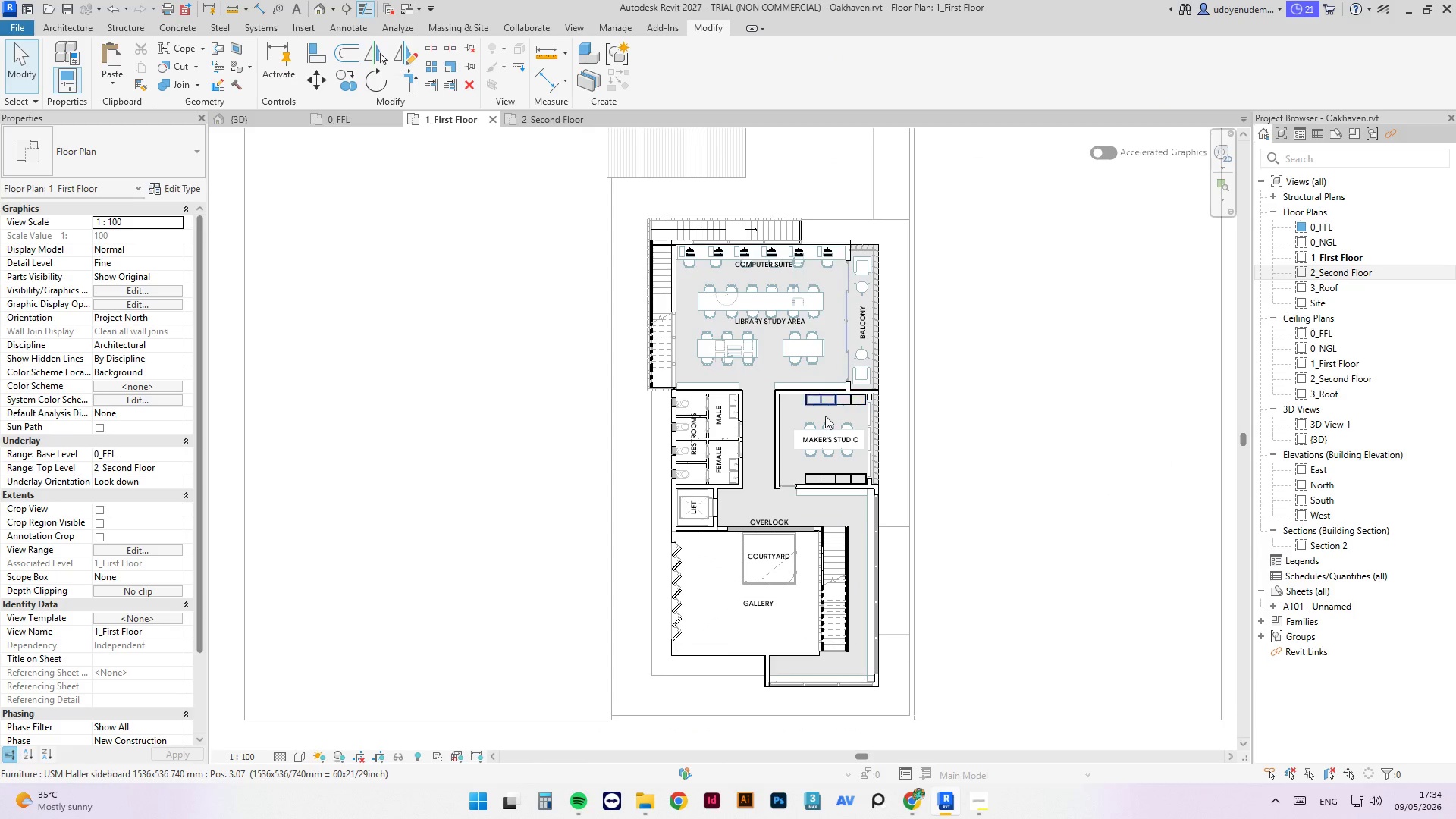 
scroll: coordinate [824, 428], scroll_direction: up, amount: 5.0
 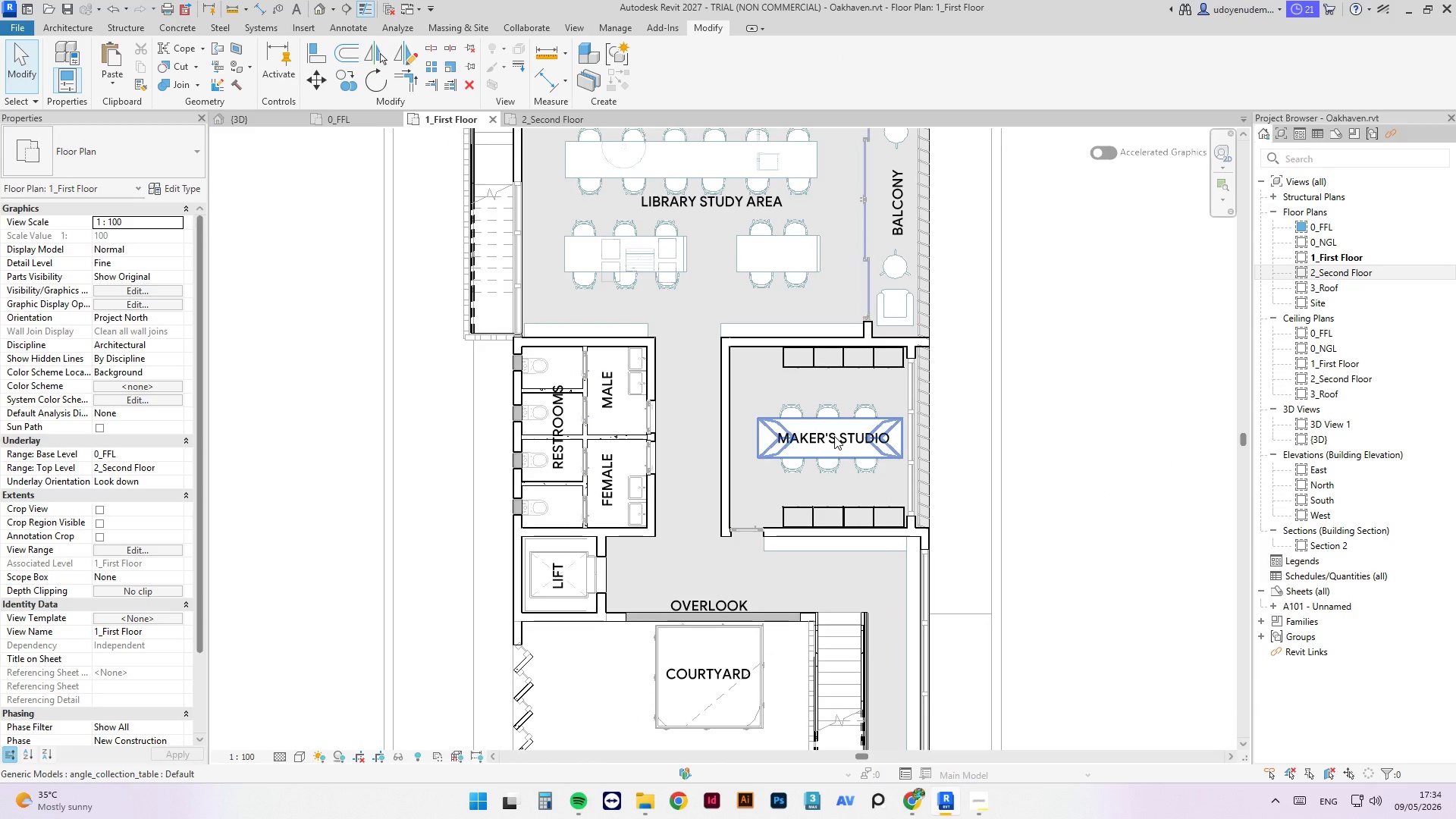 
key(Tab)
 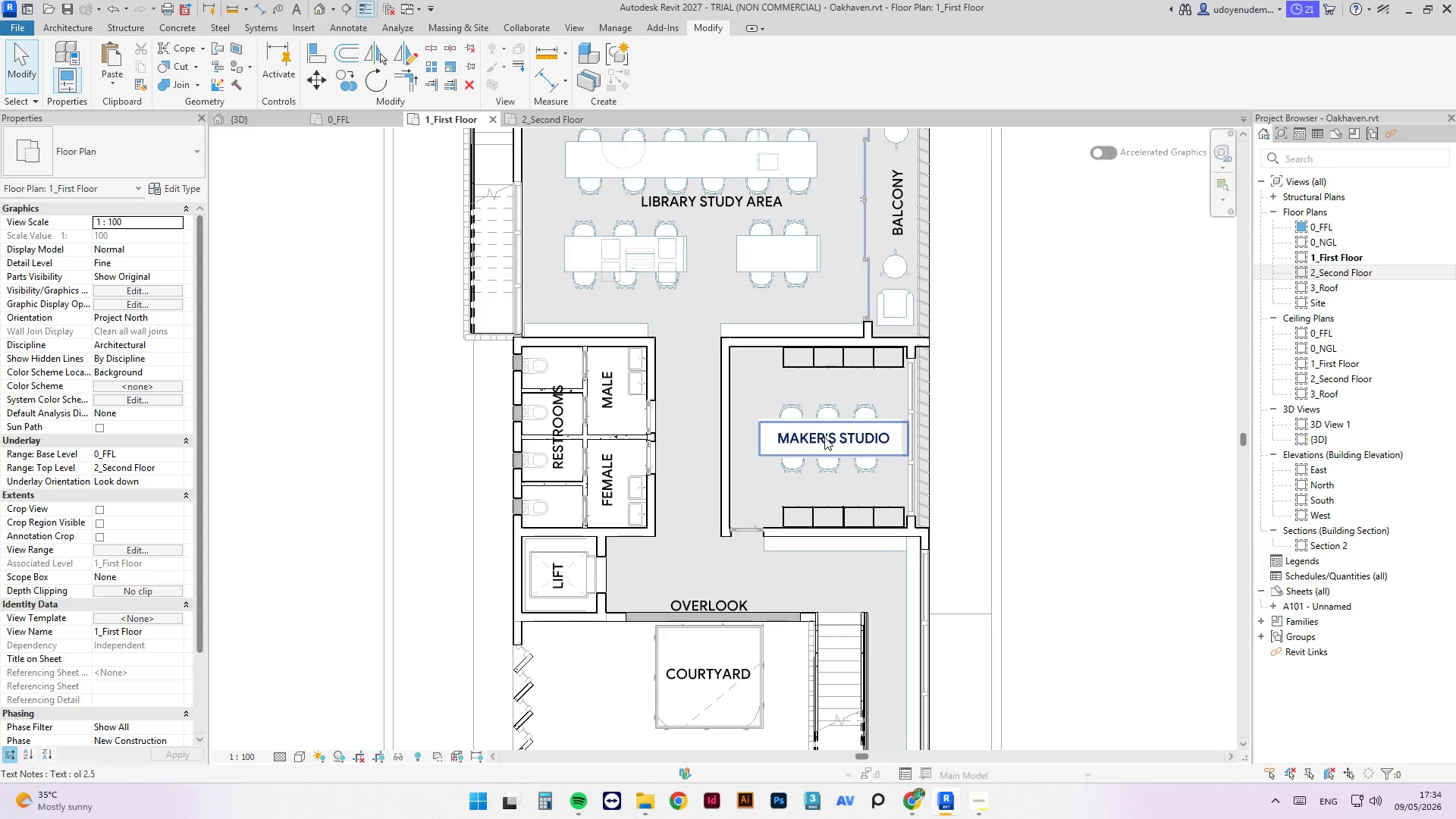 
left_click([824, 437])
 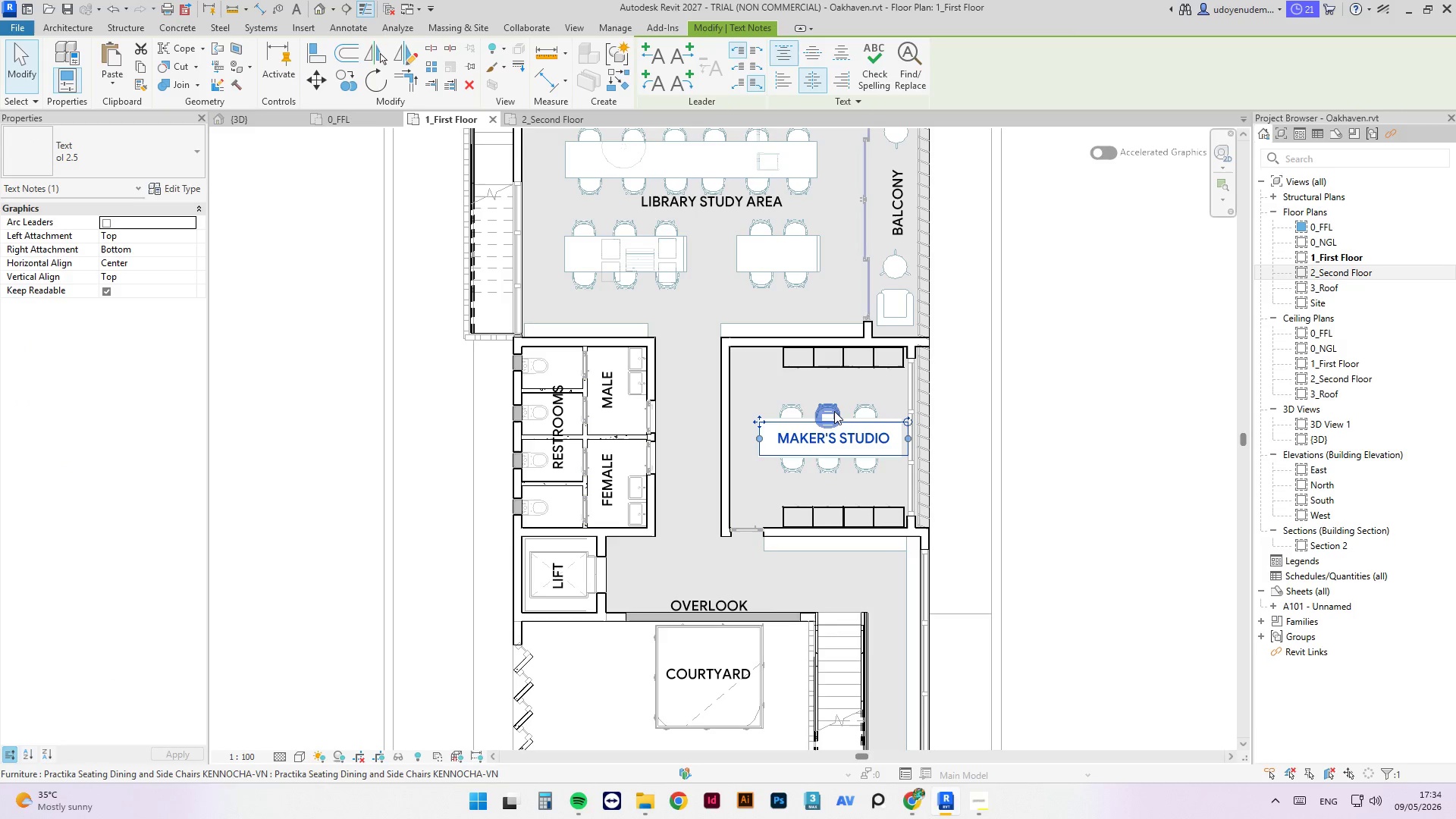 
key(C)
 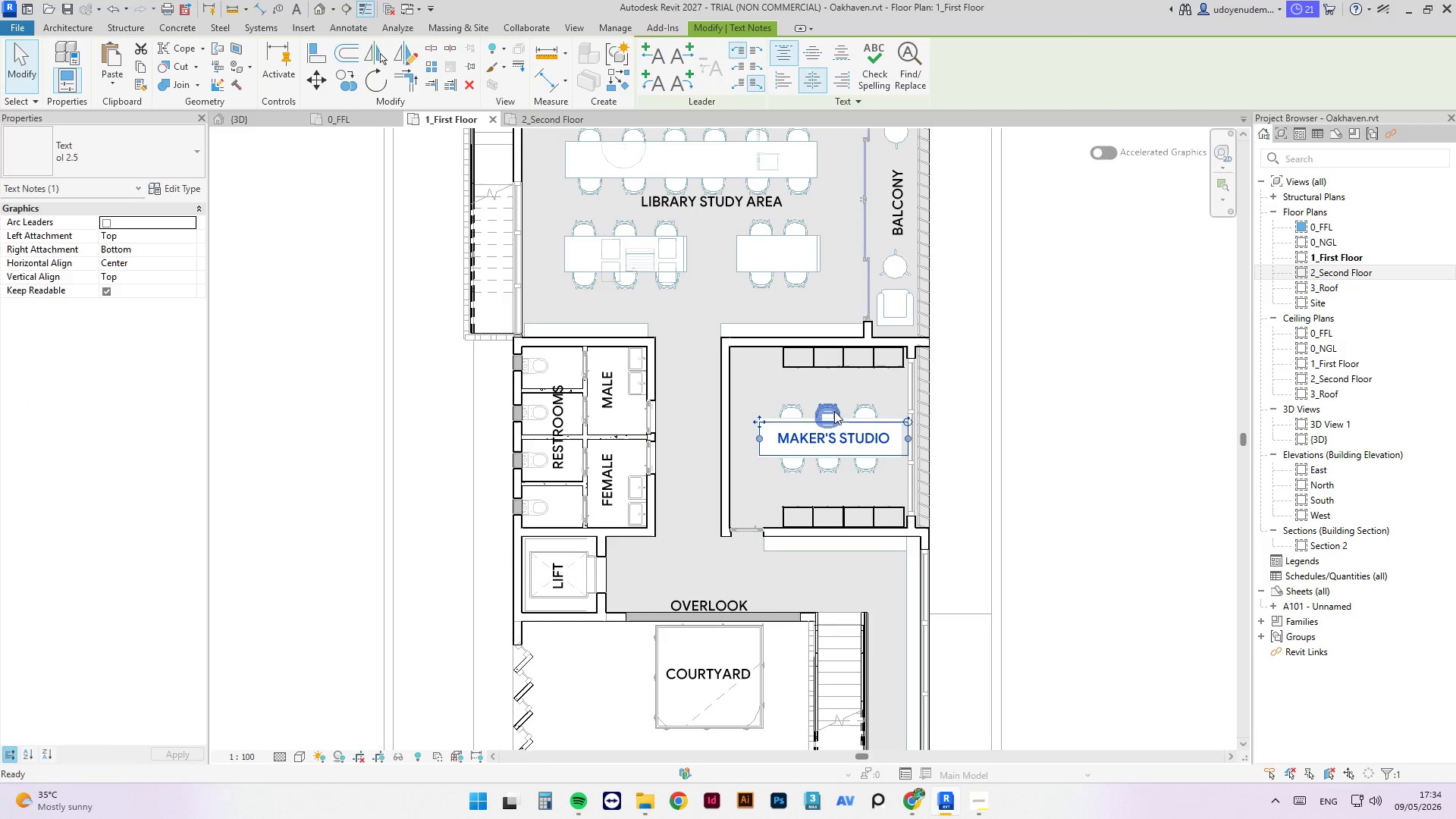 
hold_key(key=S, duration=23.05)
 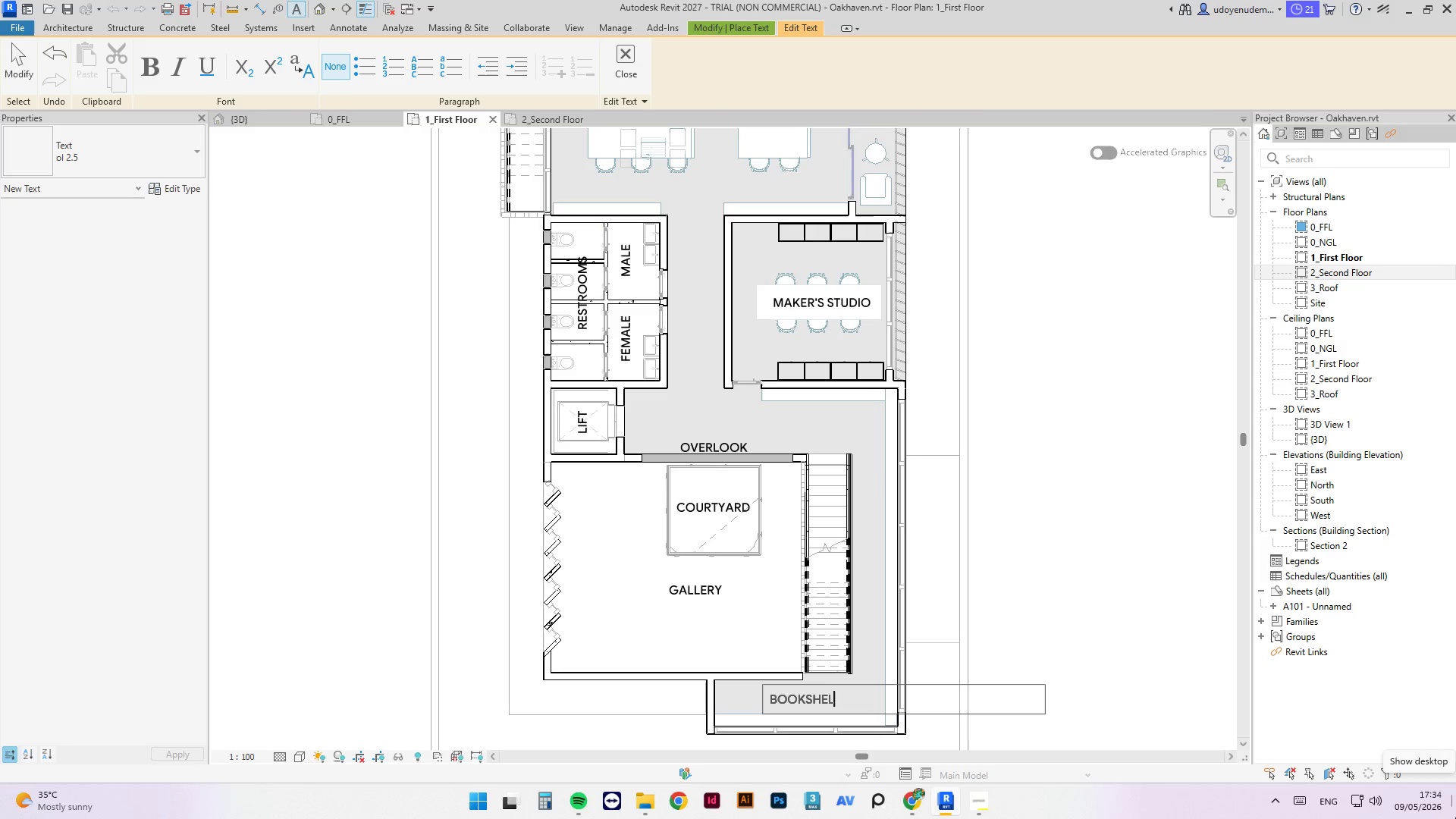 
scroll: coordinate [814, 629], scroll_direction: down, amount: 1.0
 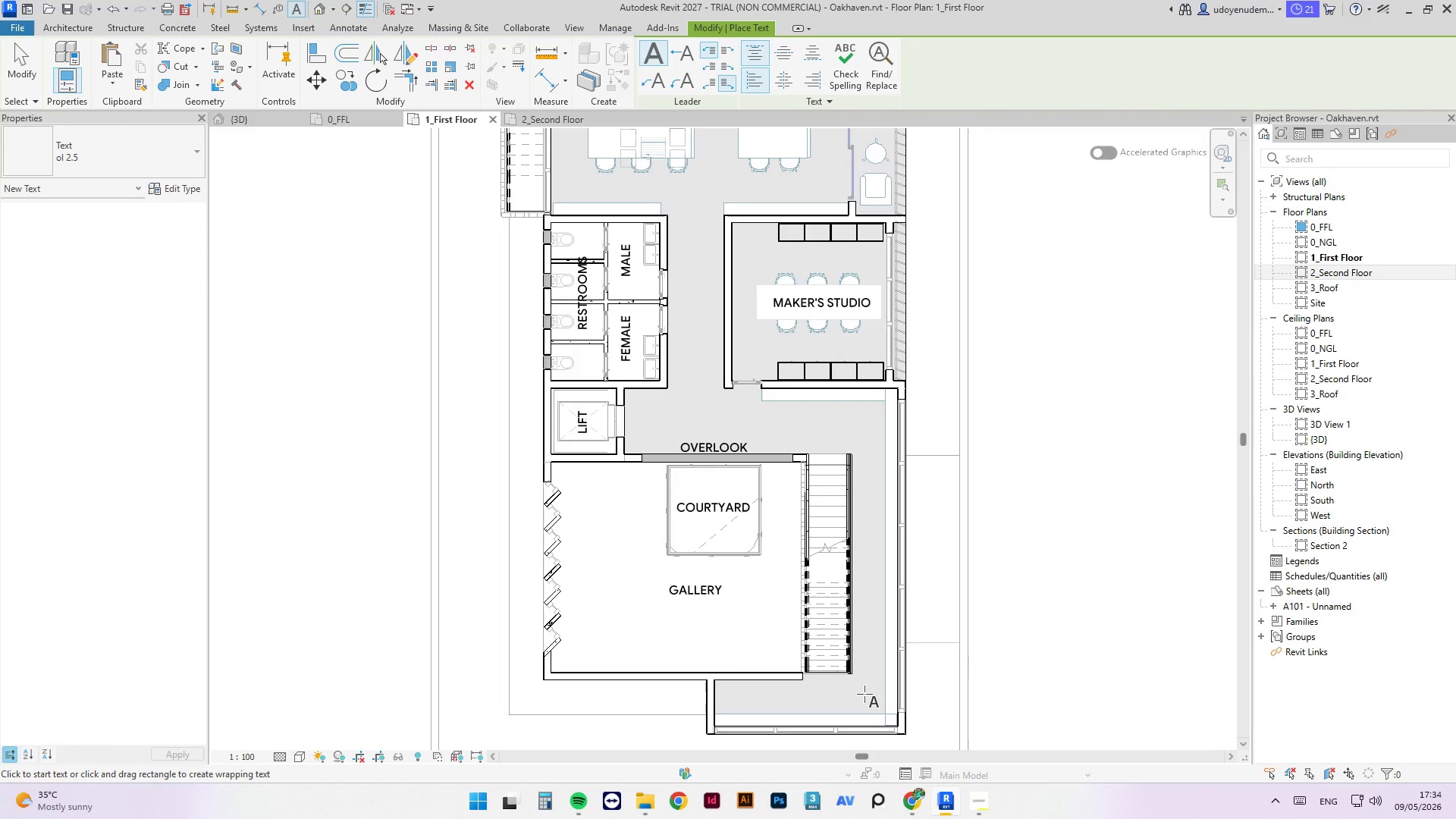 
left_click([864, 694])
 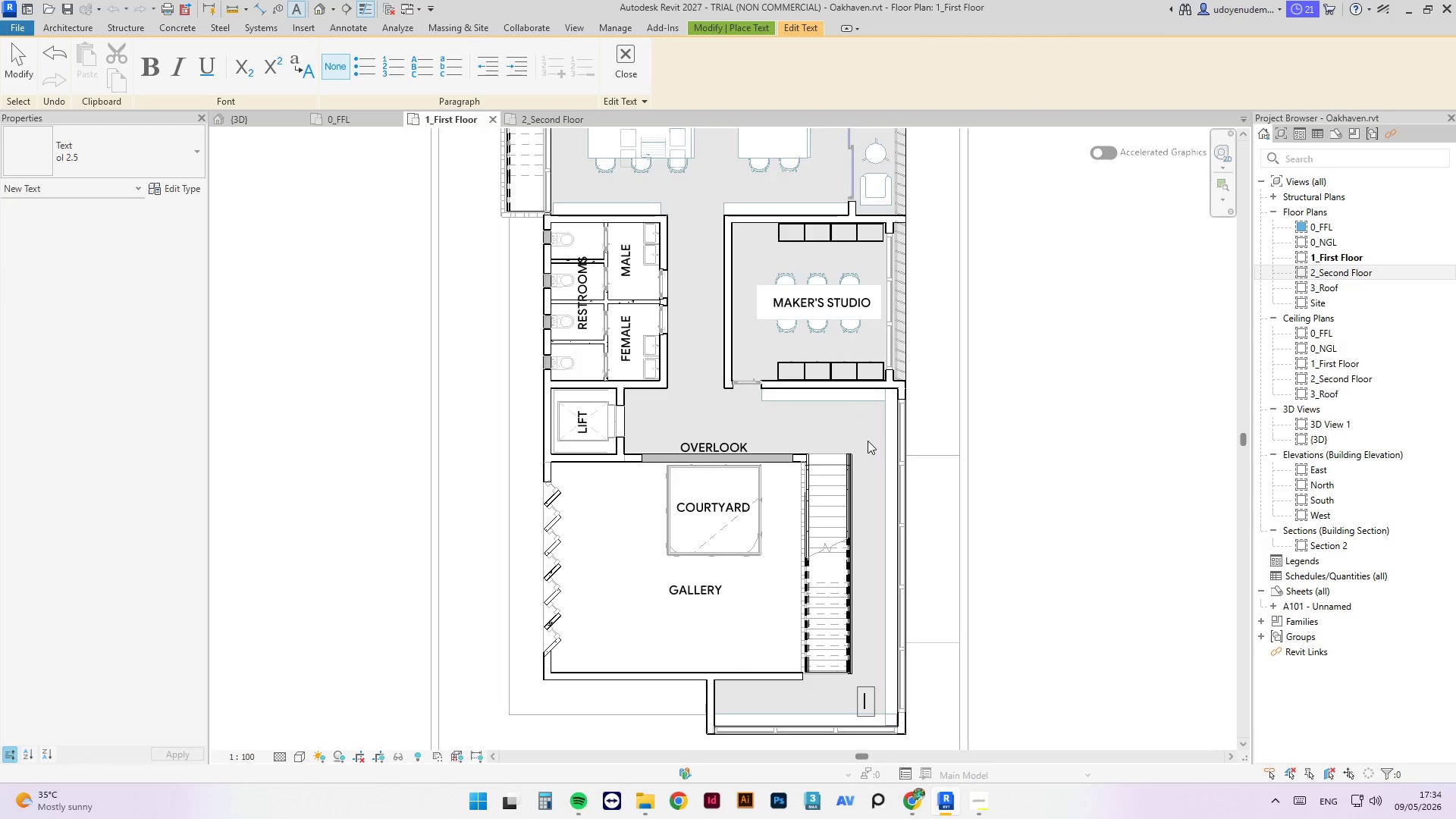 
key(Escape)
 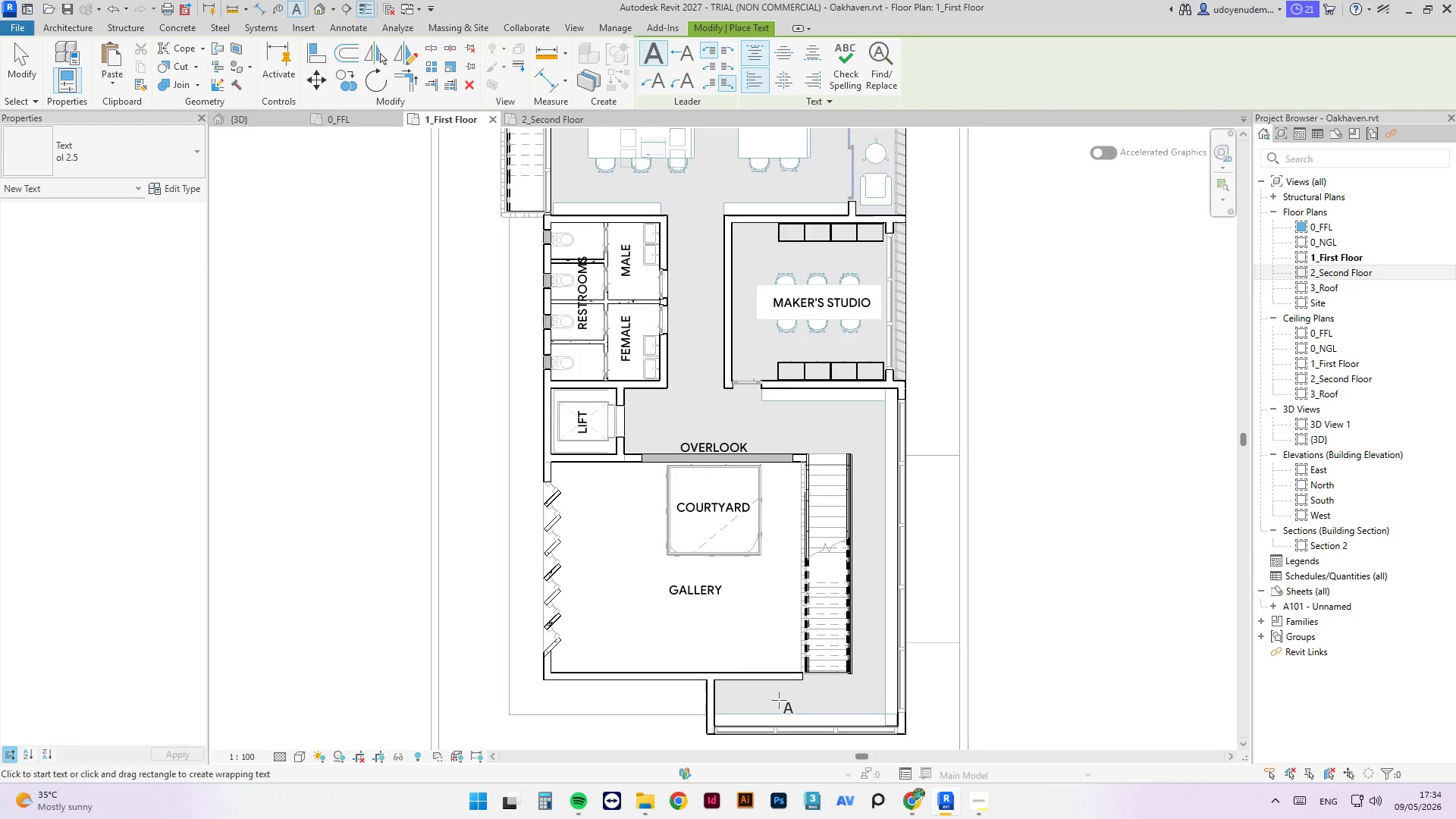 
left_click_drag(start_coordinate=[770, 692], to_coordinate=[1038, 713])
 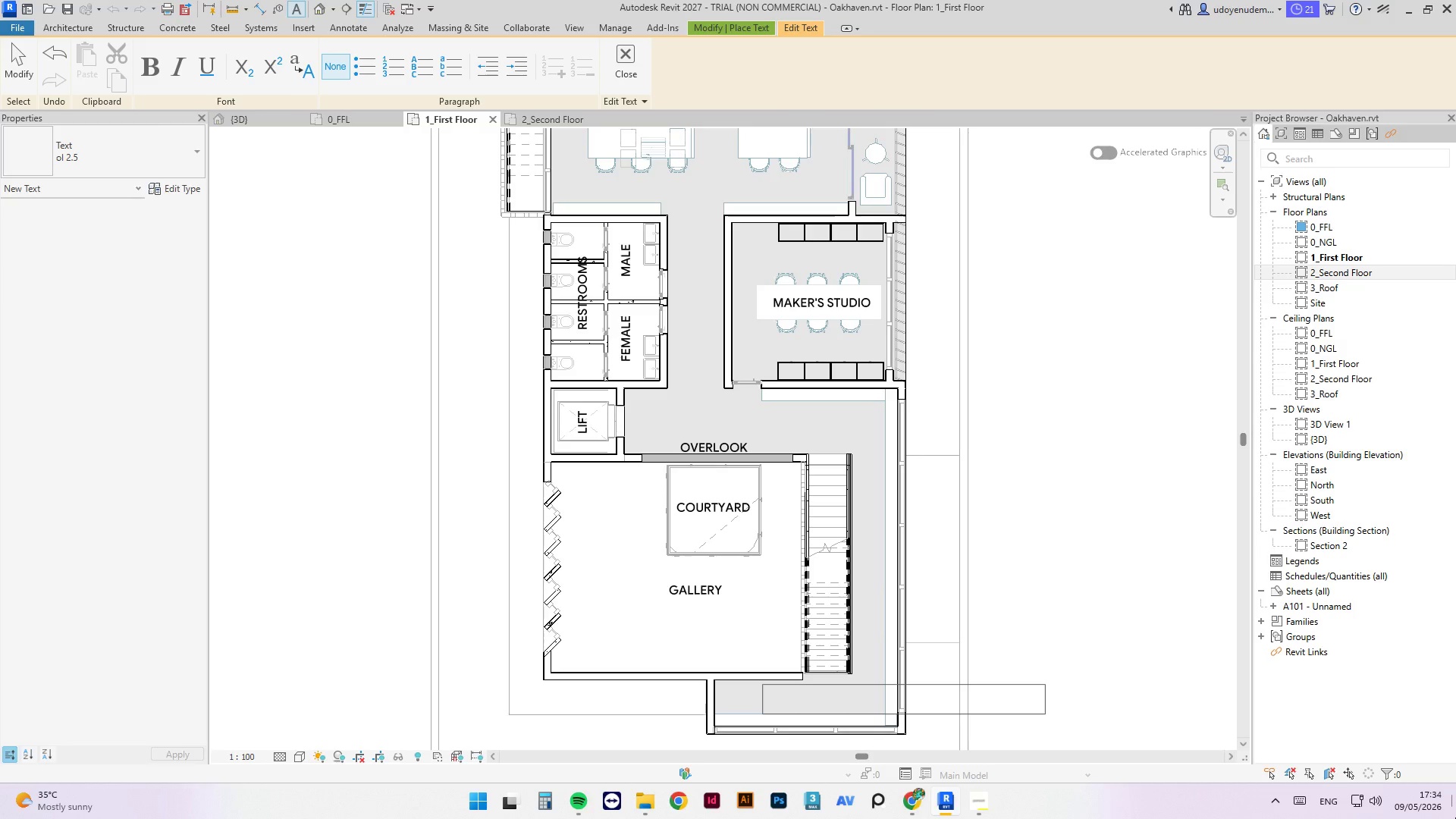 
type(boo)
key(Backspace)
key(Backspace)
key(Backspace)
key(Backspace)
type(BOOK)
key(Backspace)
key(Backspace)
key(Backspace)
key(Backspace)
type(LIBA)
key(Backspace)
type(RAY=R)
key(Backspace)
key(Backspace)
key(Backspace)
type(RY)
 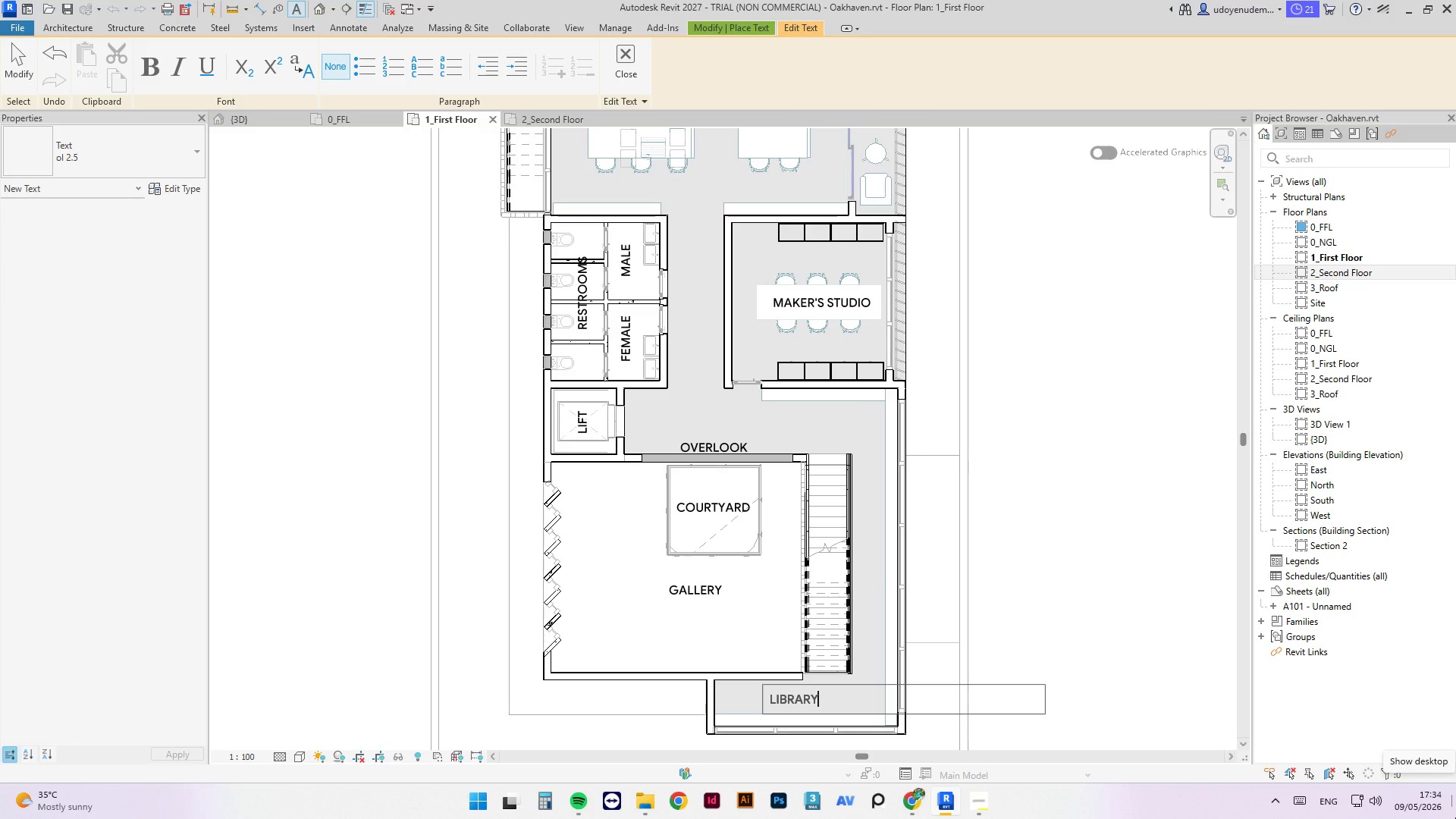 
key(Backspace)
key(Backspace)
key(Backspace)
key(Backspace)
key(Backspace)
key(Backspace)
key(Backspace)
type(BOOKHELVES)
 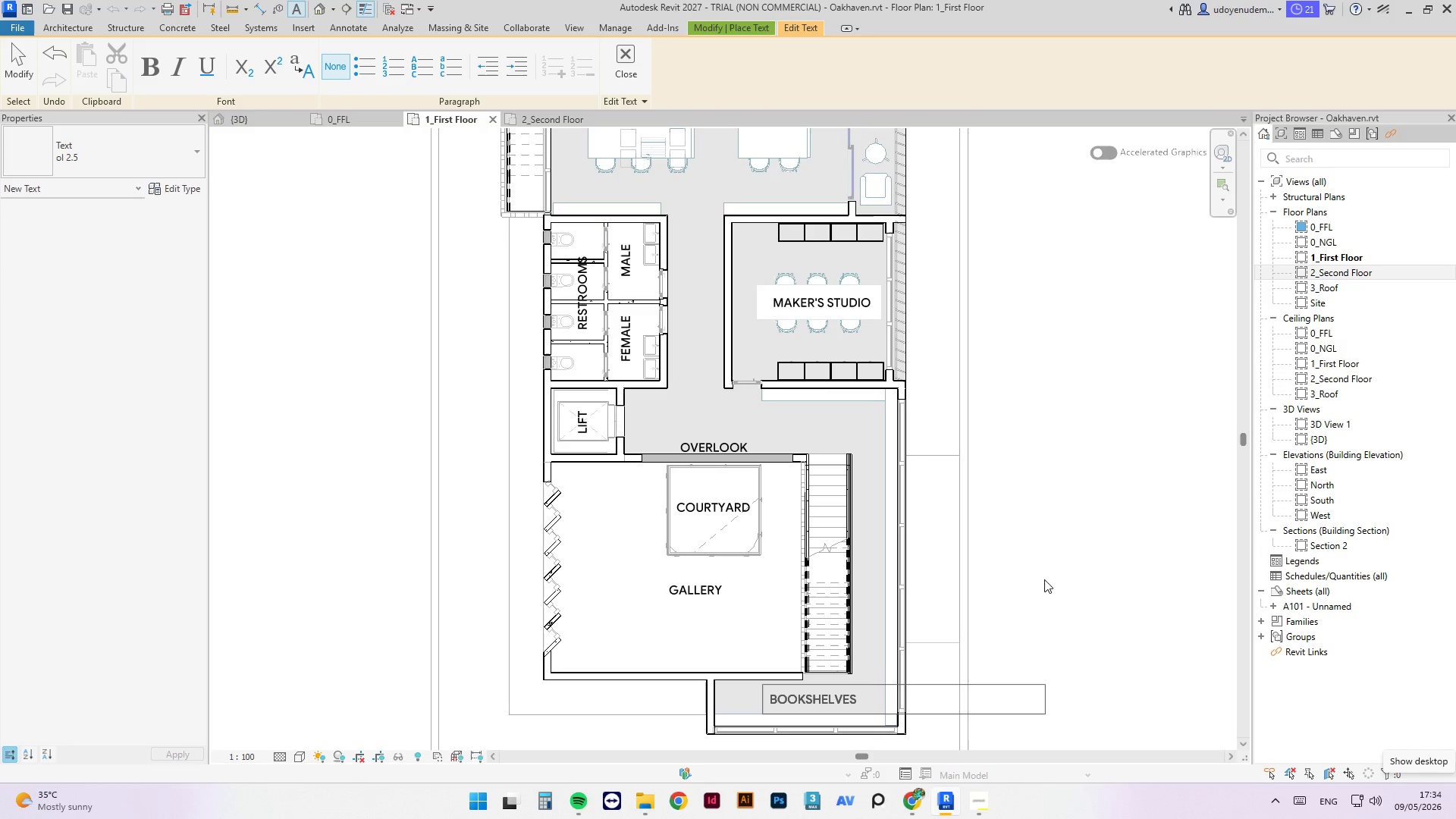 
left_click([1045, 697])
 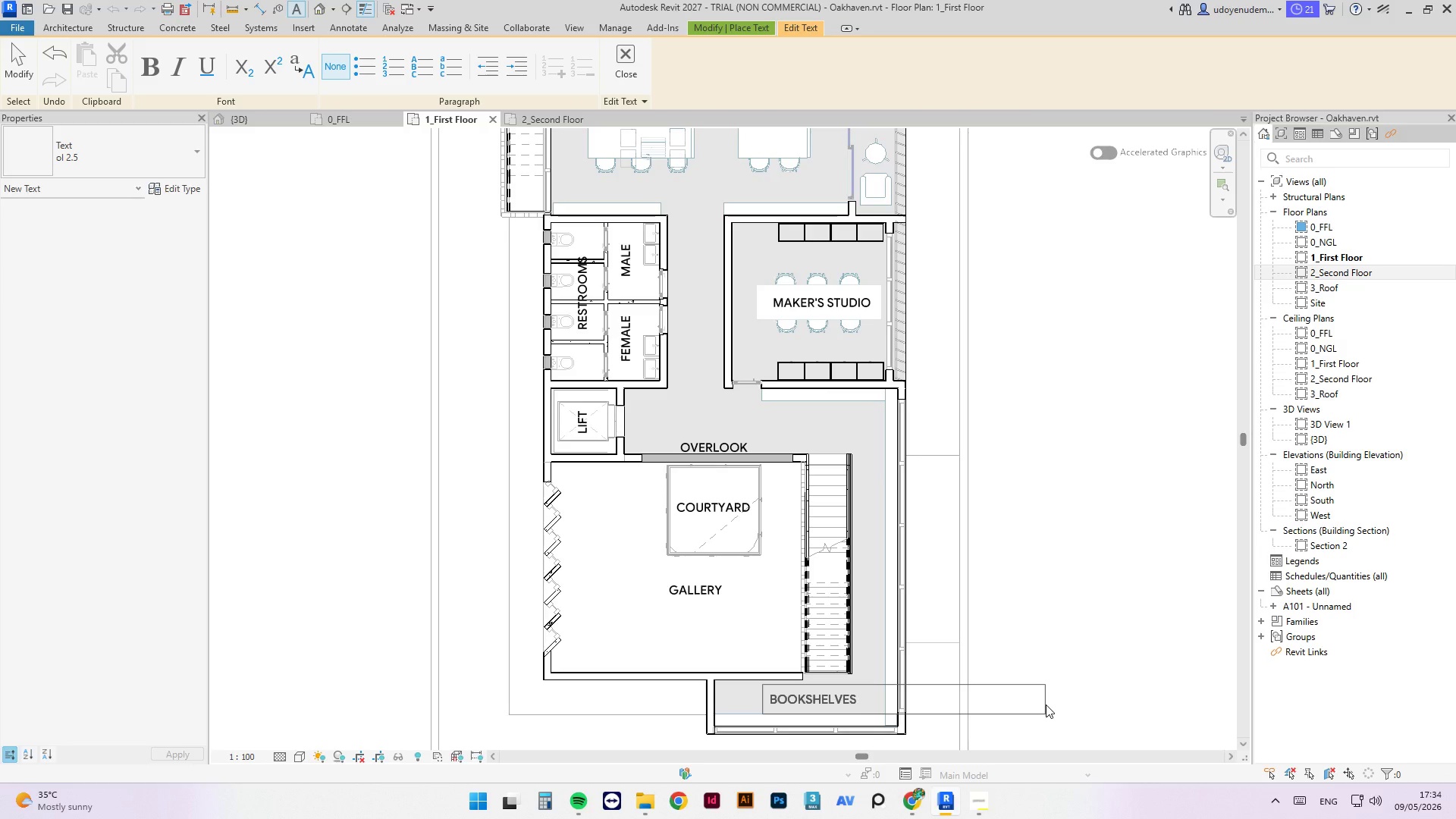 
key(Escape)
 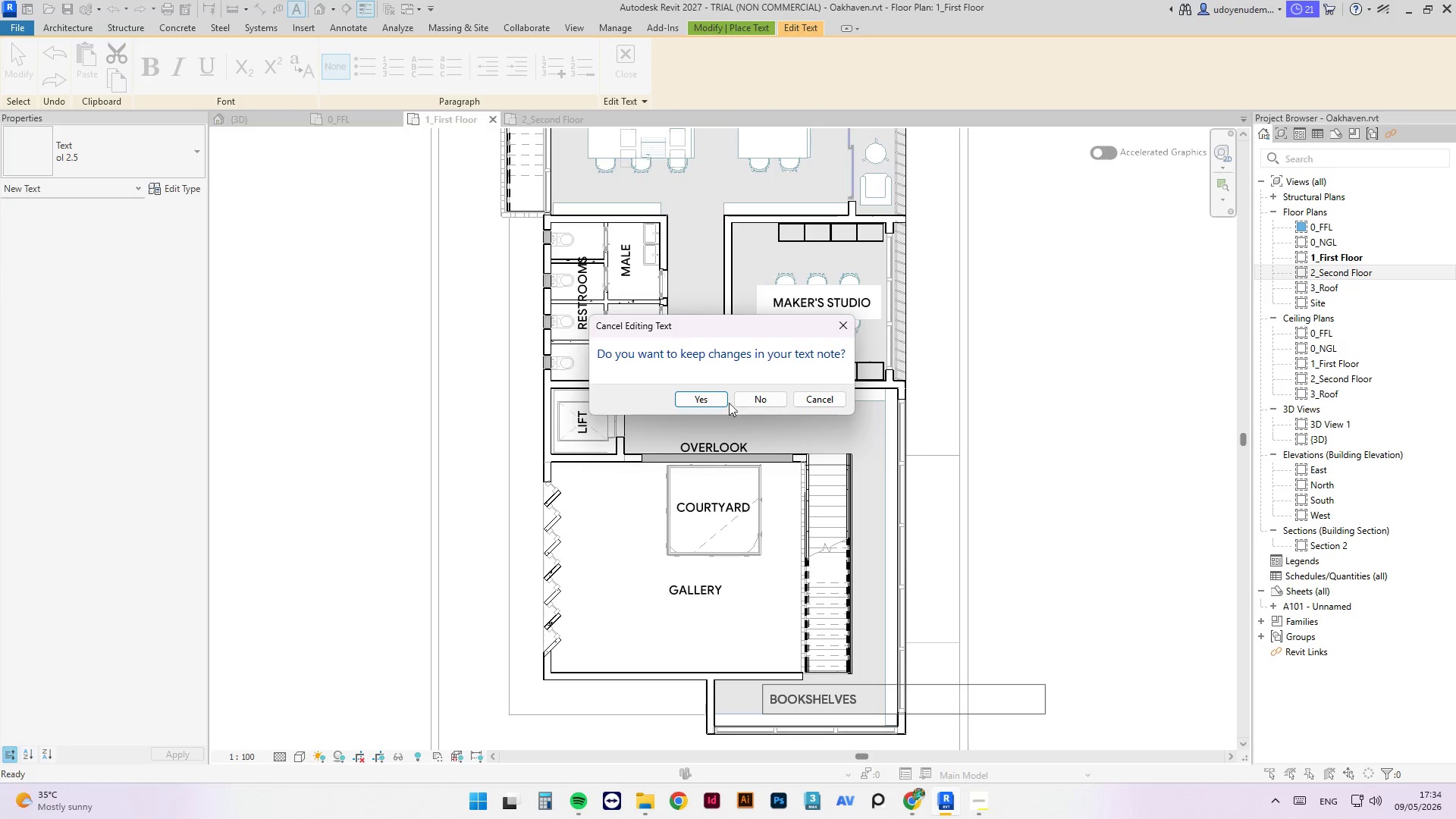 
left_click([704, 397])
 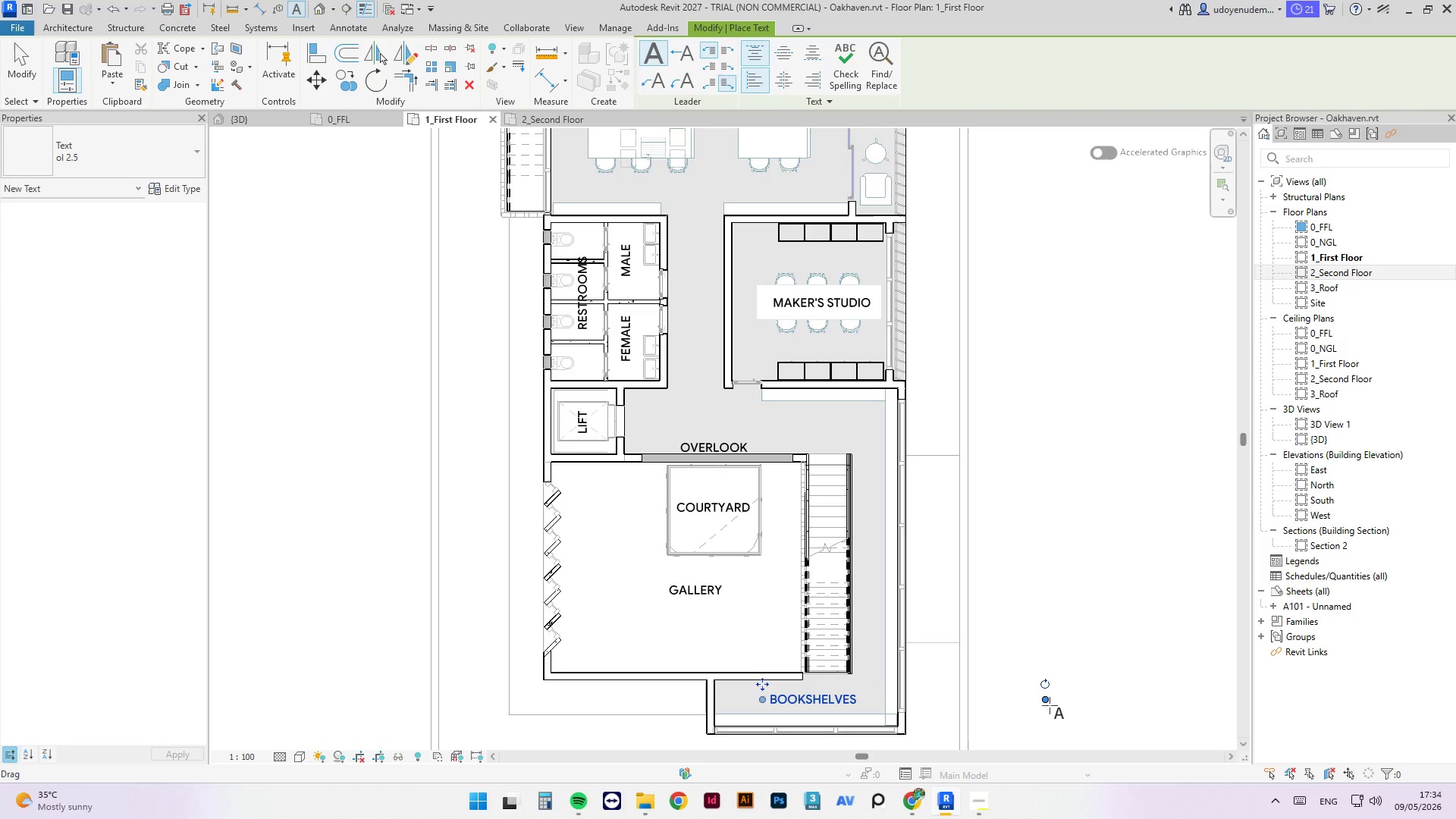 
key(Escape)
 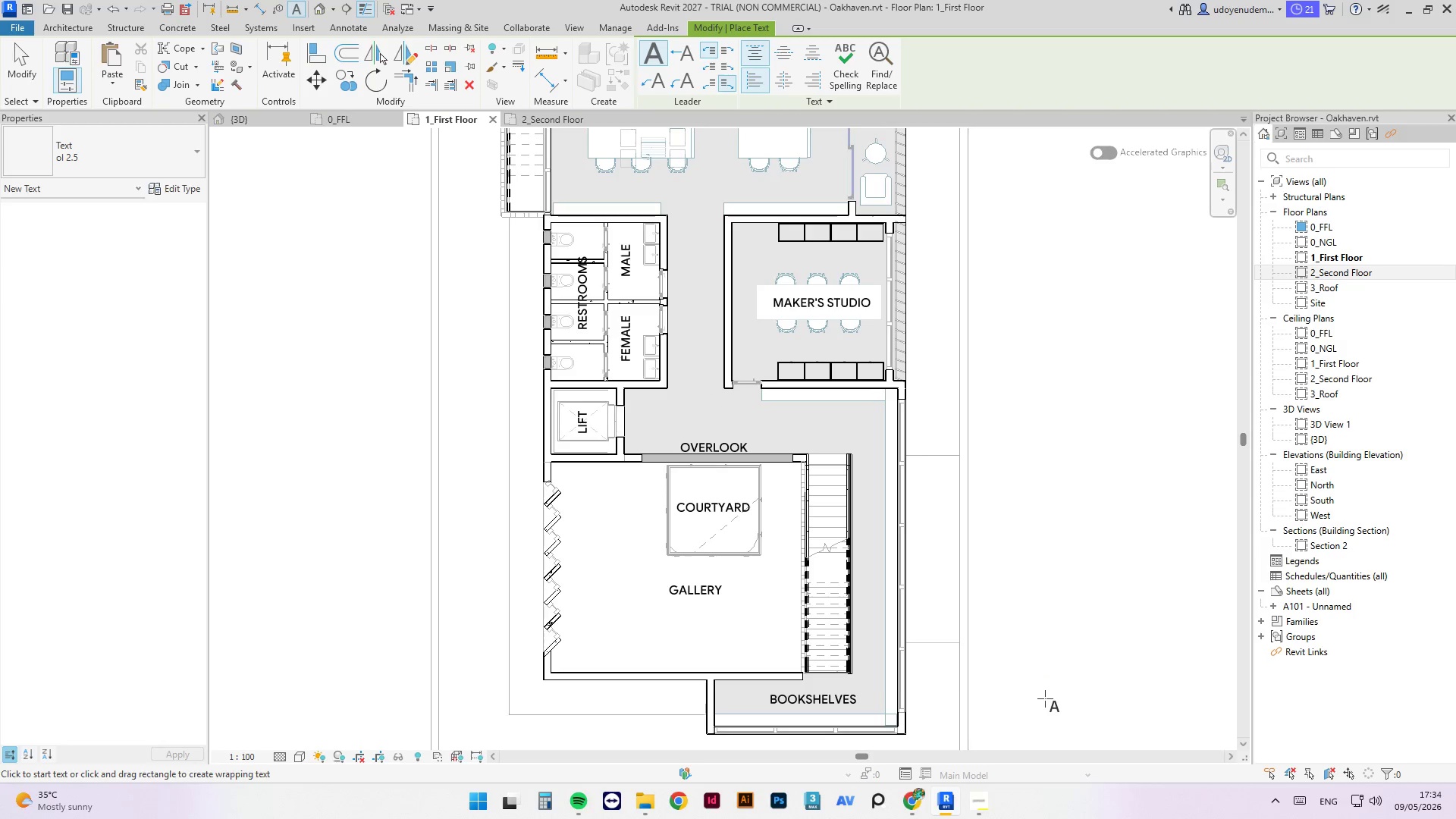 
key(M)
 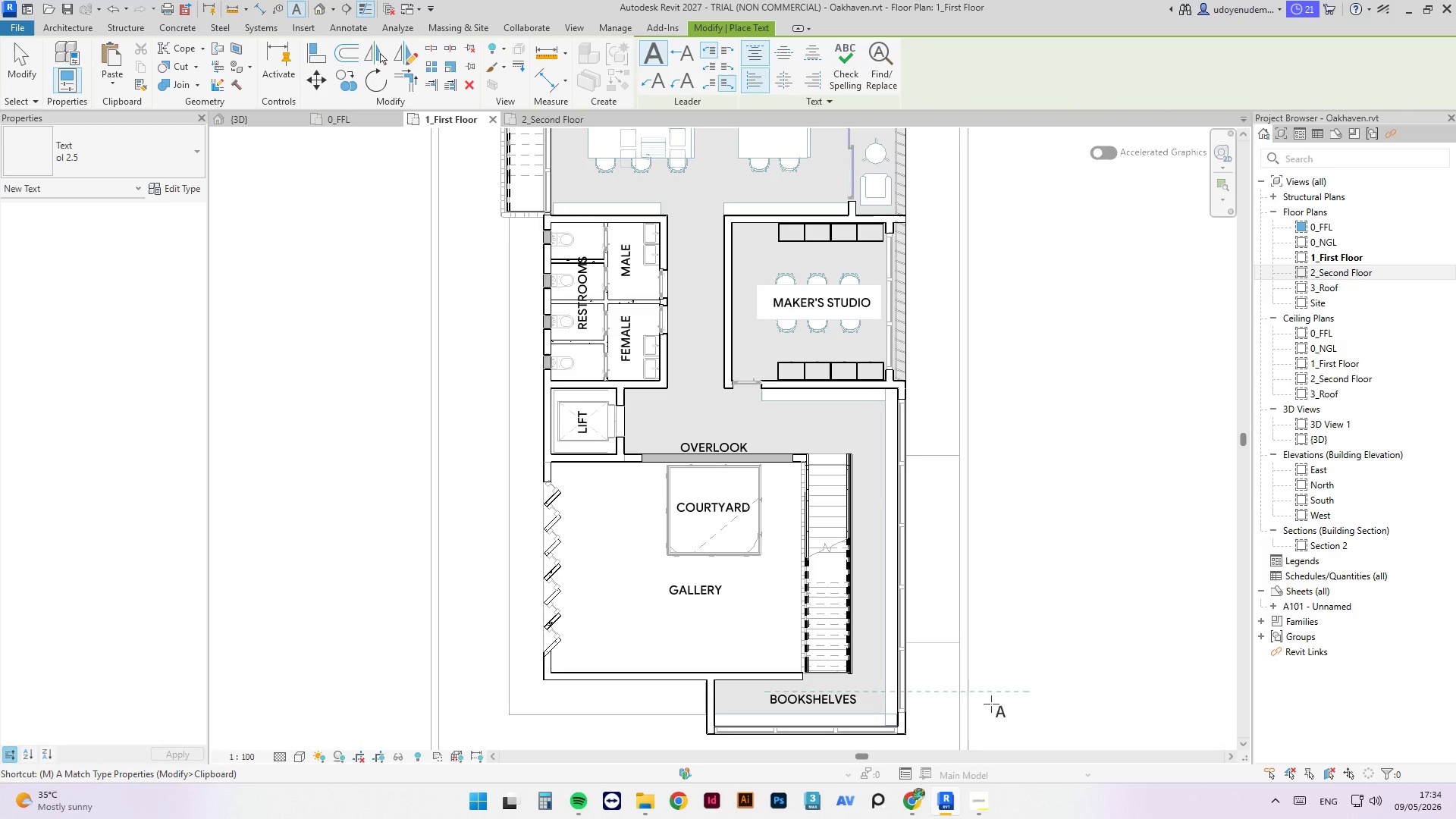 
key(D)
 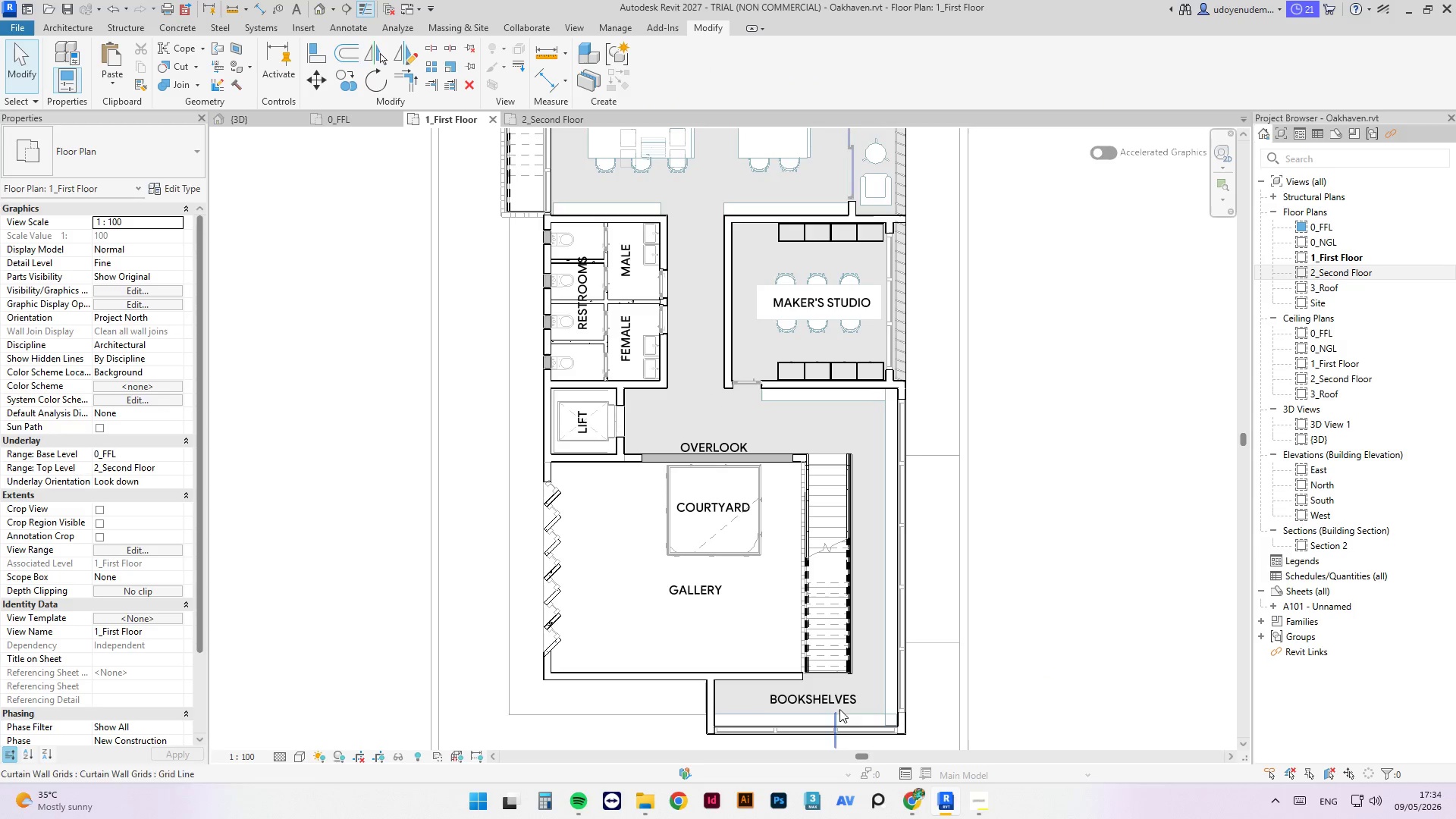 
left_click([840, 697])
 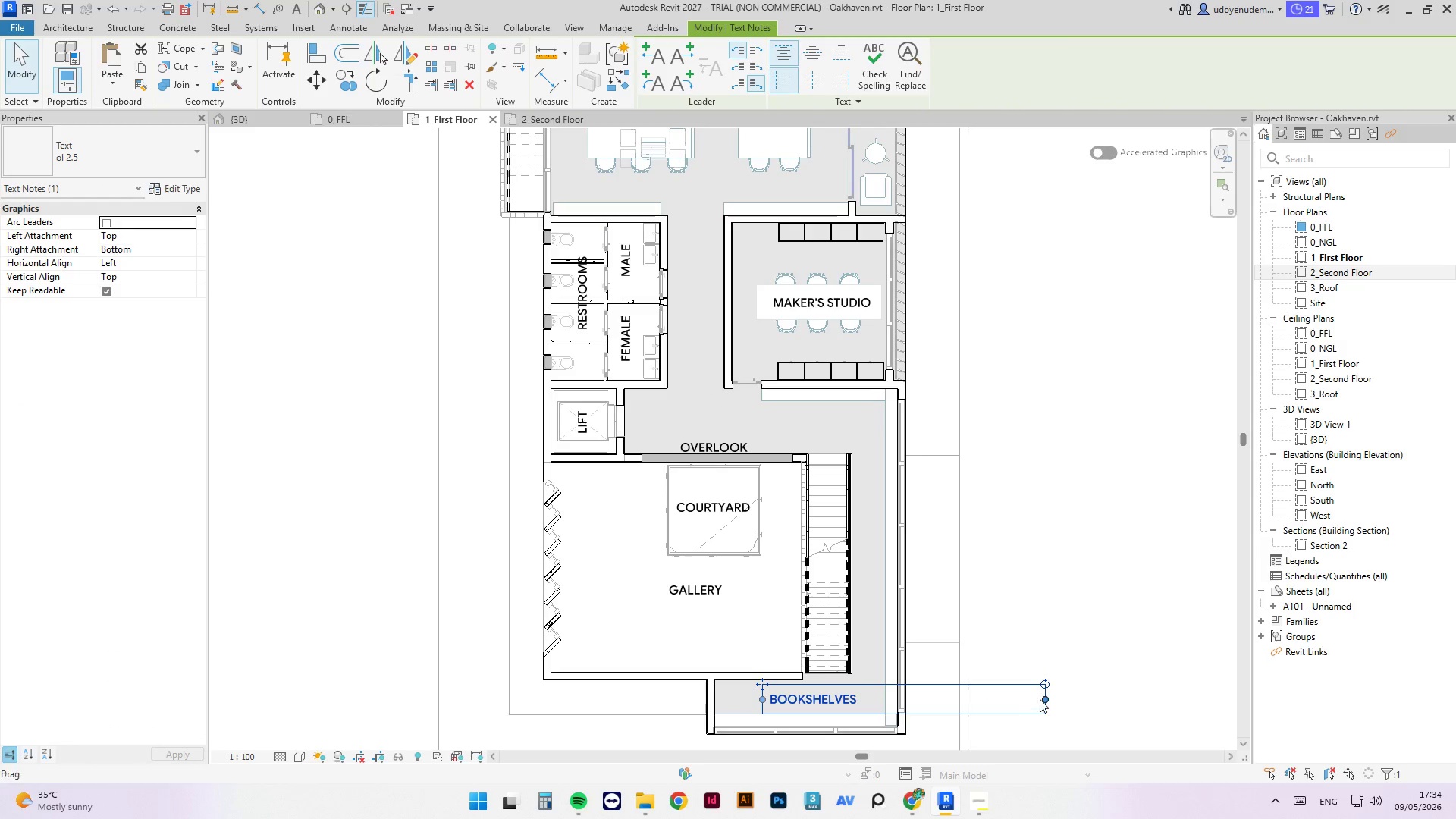 
left_click_drag(start_coordinate=[1043, 698], to_coordinate=[861, 697])
 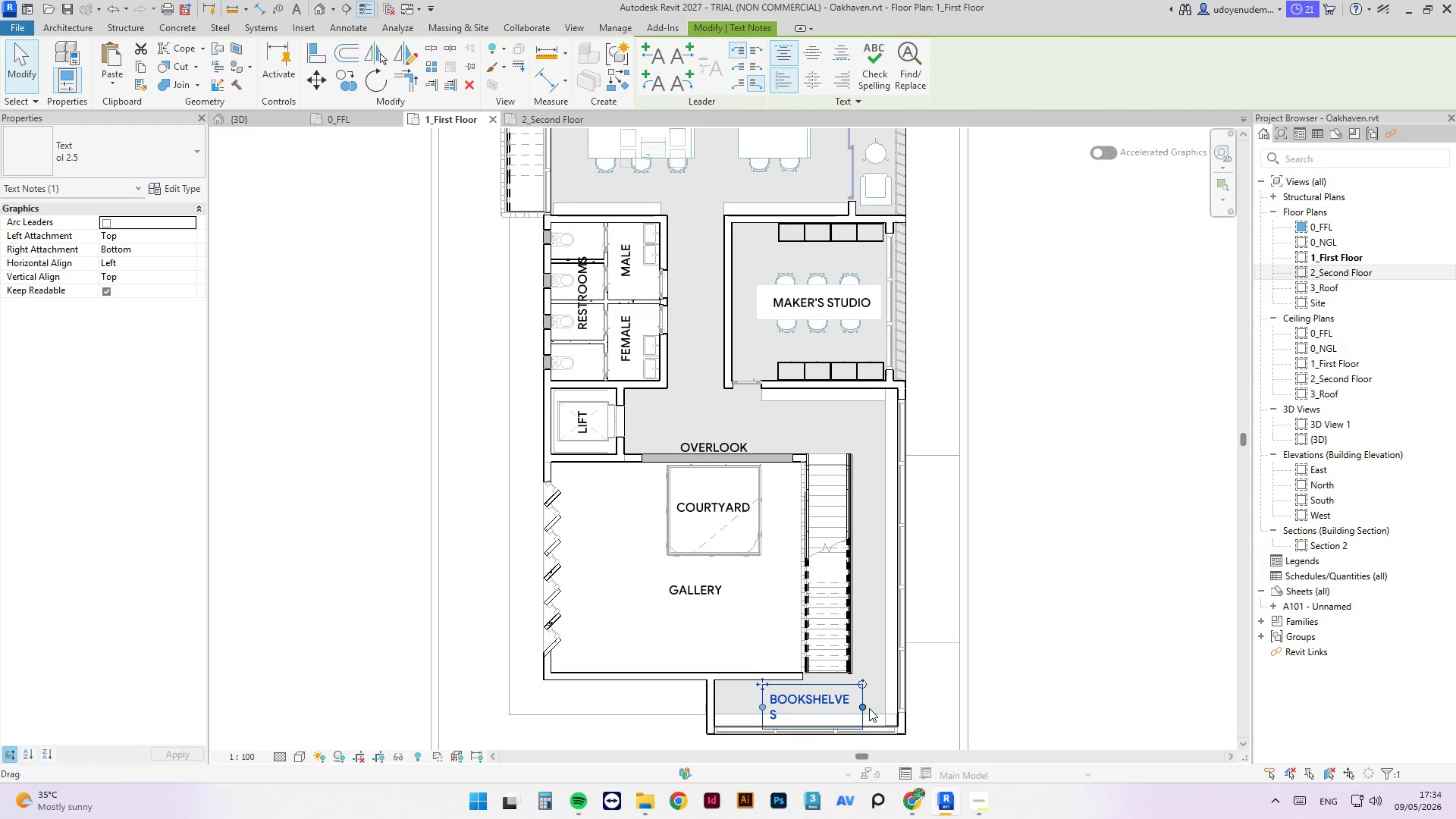 
left_click_drag(start_coordinate=[867, 708], to_coordinate=[877, 707])
 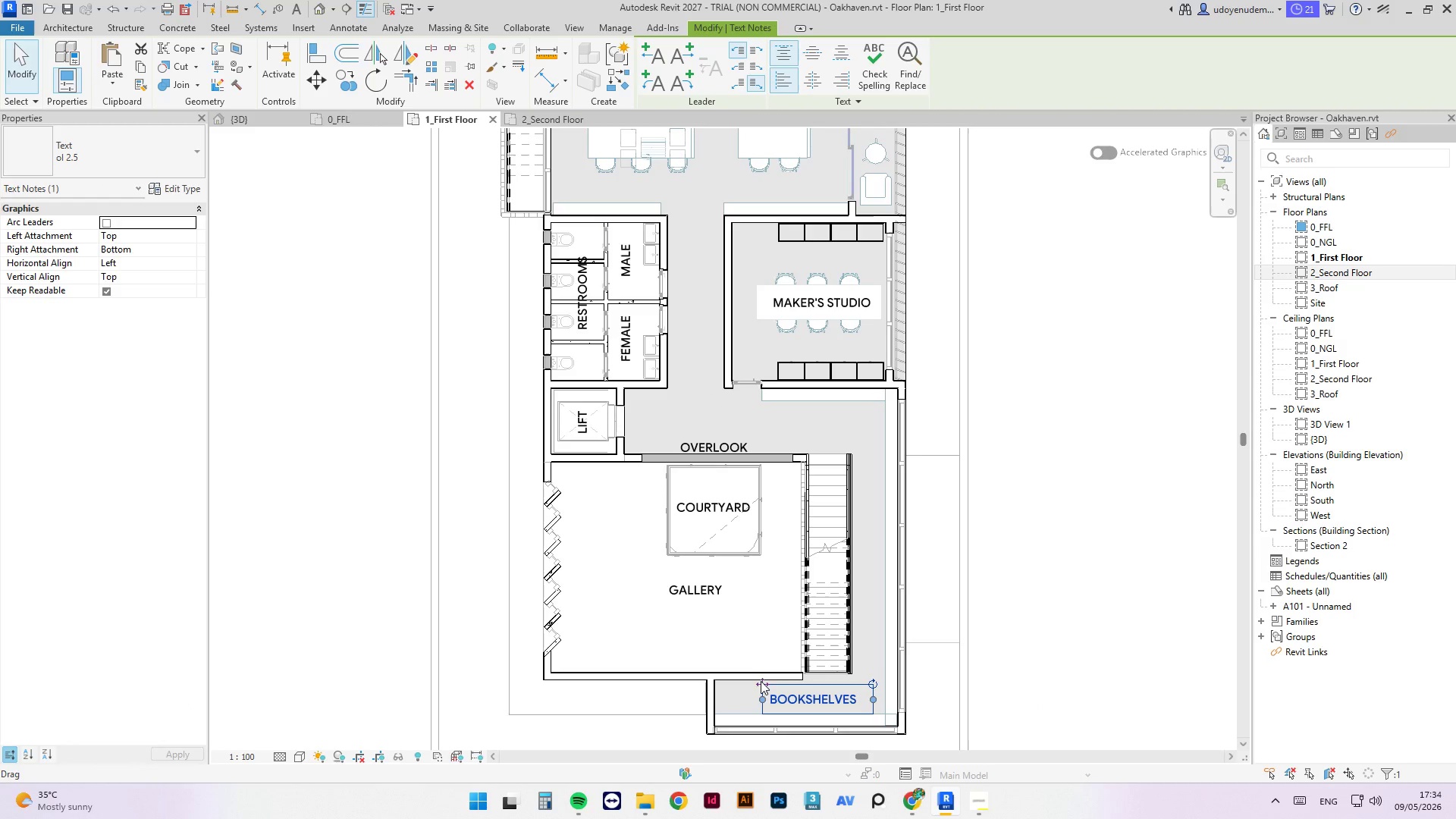 
left_click_drag(start_coordinate=[761, 682], to_coordinate=[750, 690])
 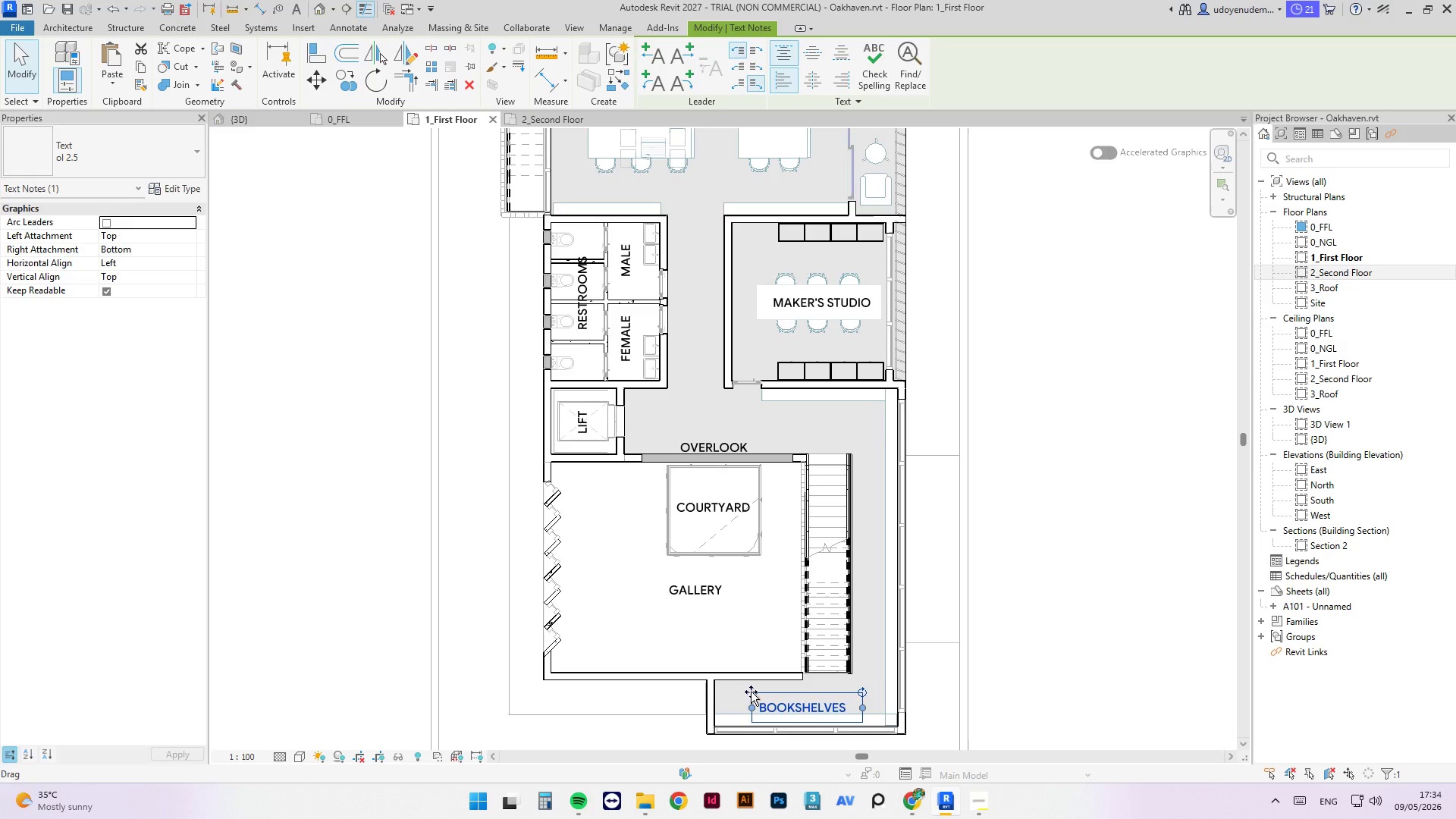 
left_click_drag(start_coordinate=[751, 692], to_coordinate=[870, 548])
 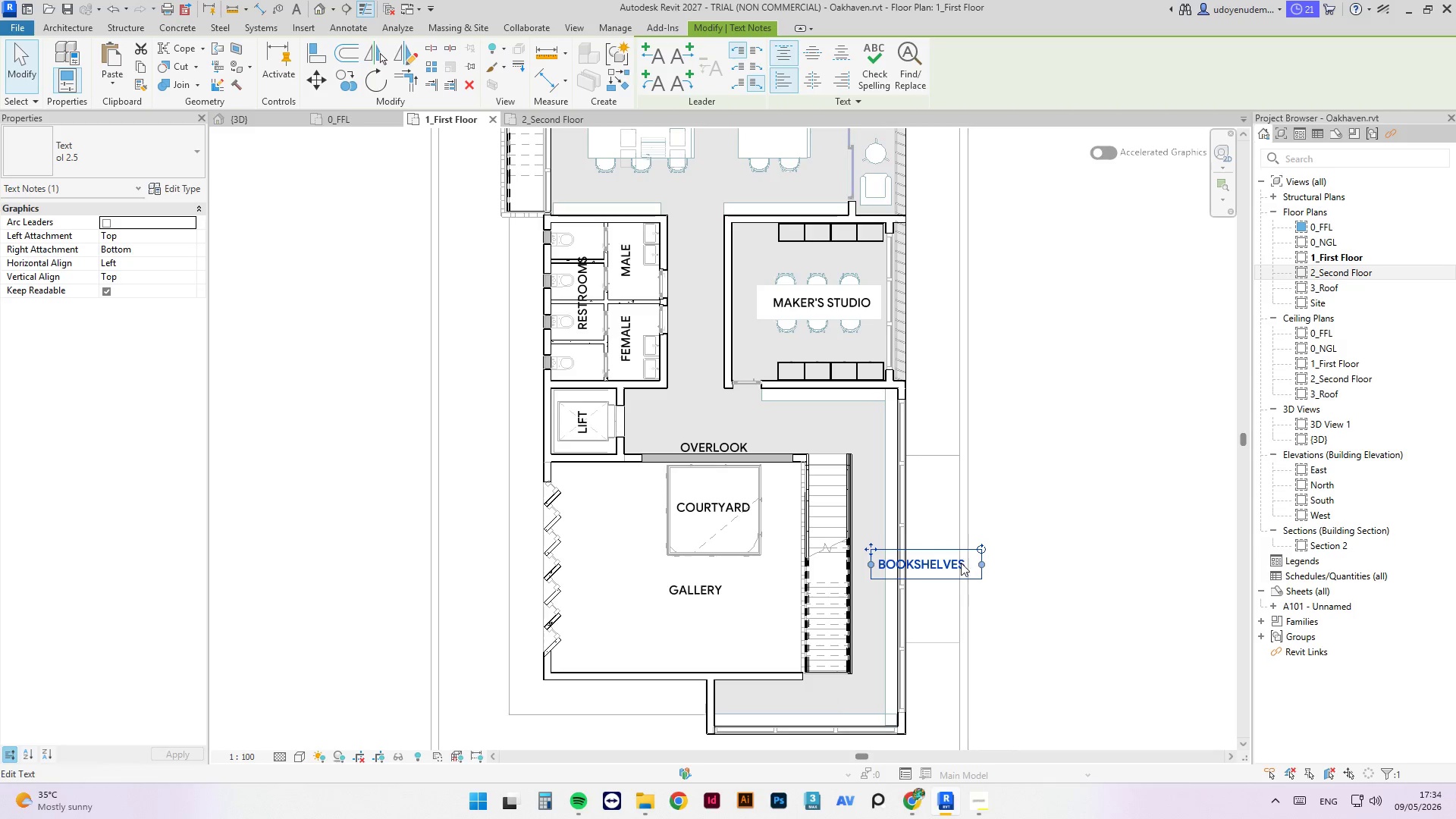 
hold_key(key=ControlLeft, duration=1.38)
 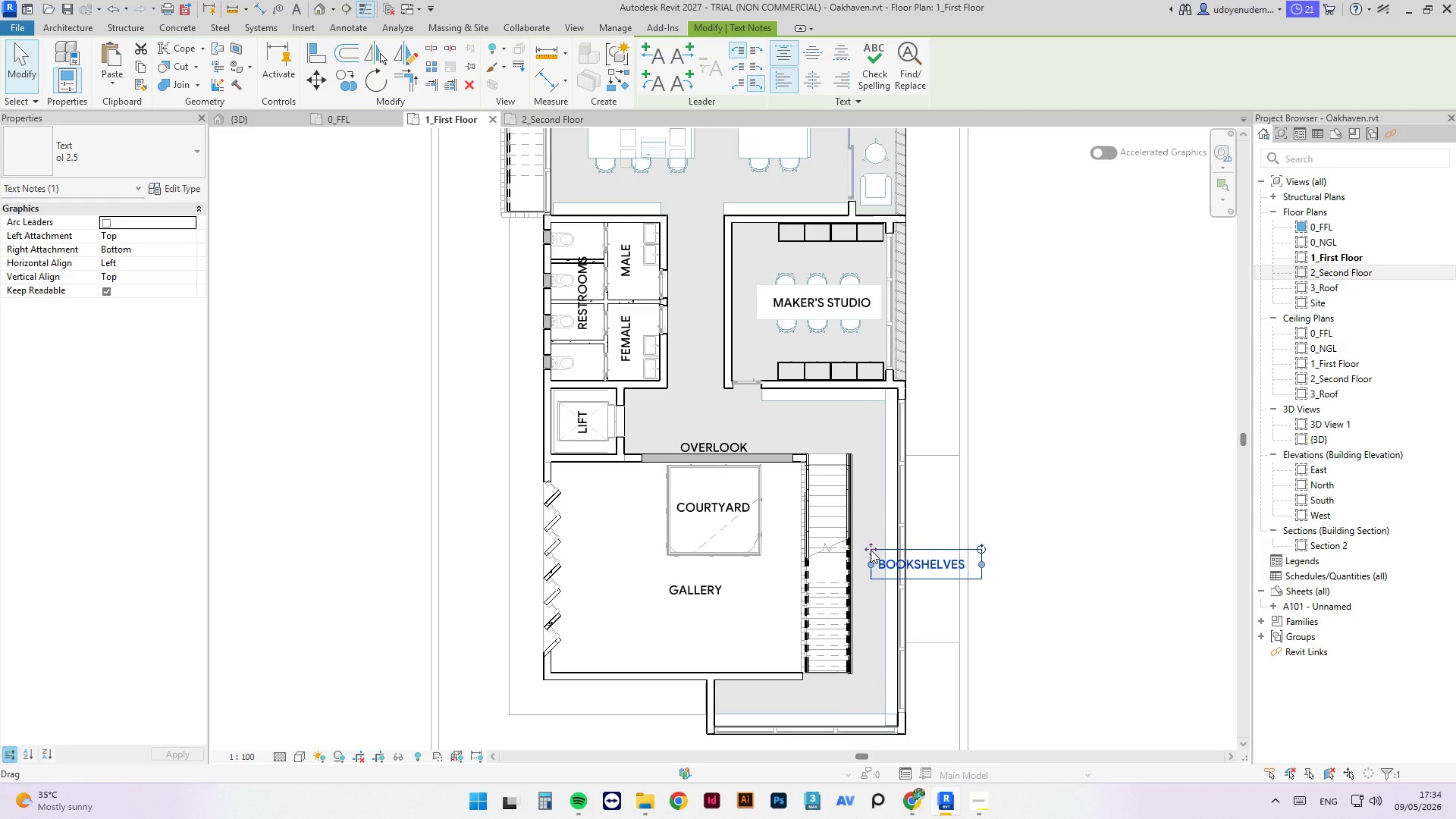 
left_click_drag(start_coordinate=[871, 550], to_coordinate=[748, 694])
 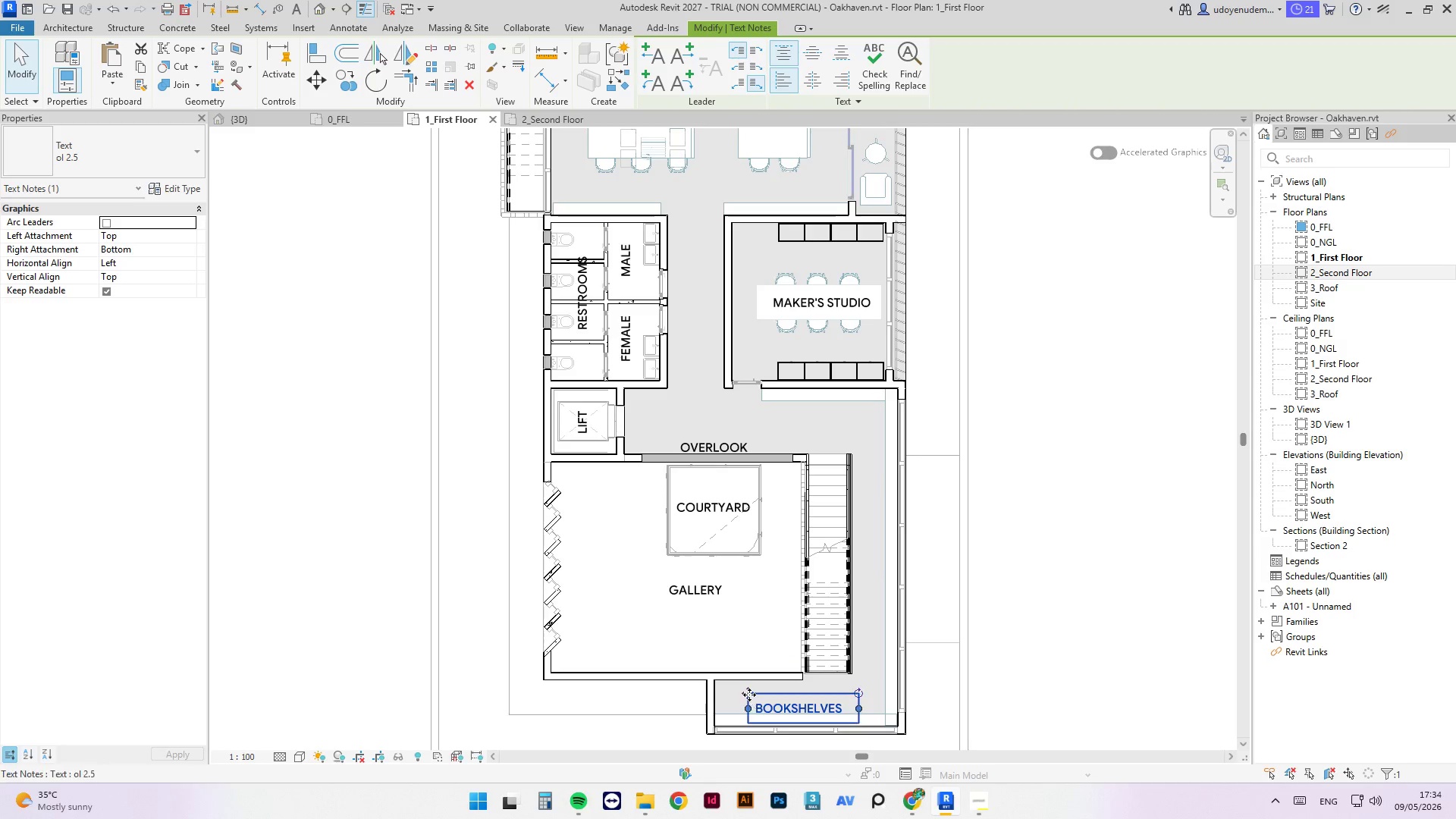 
hold_key(key=ControlLeft, duration=1.55)
left_click_drag(start_coordinate=[749, 695], to_coordinate=[855, 526])
 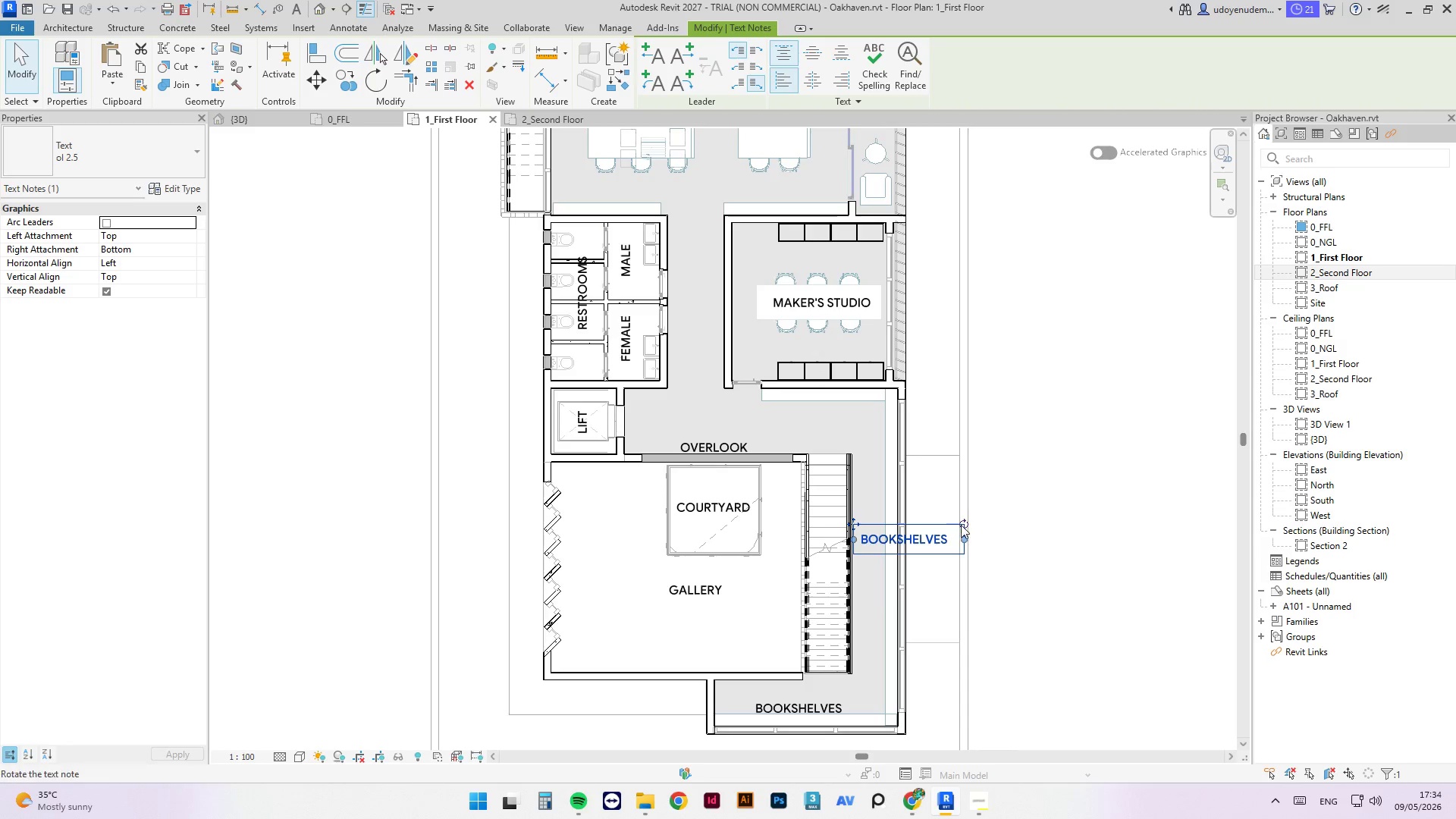 
left_click_drag(start_coordinate=[961, 525], to_coordinate=[873, 401])
 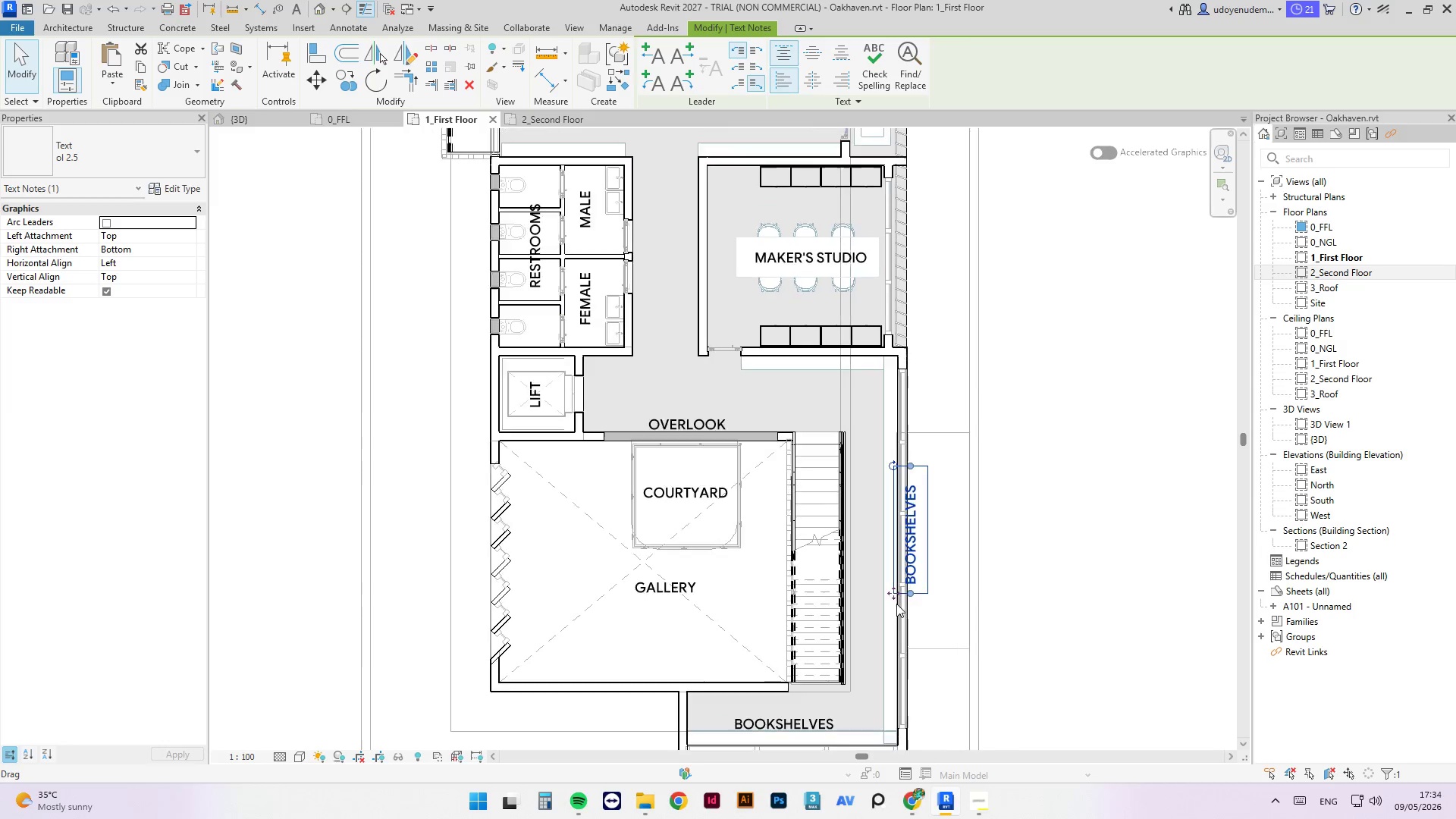 
left_click_drag(start_coordinate=[893, 592], to_coordinate=[857, 598])
 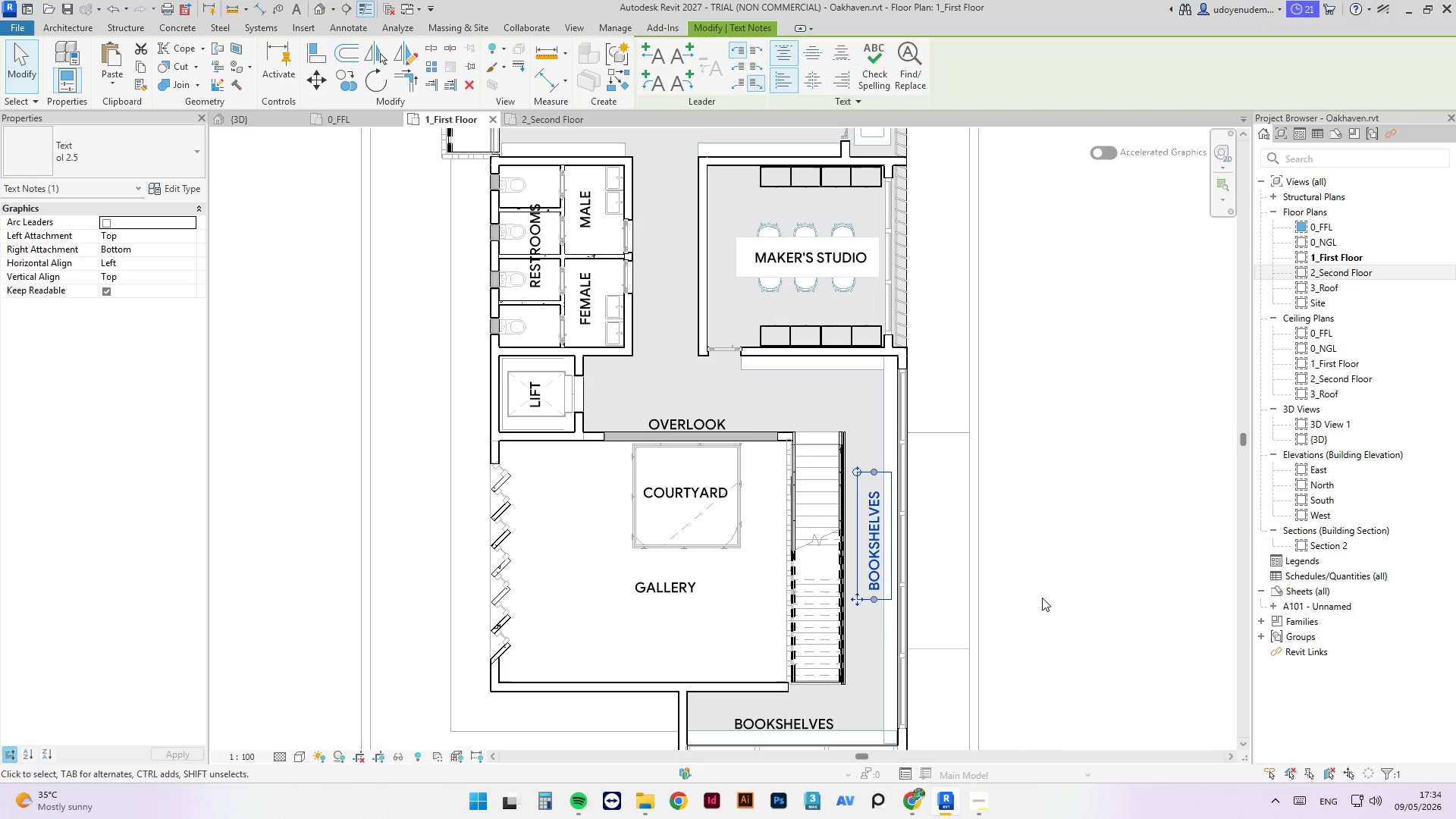 
scroll: coordinate [896, 604], scroll_direction: up, amount: 1.0
 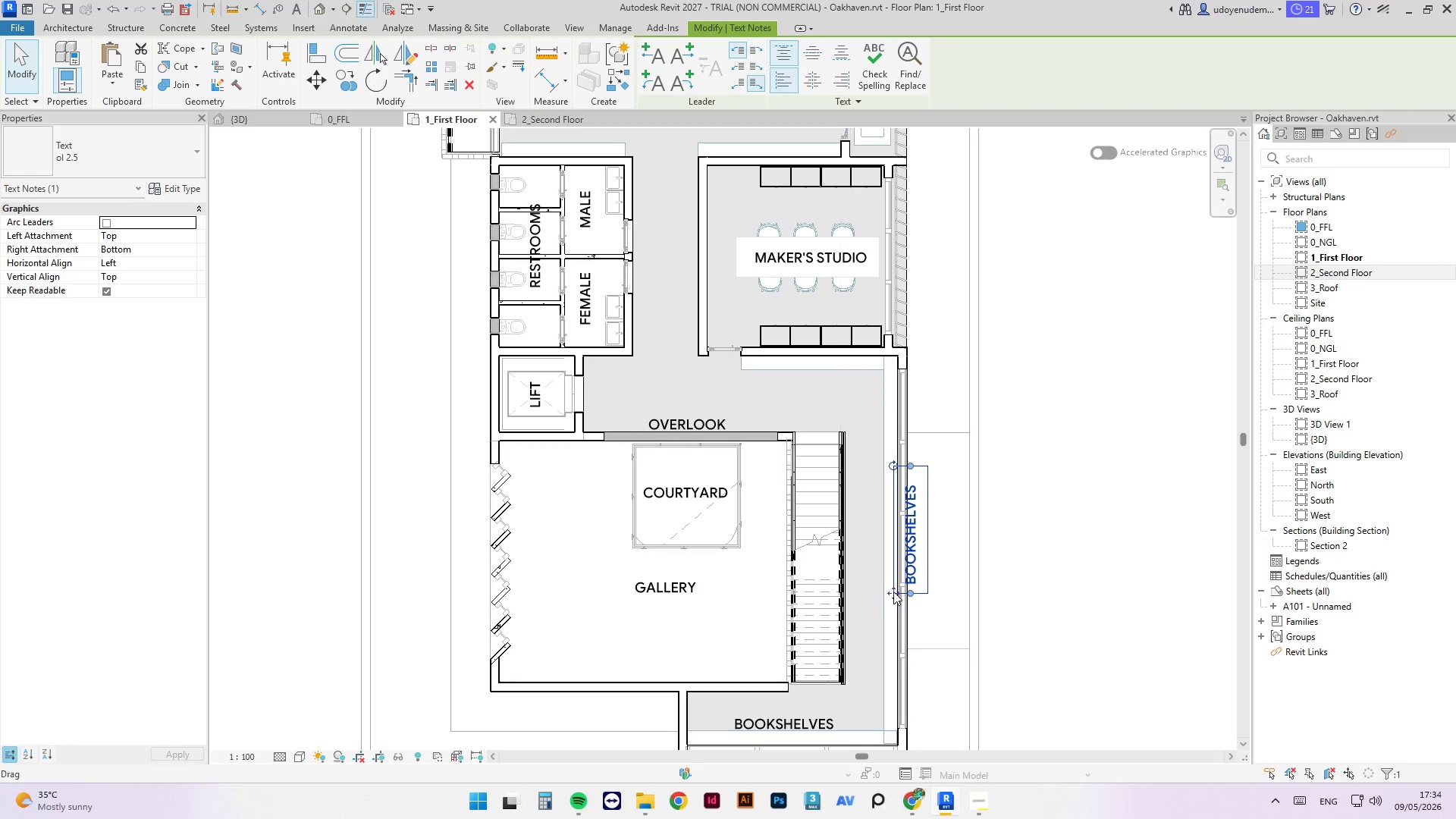 
left_click([1042, 596])
 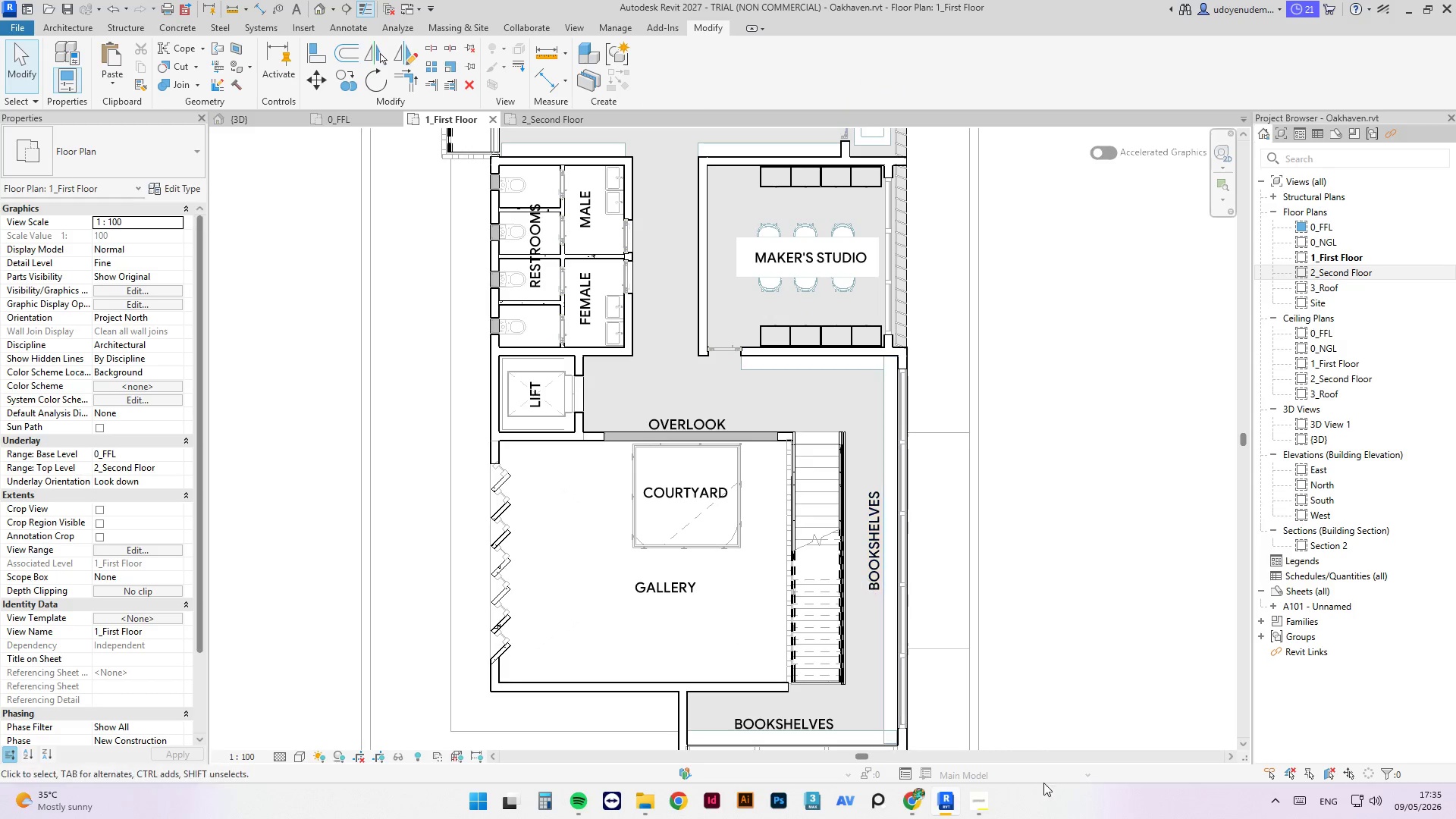 
scroll: coordinate [1034, 602], scroll_direction: down, amount: 1.0
 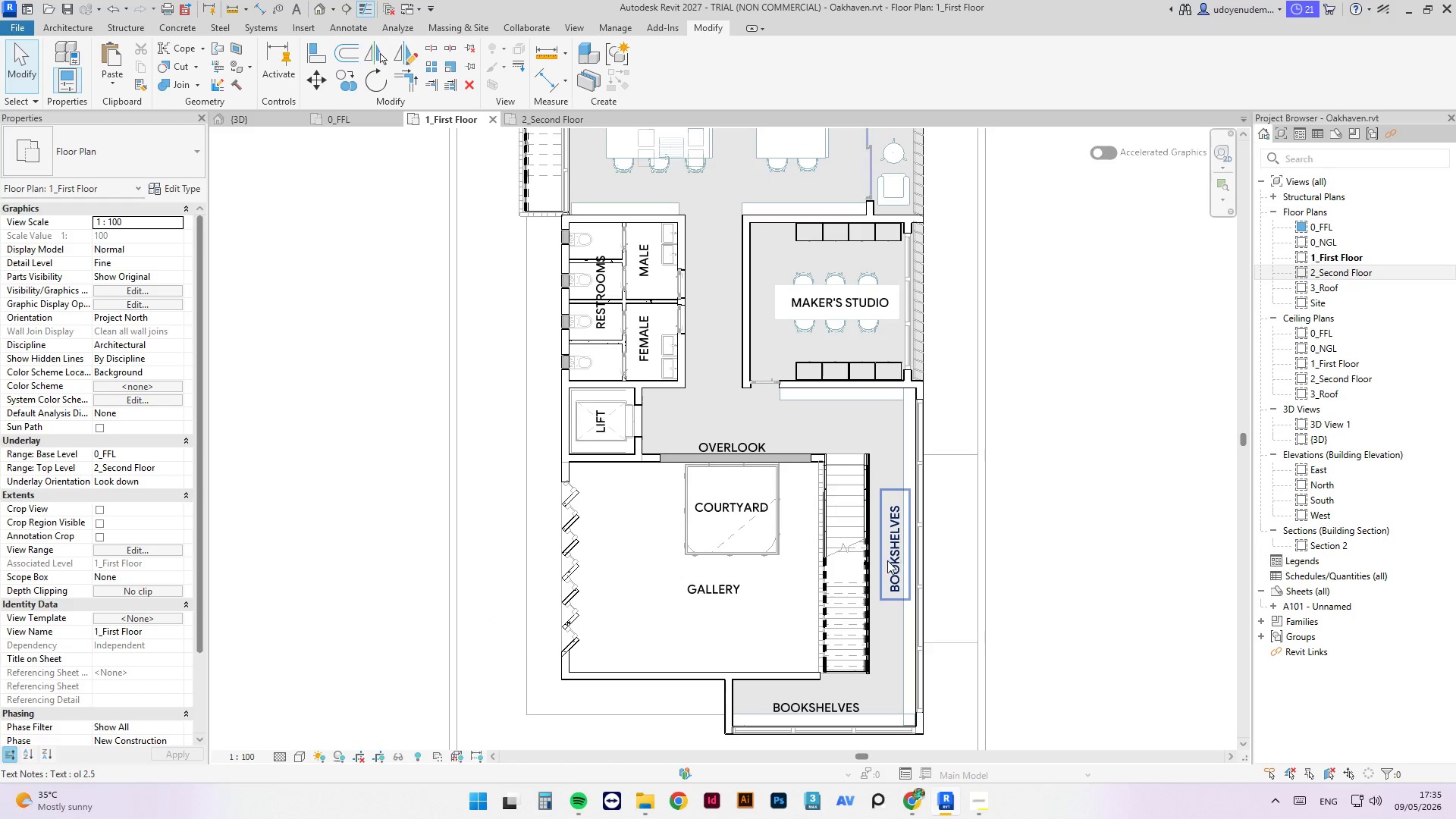 
left_click([887, 560])
 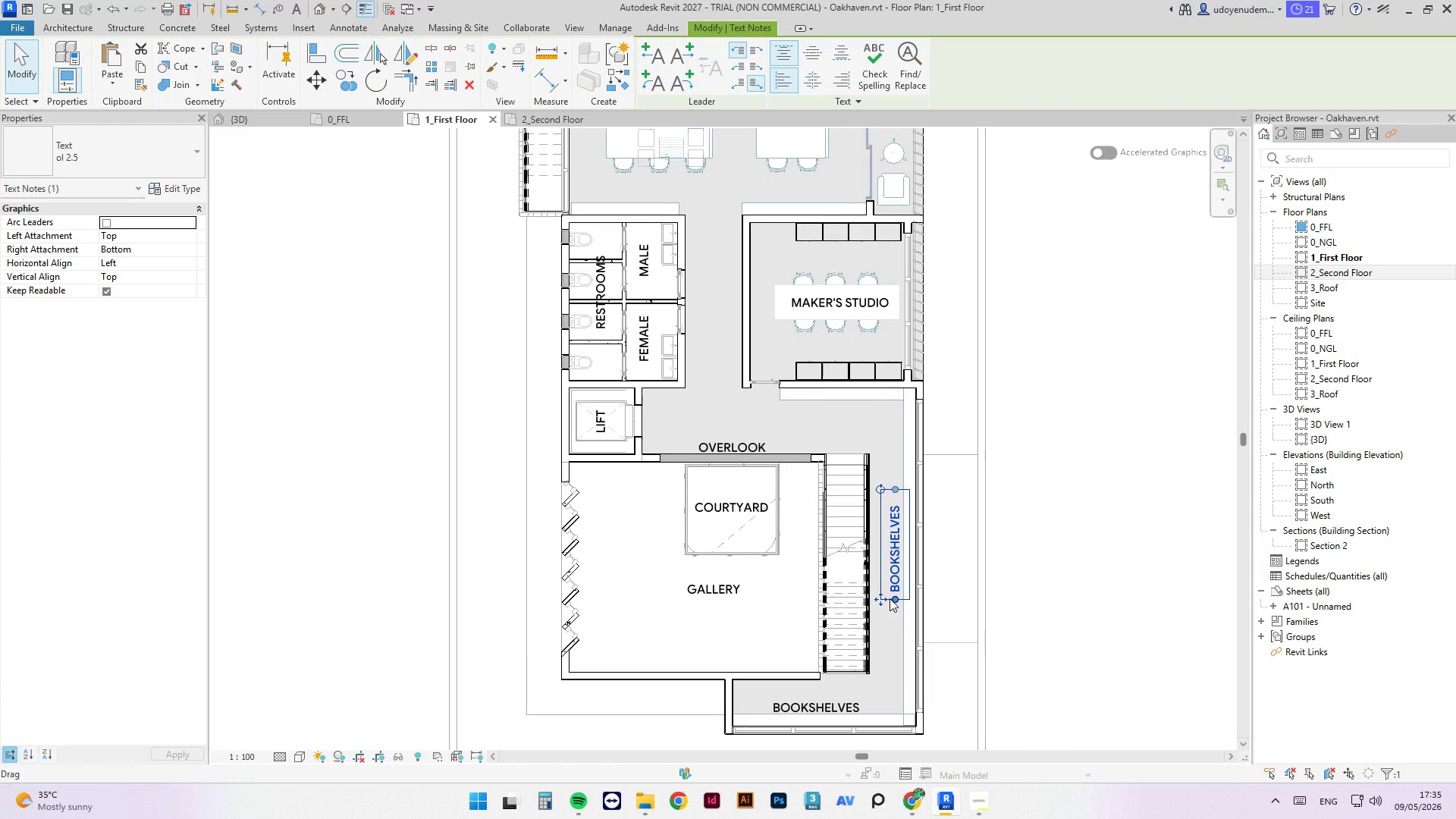 
hold_key(key=ControlLeft, duration=2.3)
left_click_drag(start_coordinate=[882, 600], to_coordinate=[842, 443])
 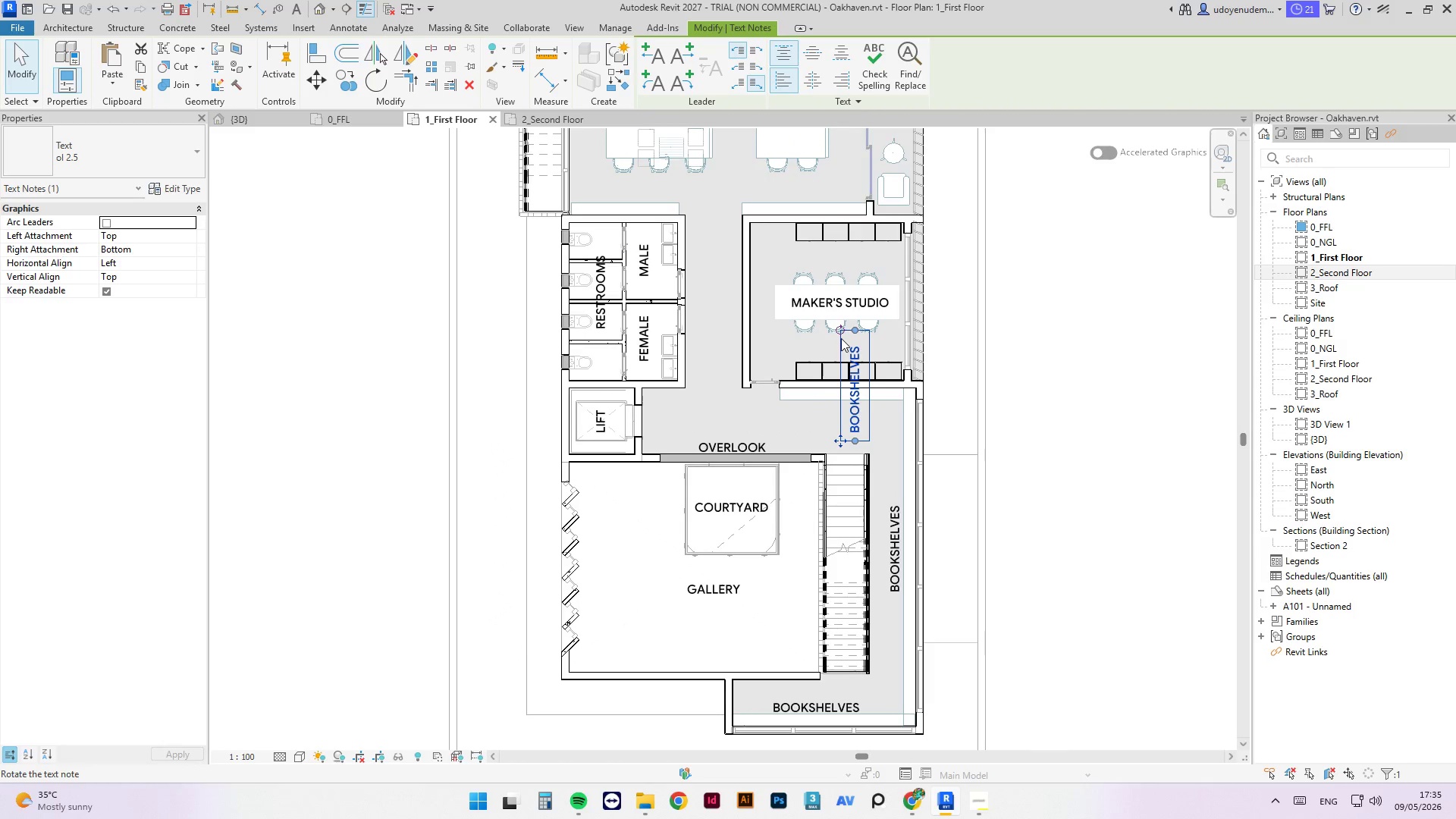 
left_click_drag(start_coordinate=[841, 332], to_coordinate=[915, 369])
 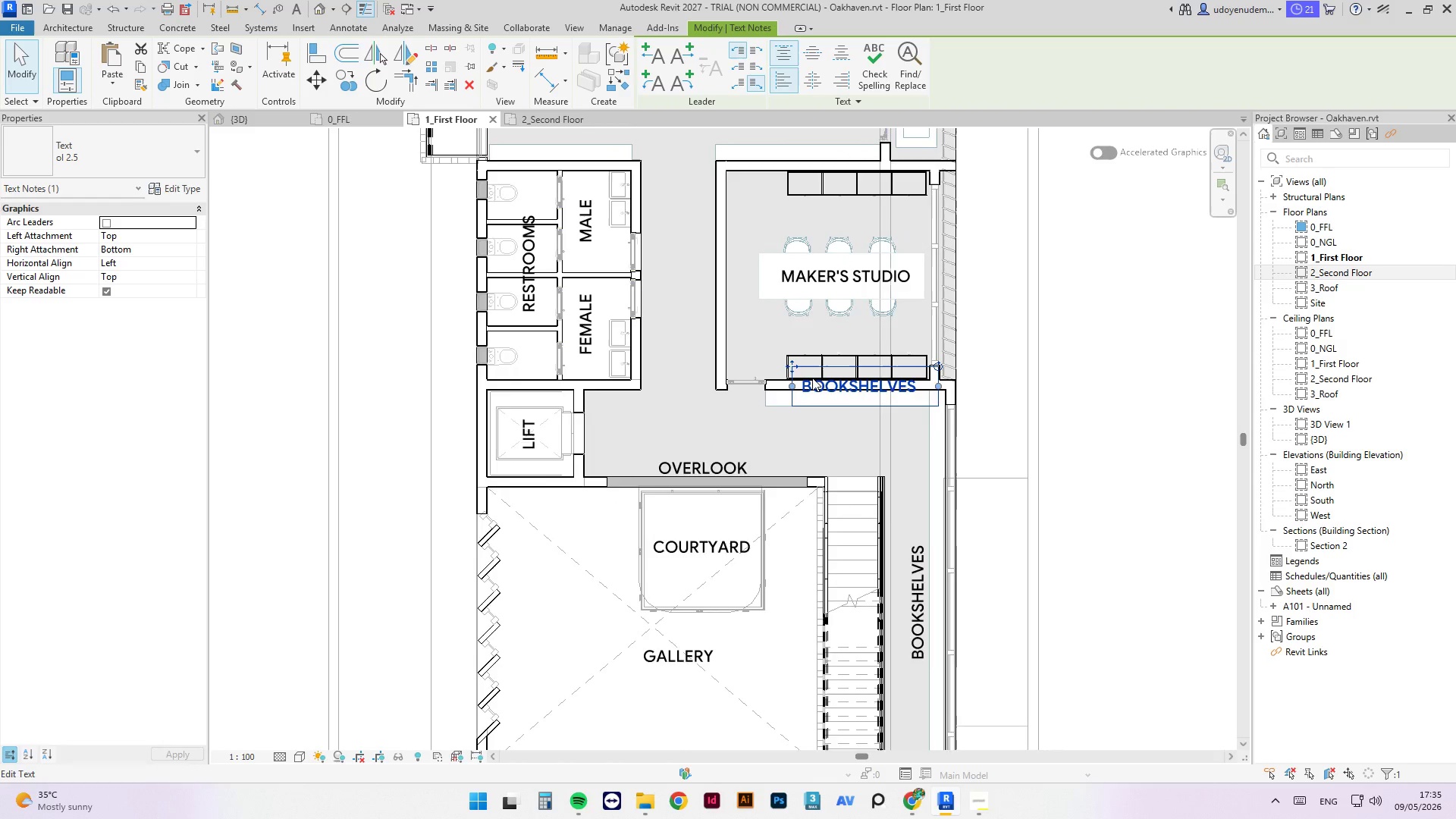 
scroll: coordinate [807, 376], scroll_direction: up, amount: 1.0
 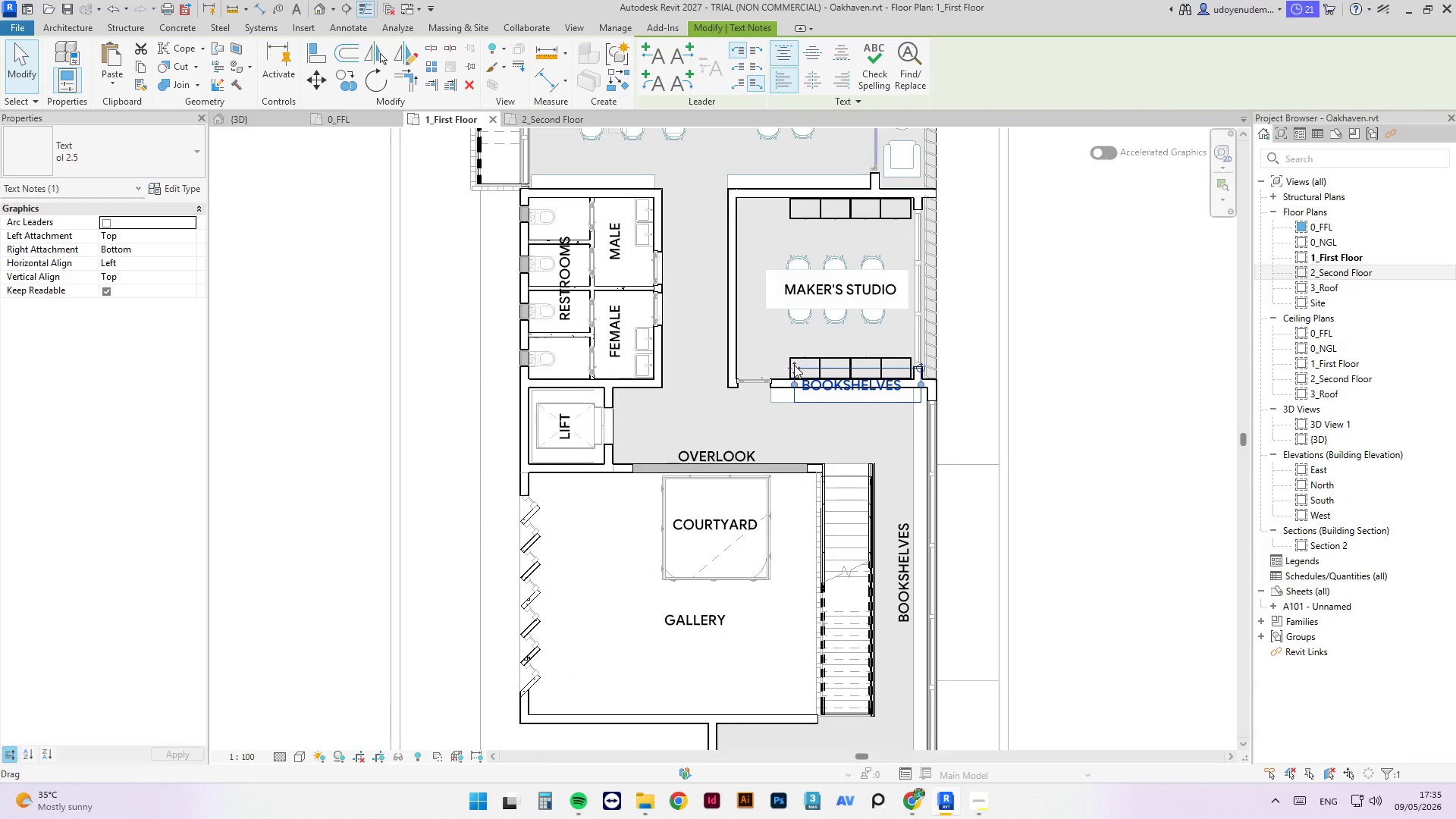 
left_click_drag(start_coordinate=[794, 365], to_coordinate=[793, 381])
 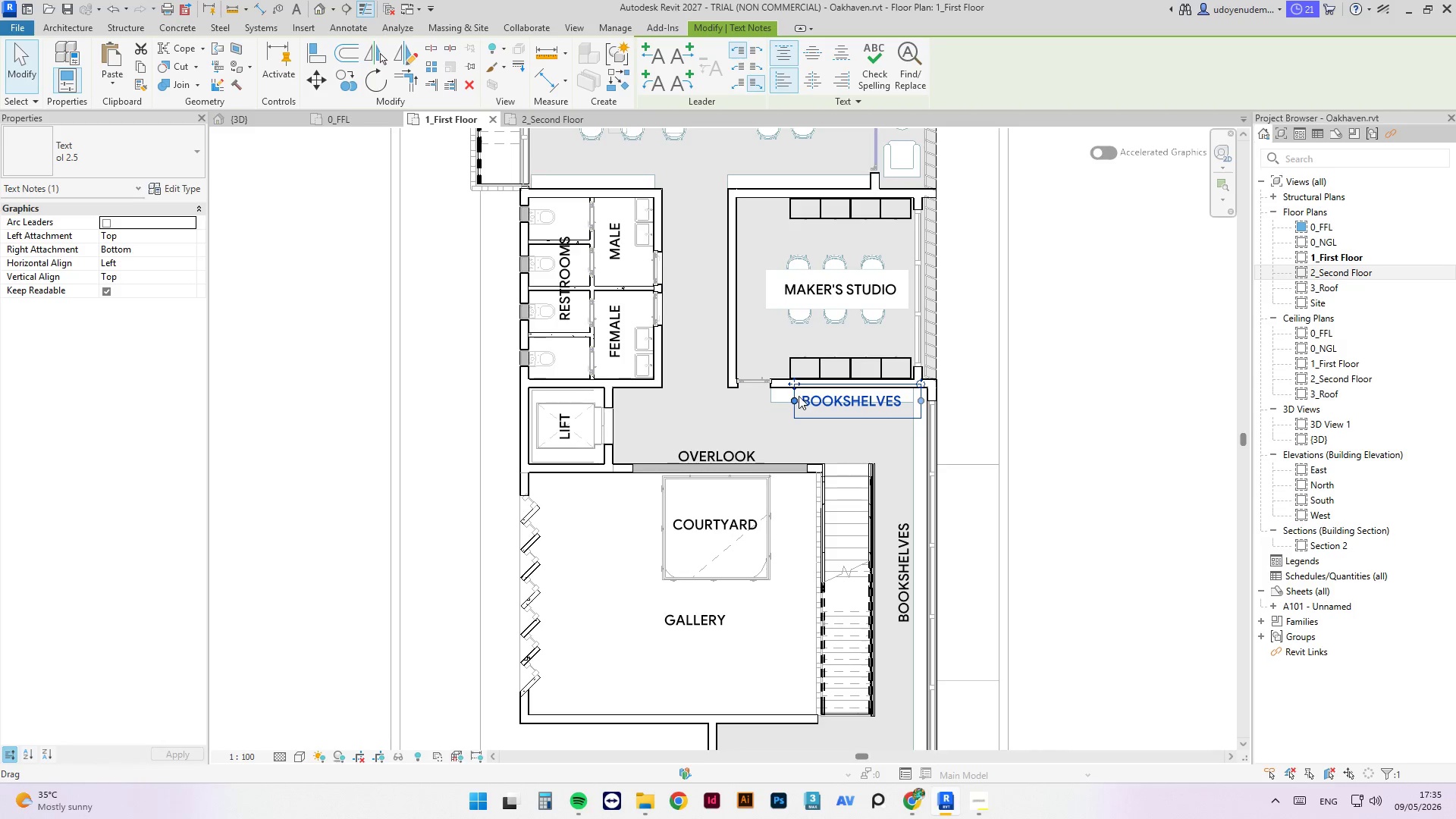 
left_click_drag(start_coordinate=[797, 387], to_coordinate=[798, 397])
 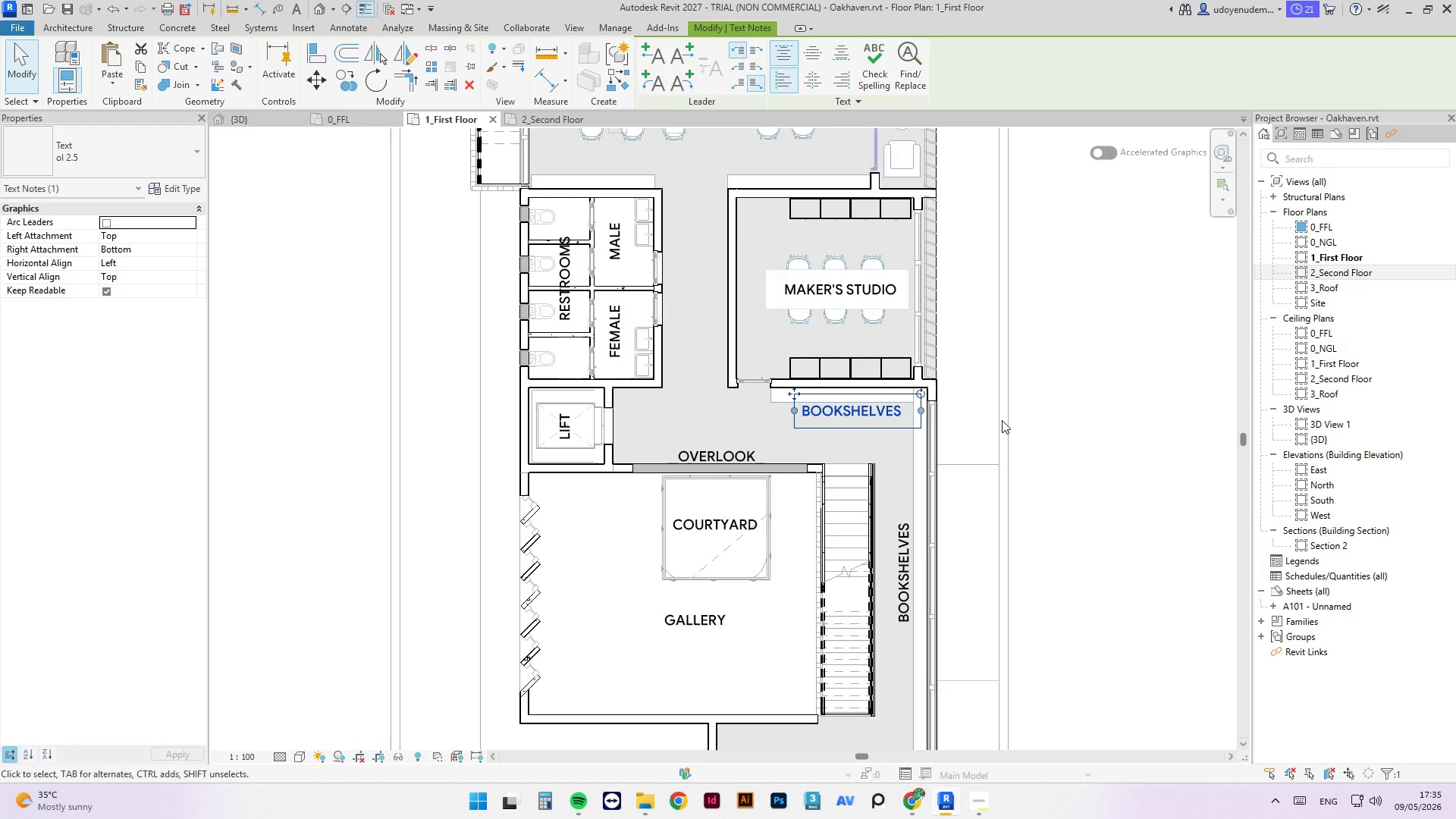 
scroll: coordinate [1003, 422], scroll_direction: down, amount: 2.0
 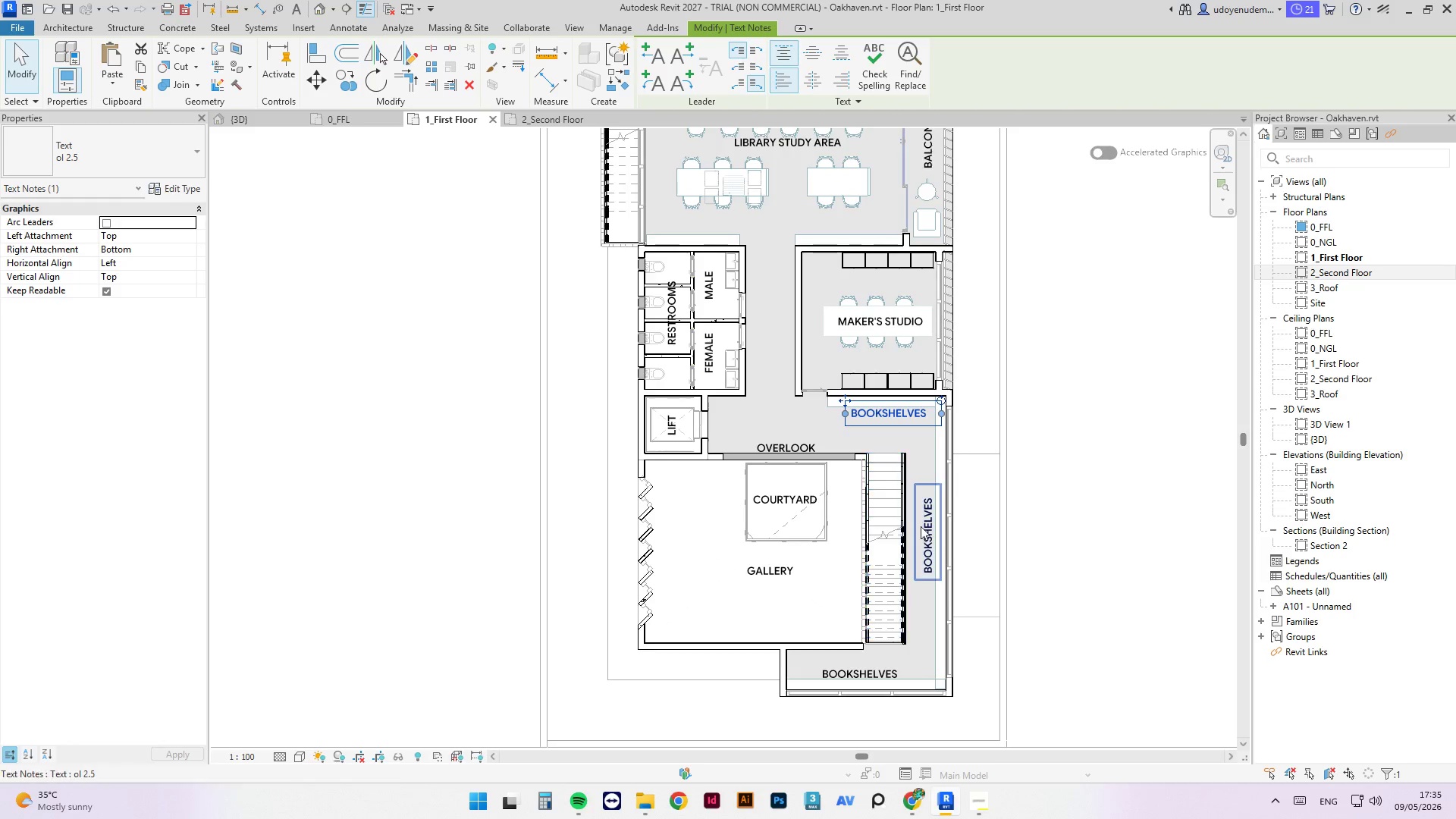 
left_click([924, 529])
 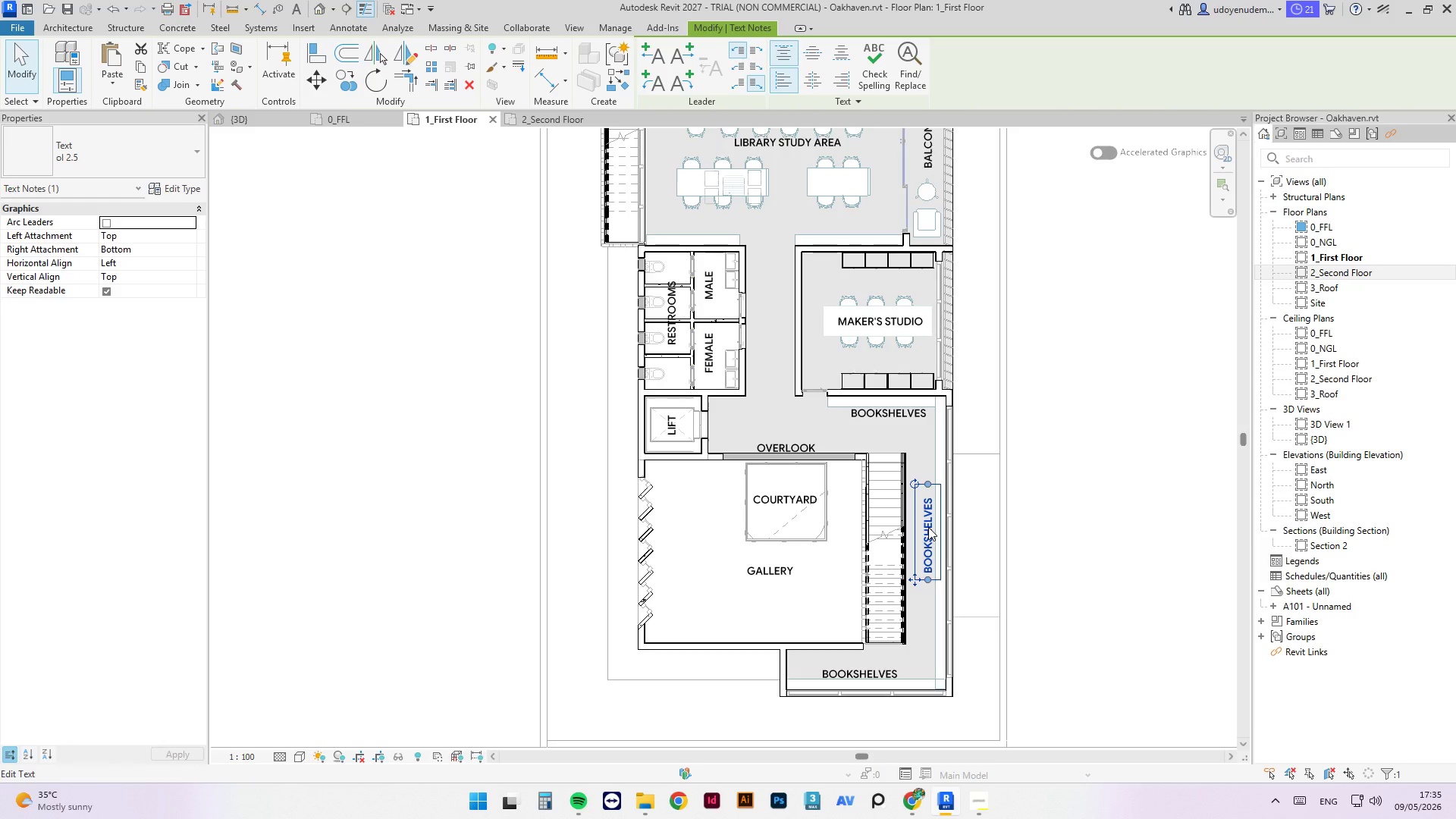 
key(ArrowRight)
 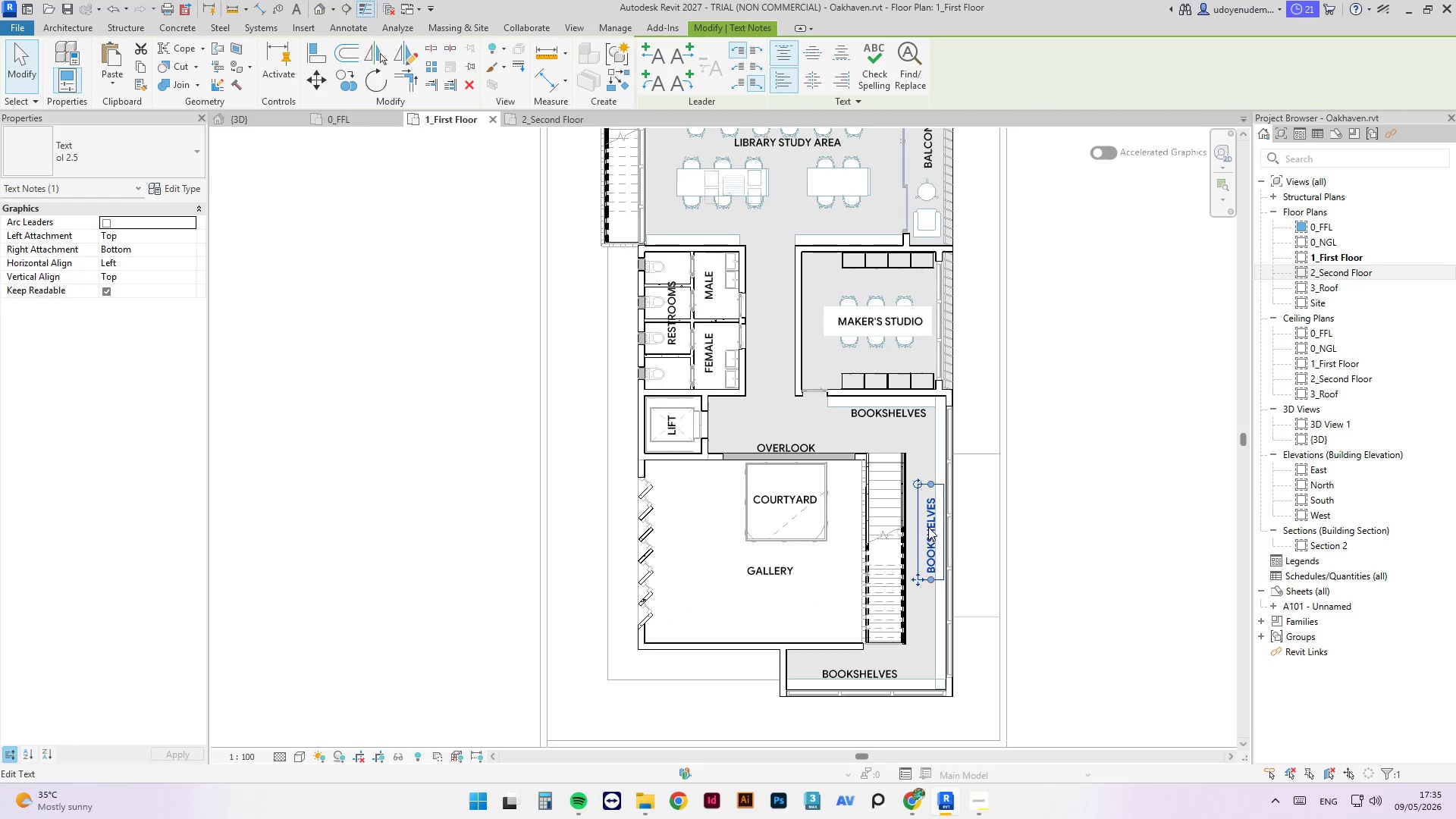 
key(ArrowDown)
 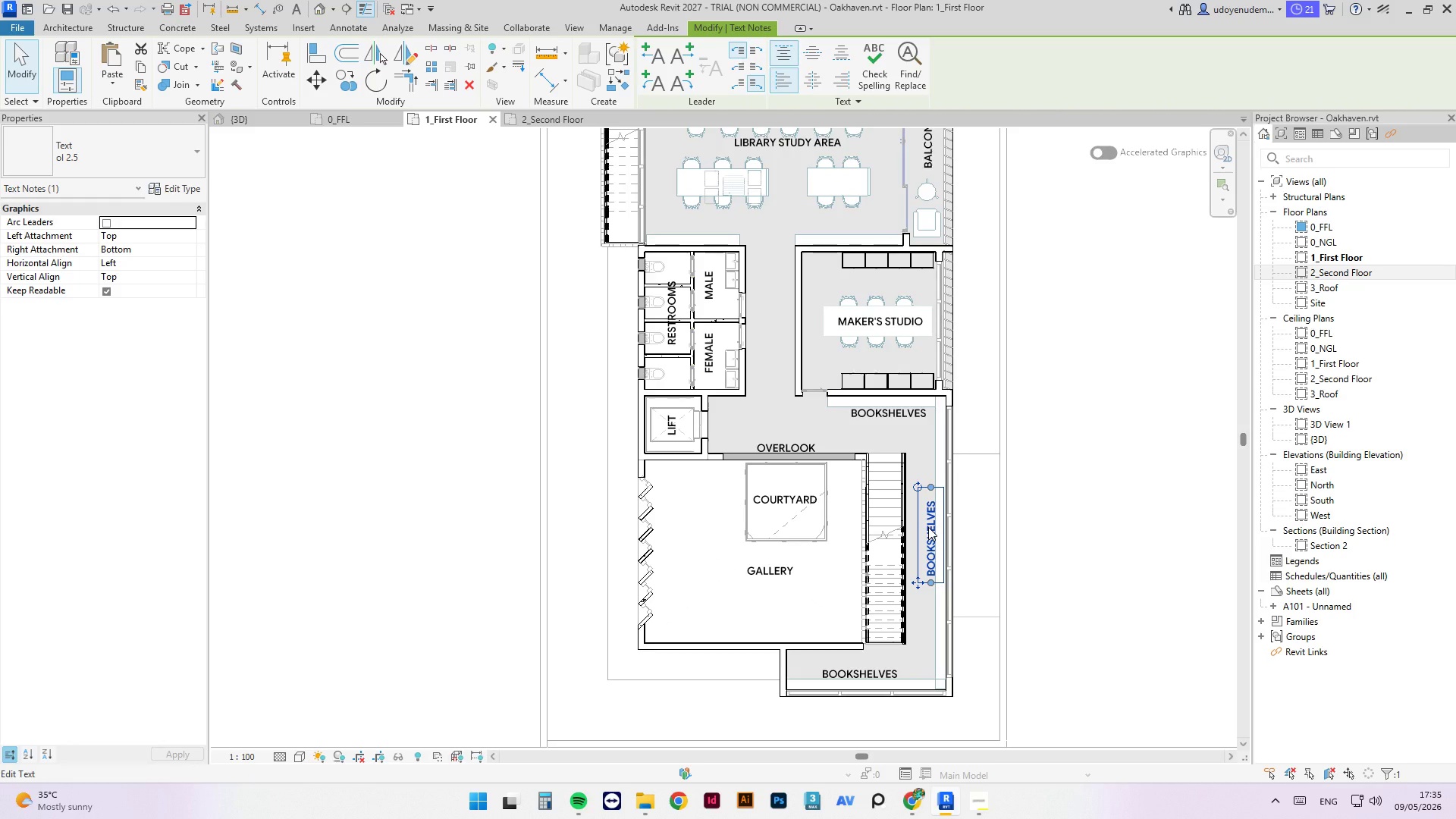 
key(ArrowDown)
 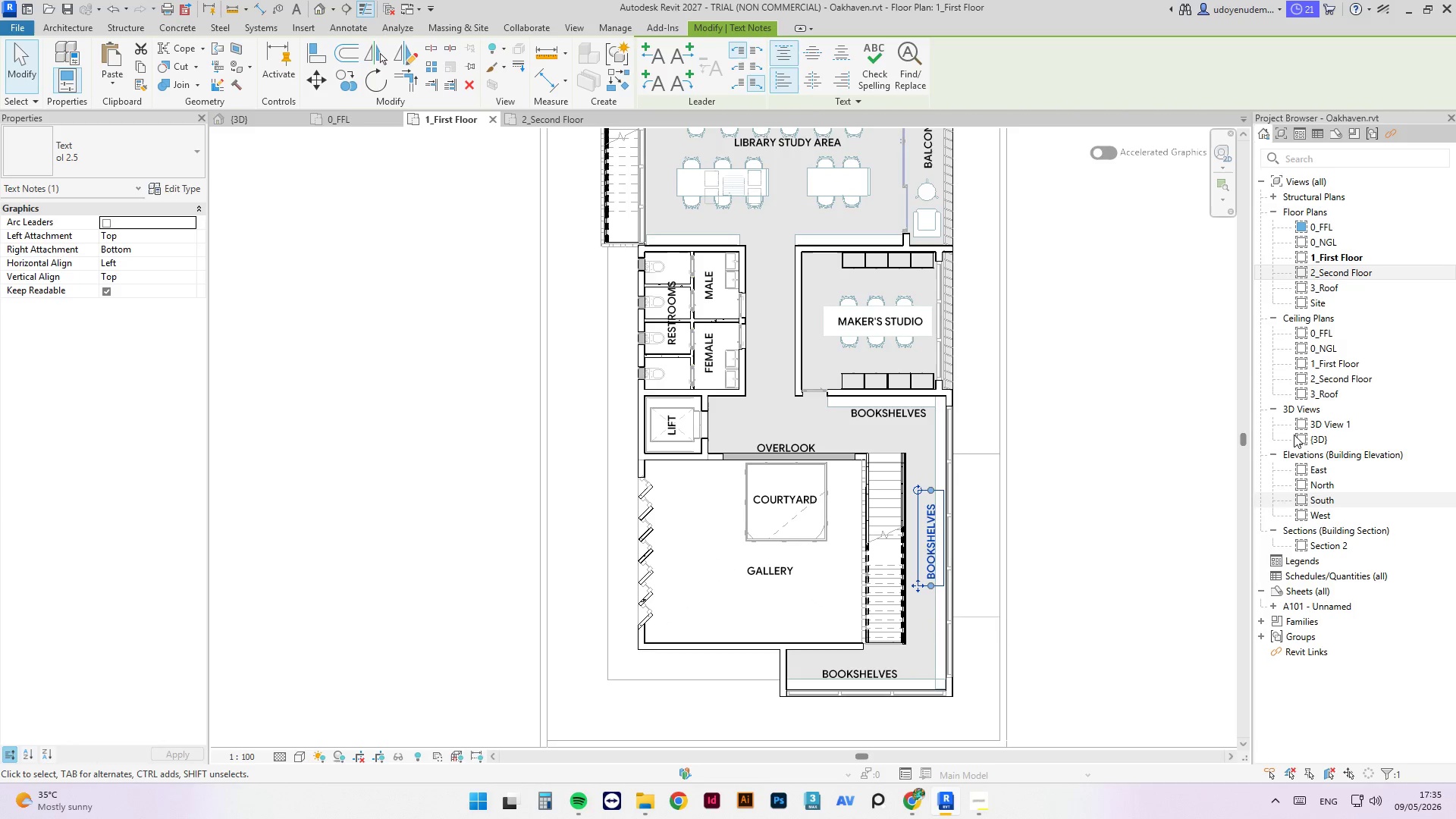 
left_click([1135, 449])
 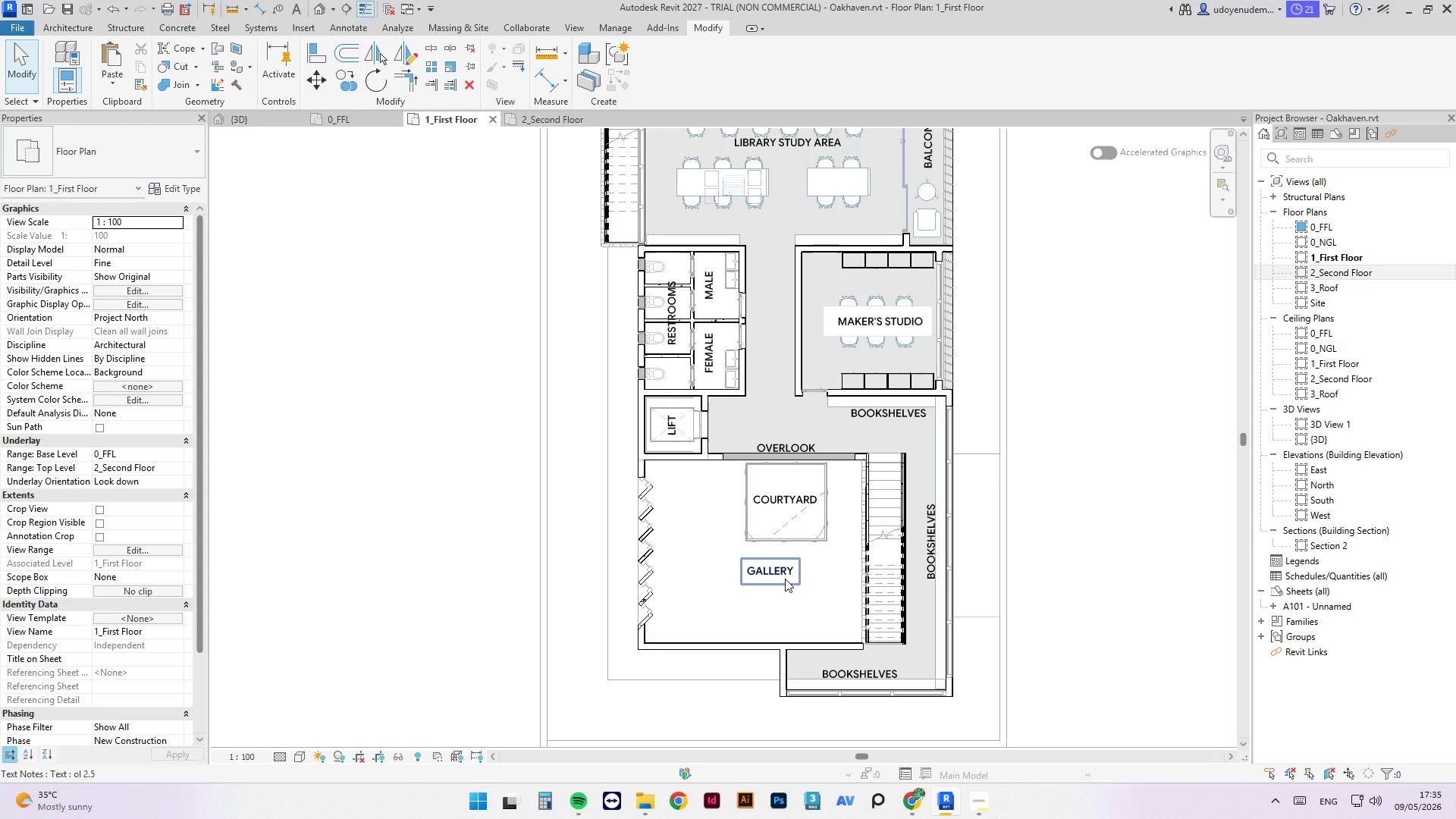 
left_click([785, 579])
 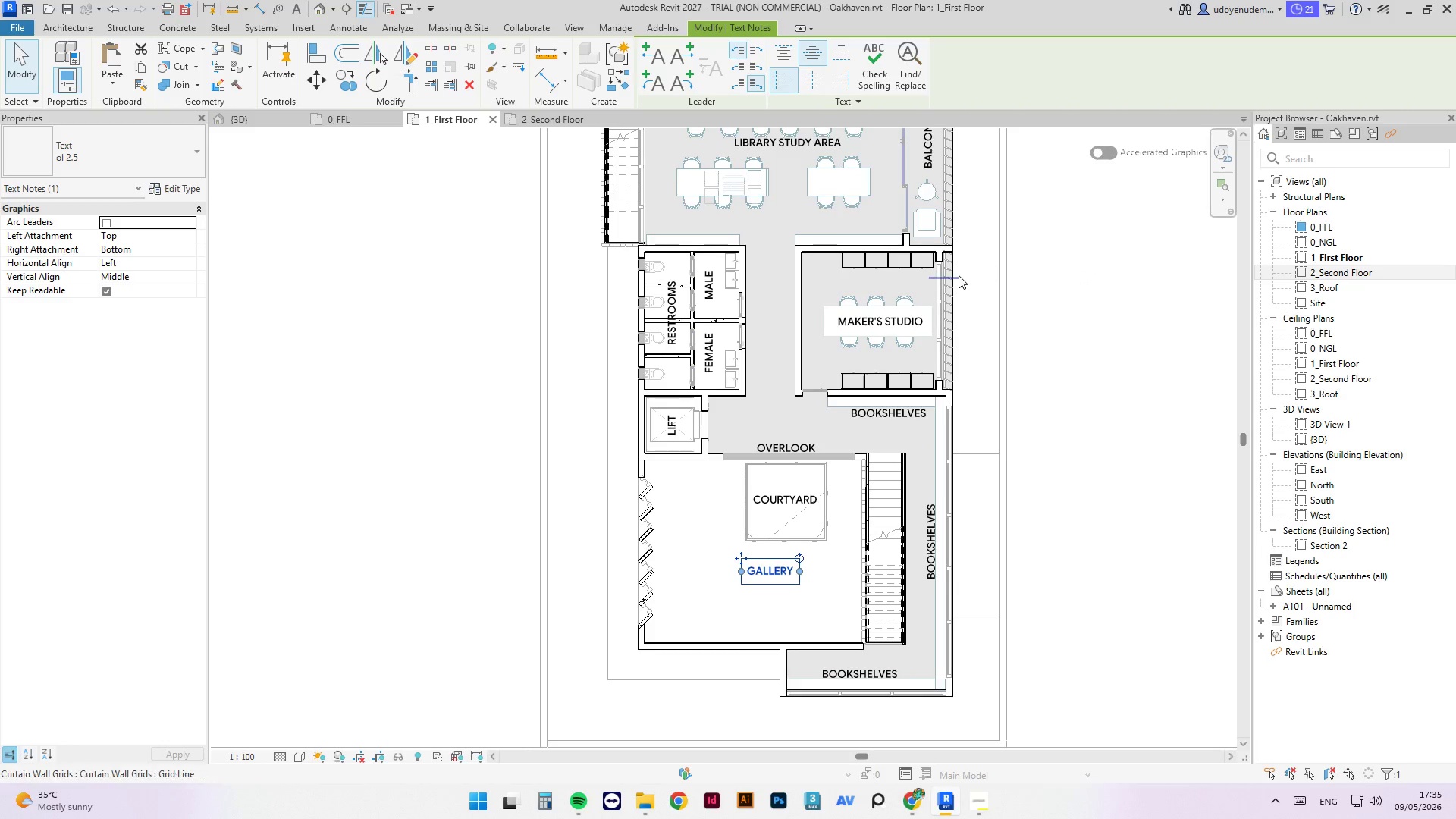 
wait(16.92)
 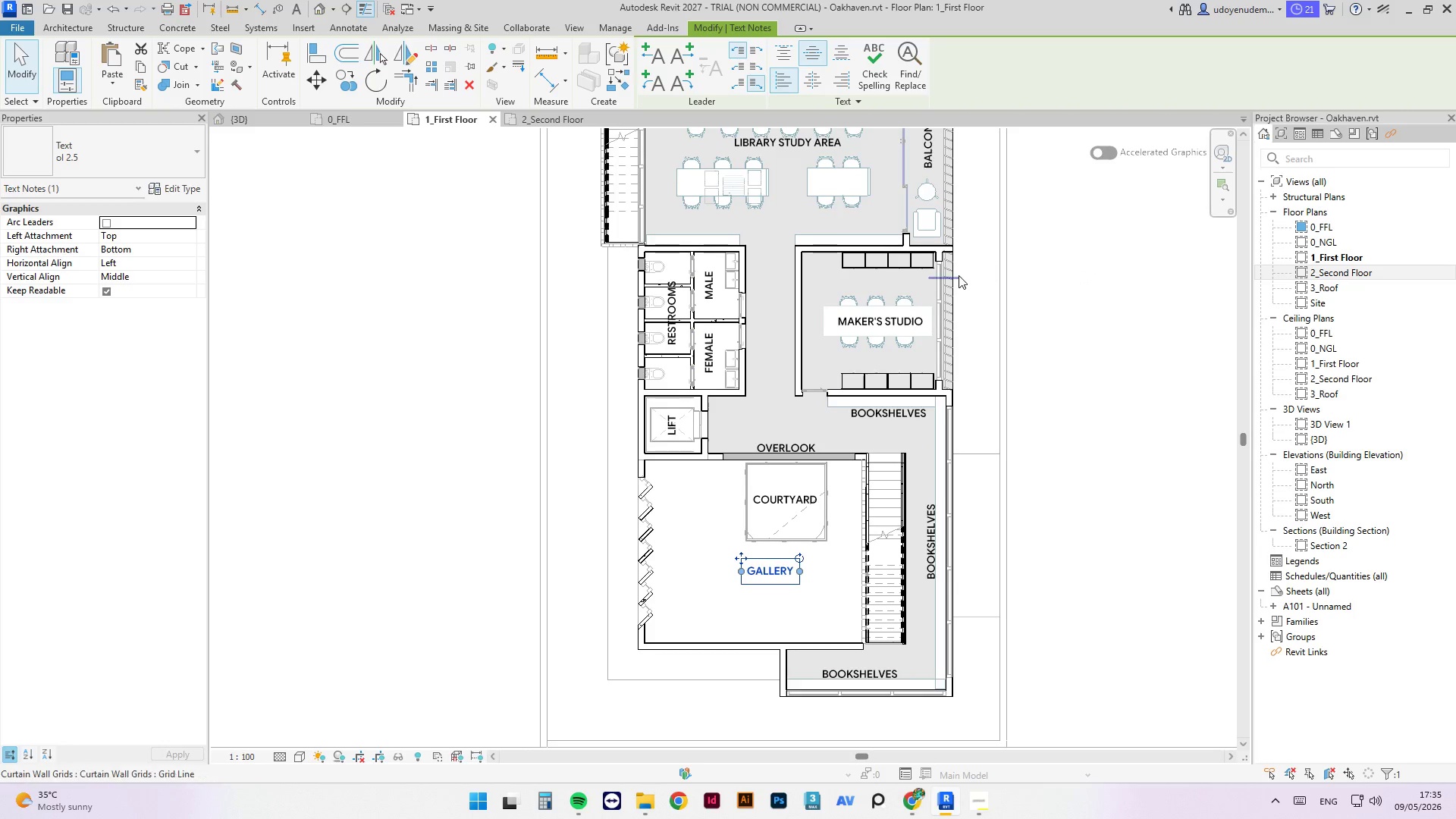 
left_click([951, 623])
 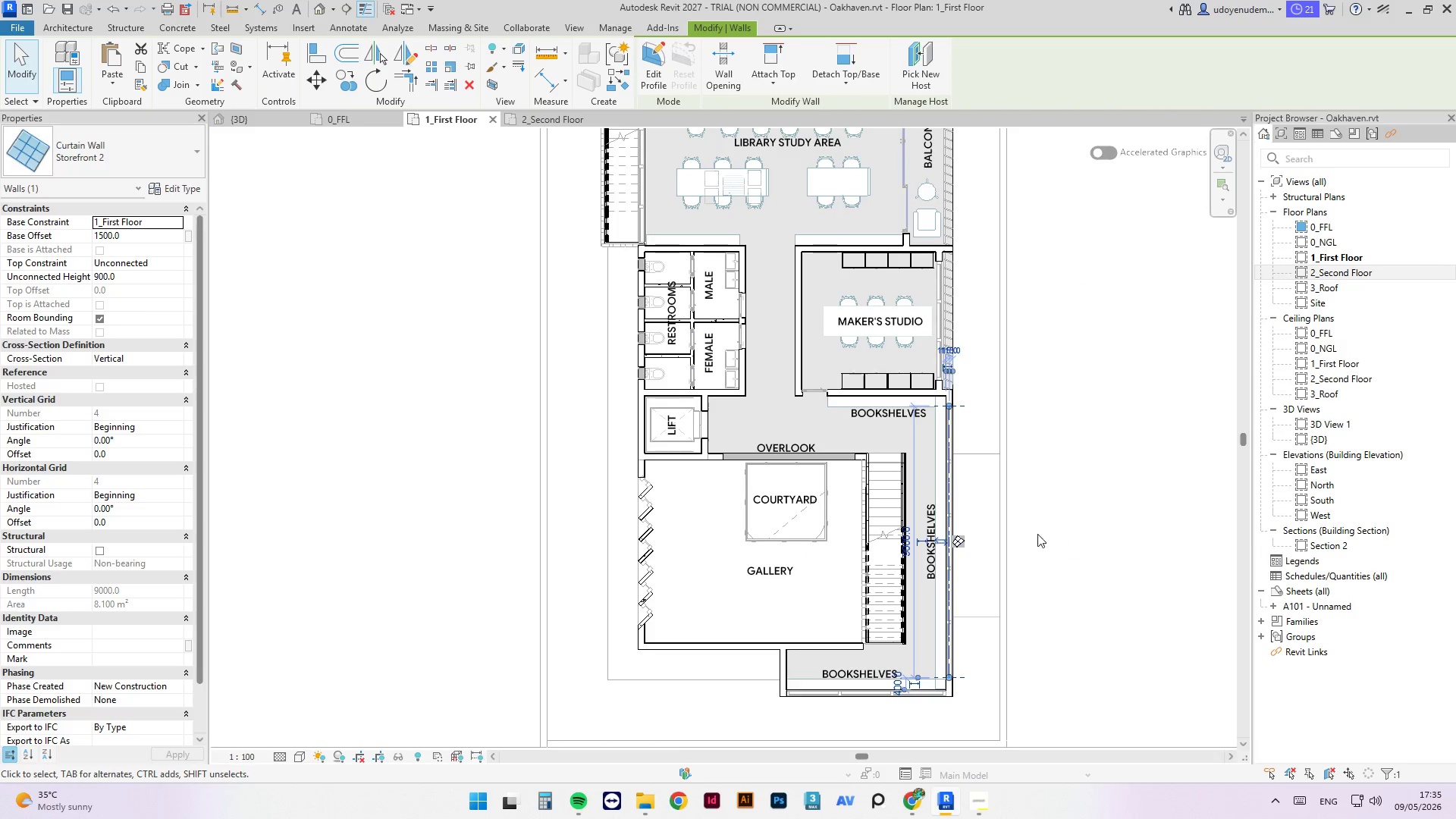 
type(CS)
 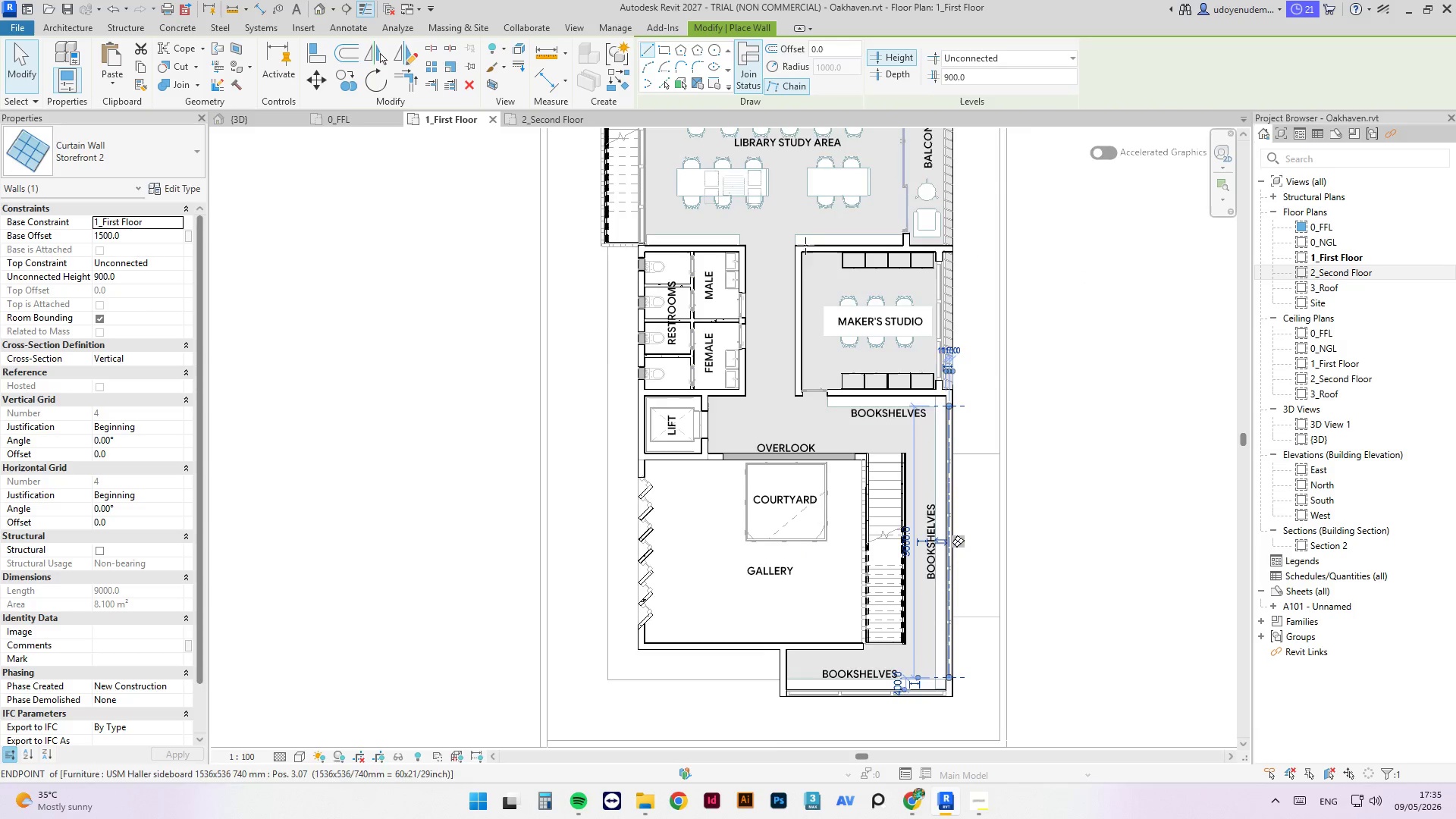 
scroll: coordinate [803, 244], scroll_direction: up, amount: 4.0
 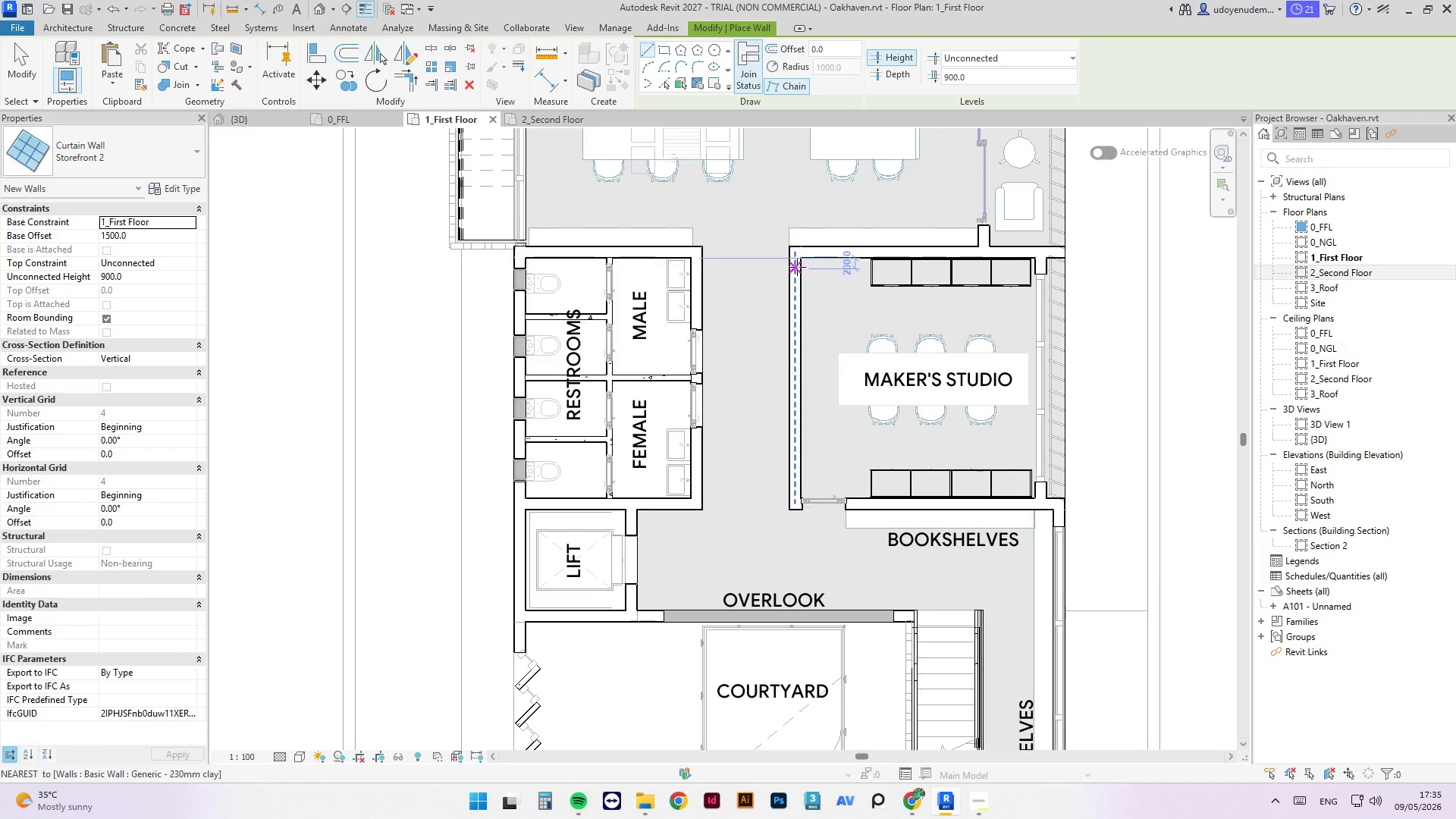 
left_click_drag(start_coordinate=[797, 267], to_coordinate=[797, 476])
 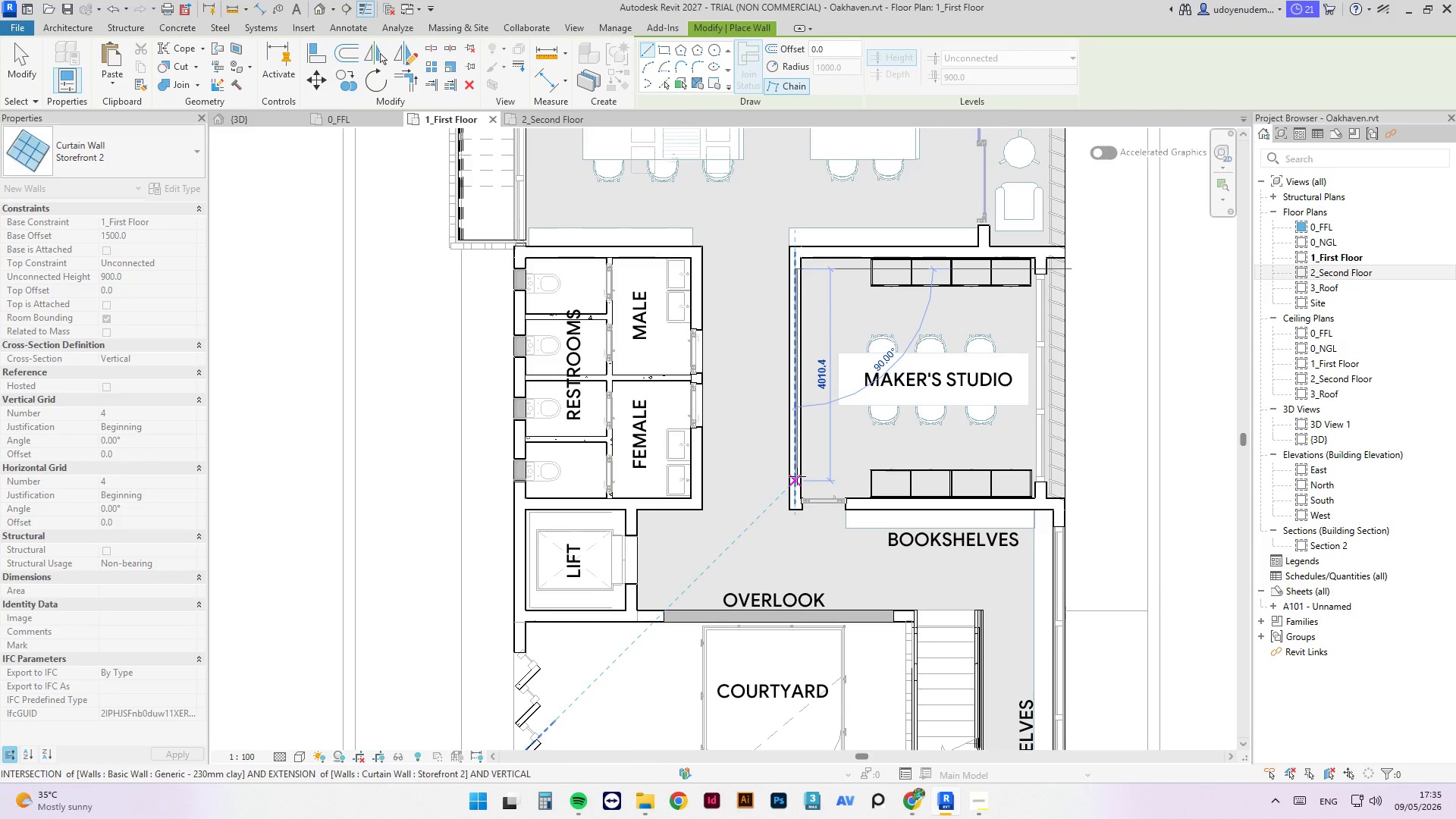 
left_click([797, 476])
 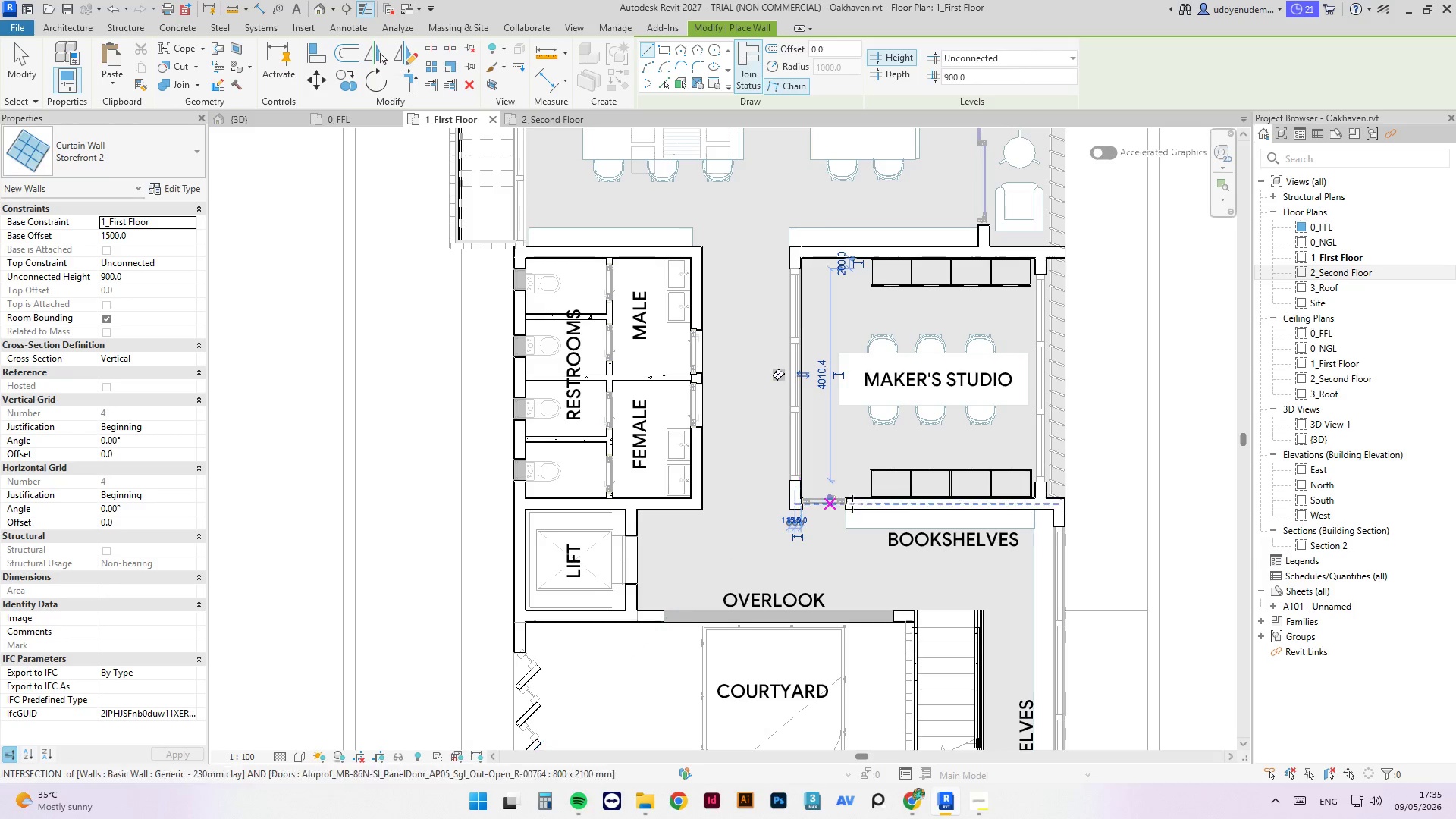 
key(Escape)
 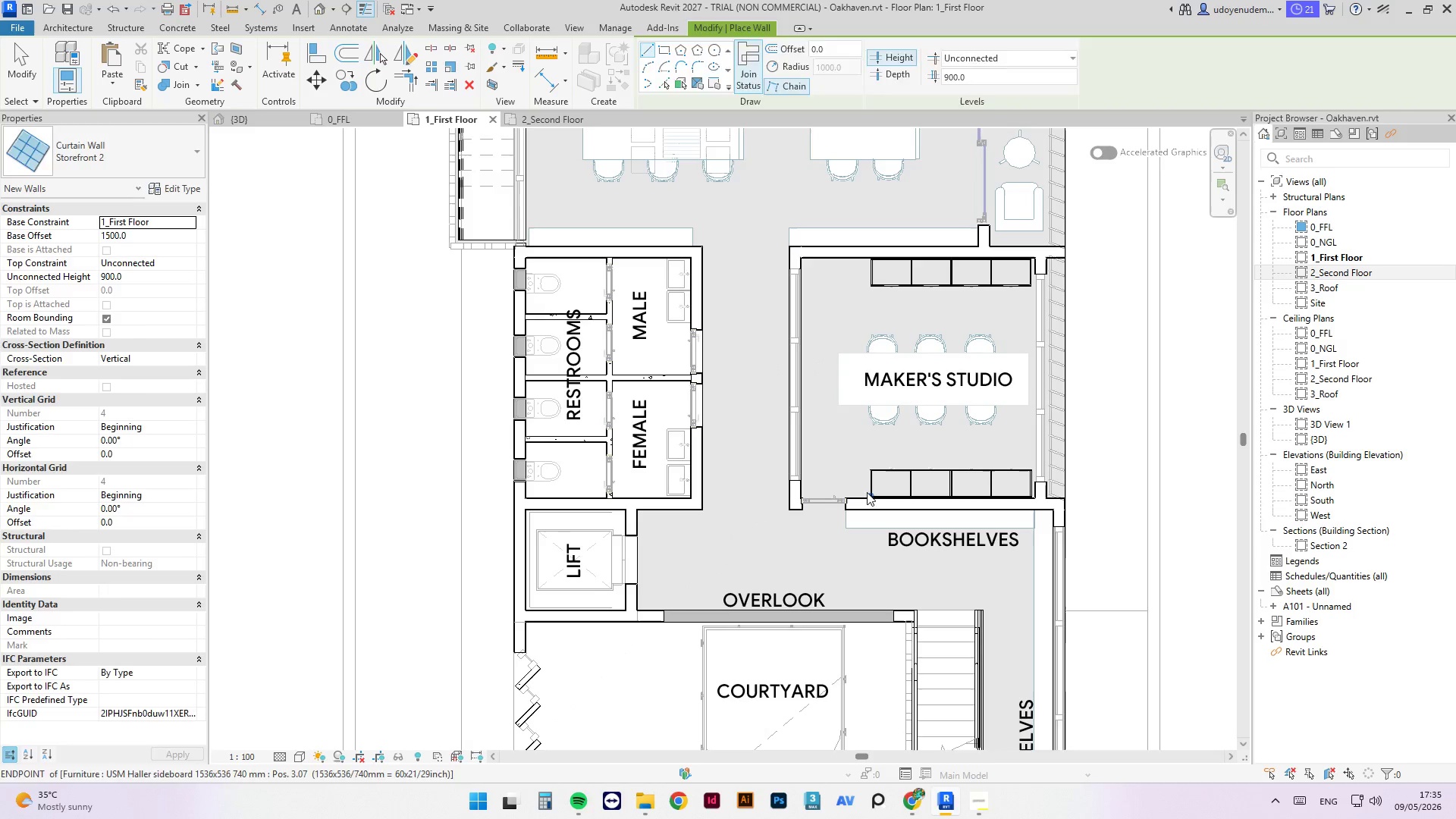 
key(Escape)
 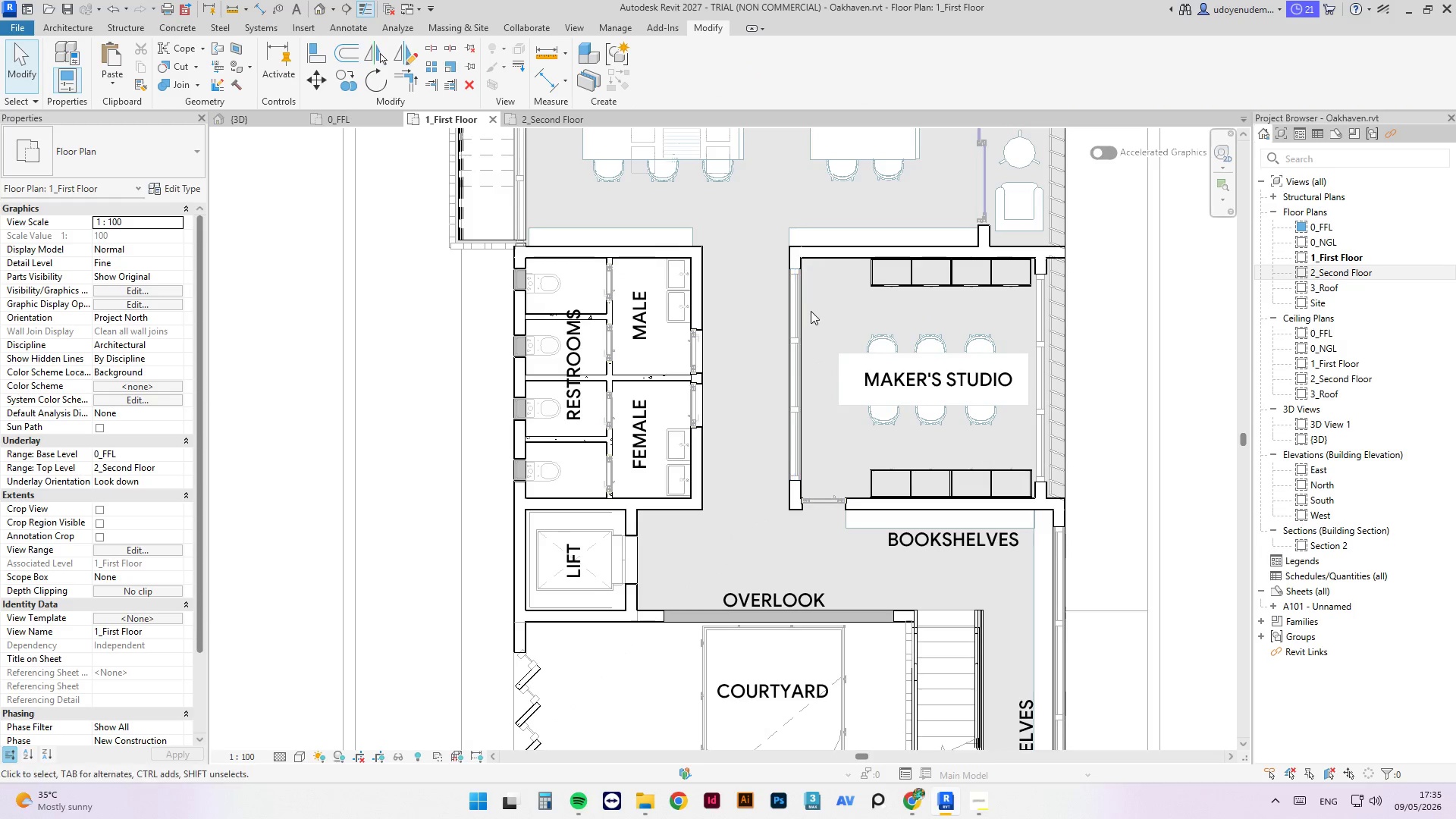 
left_click([793, 312])
 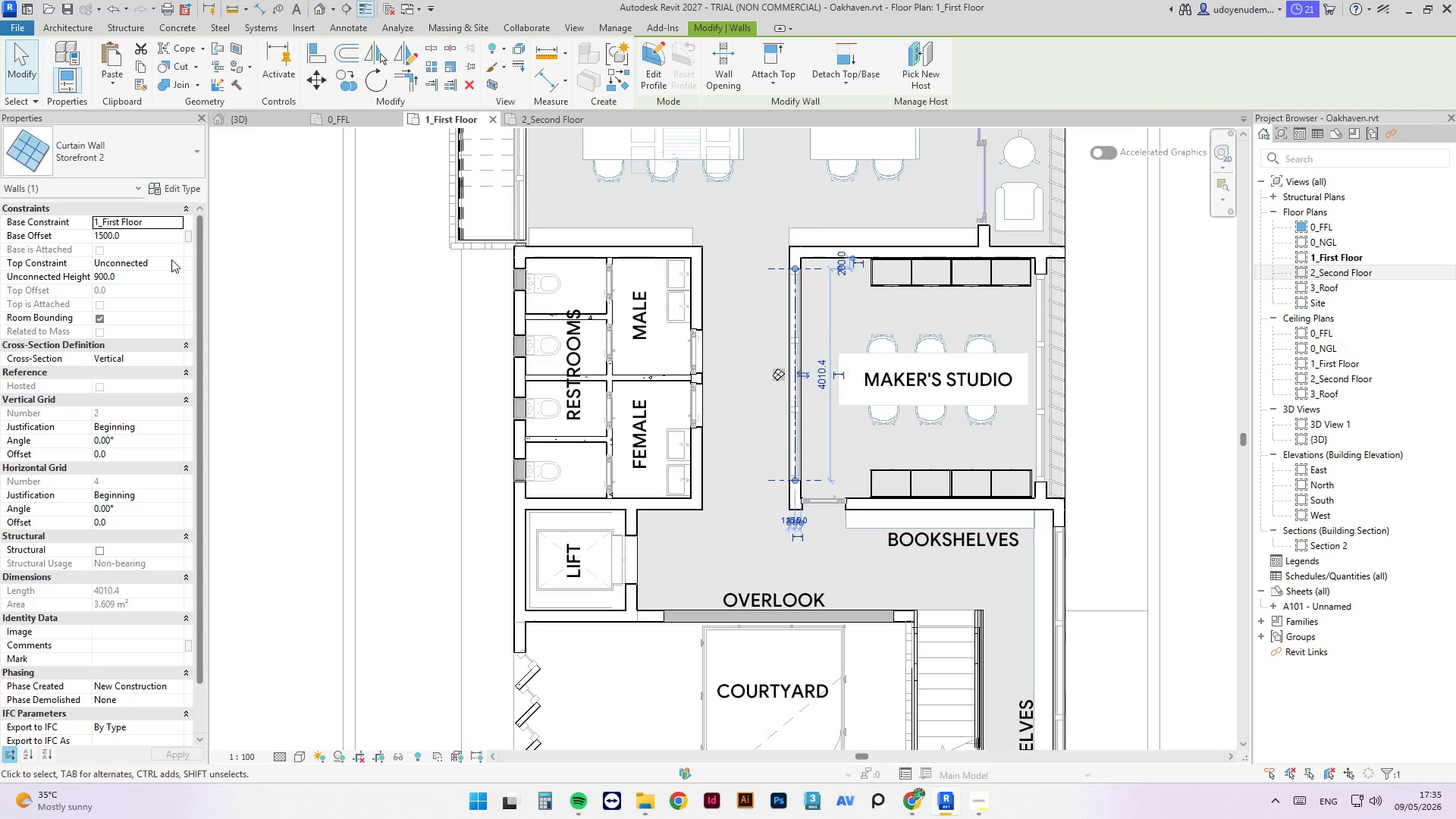 
key(Escape)
 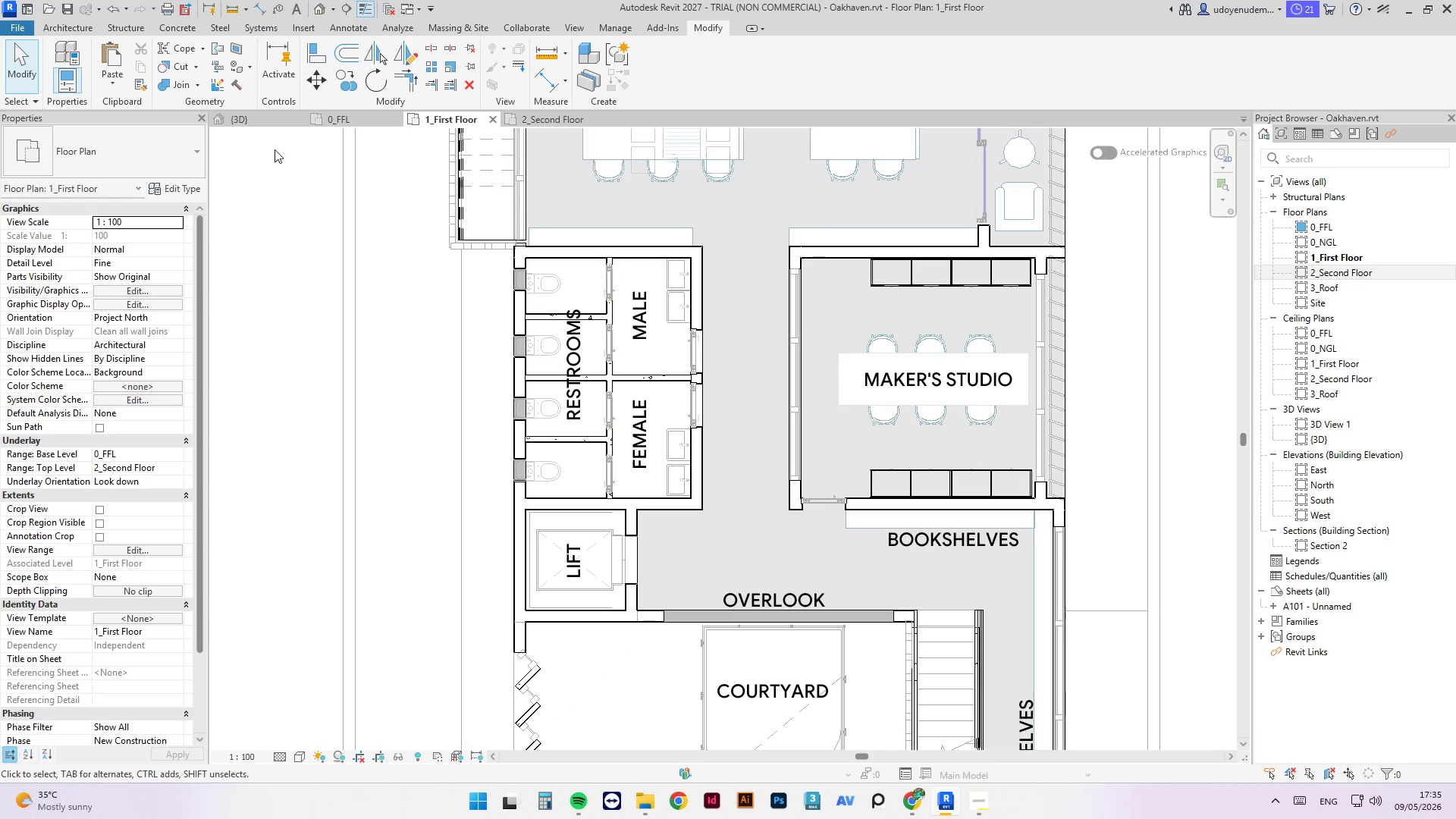 
left_click([226, 118])
 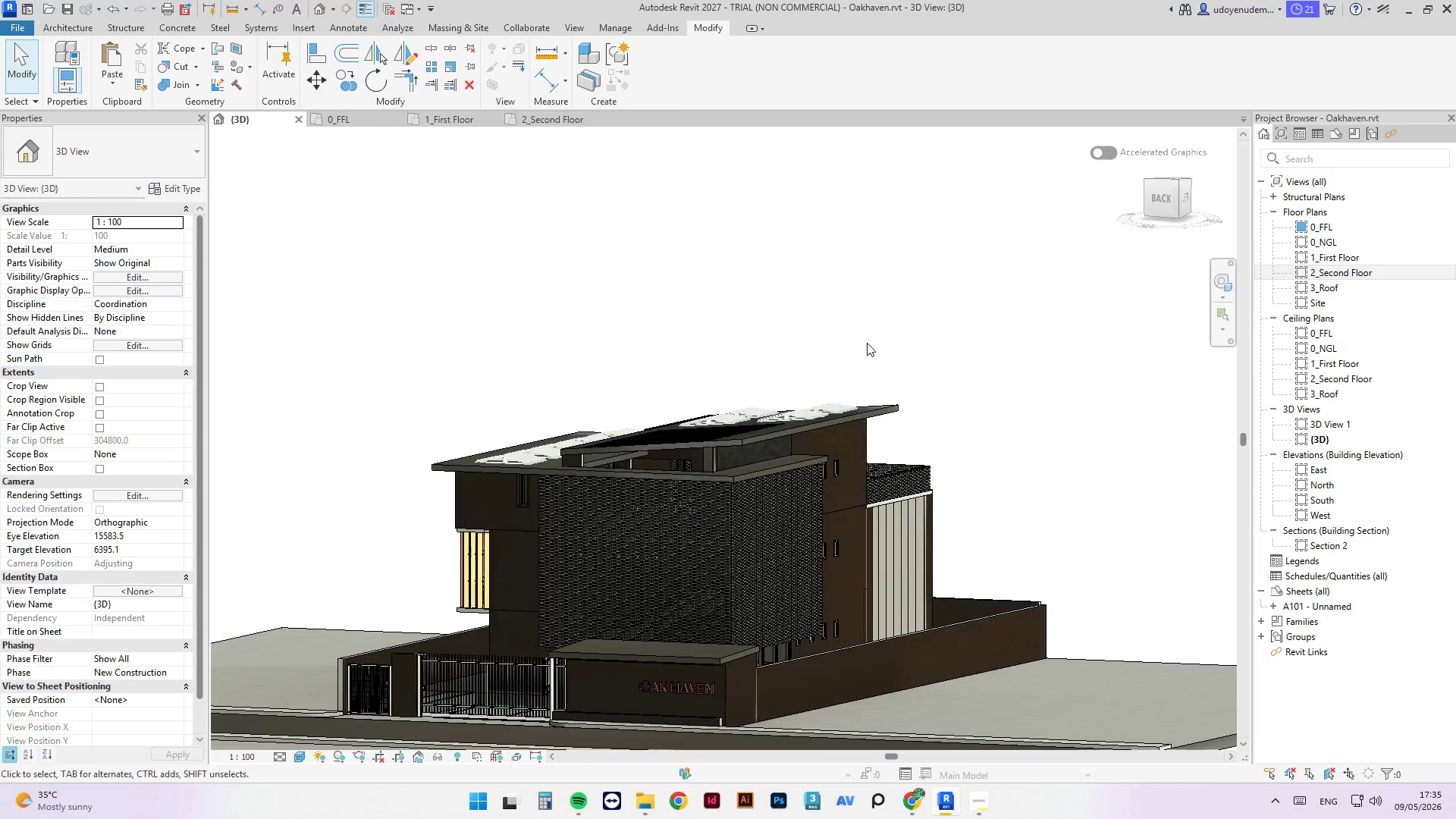 
hold_key(key=ShiftLeft, duration=4.28)
 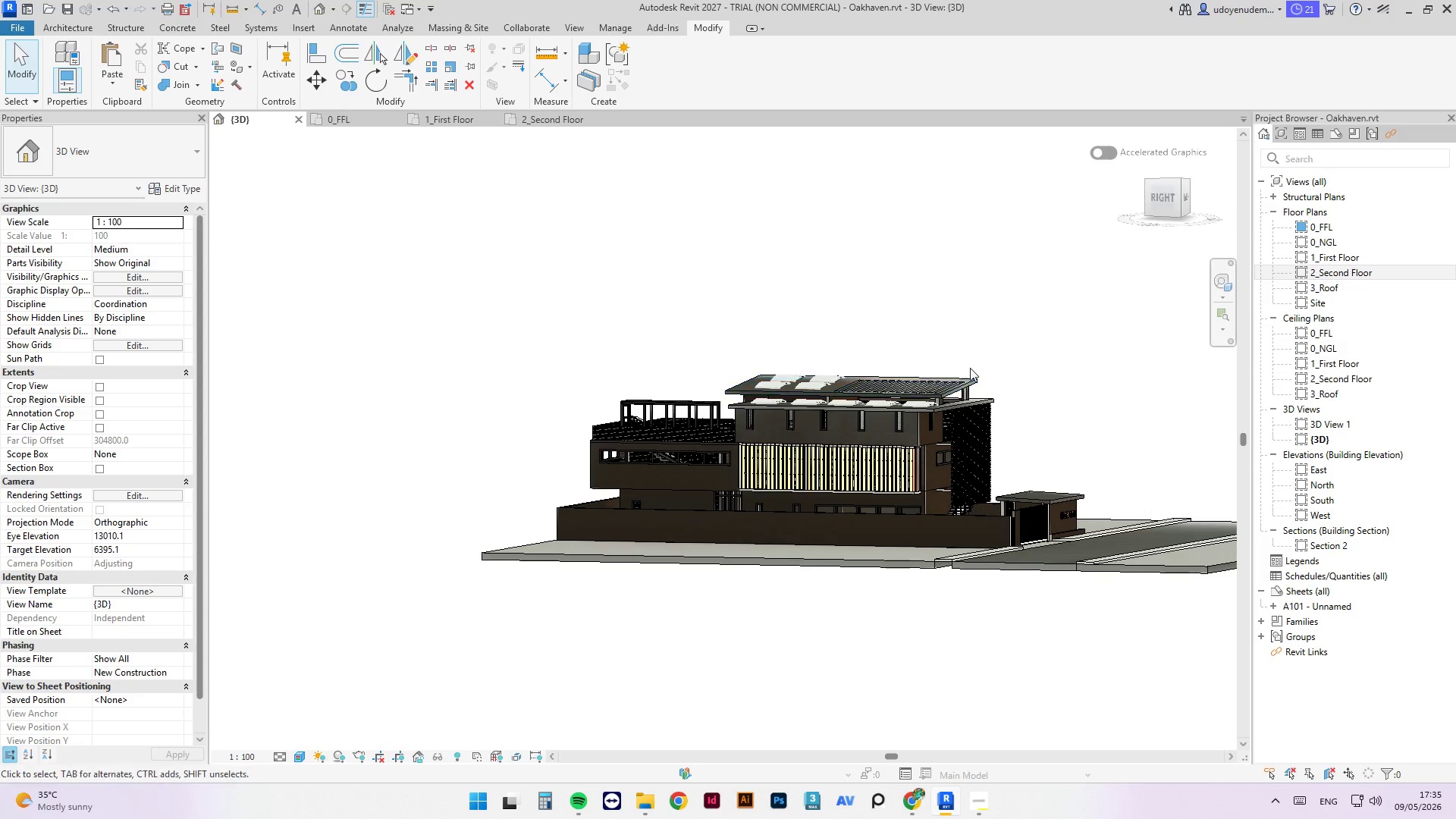 
scroll: coordinate [867, 342], scroll_direction: down, amount: 4.0
 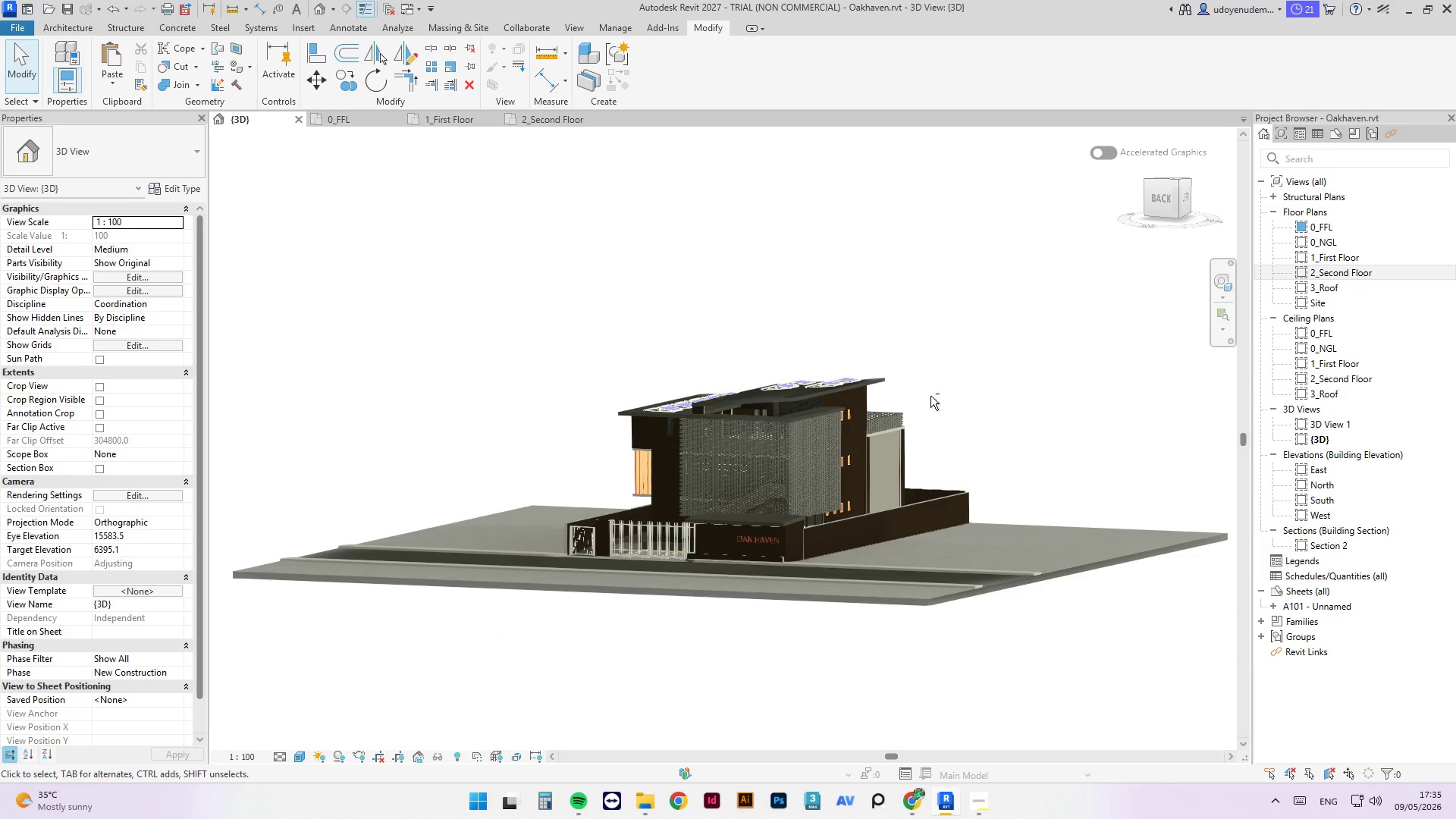 
hold_key(key=ShiftLeft, duration=14.39)
 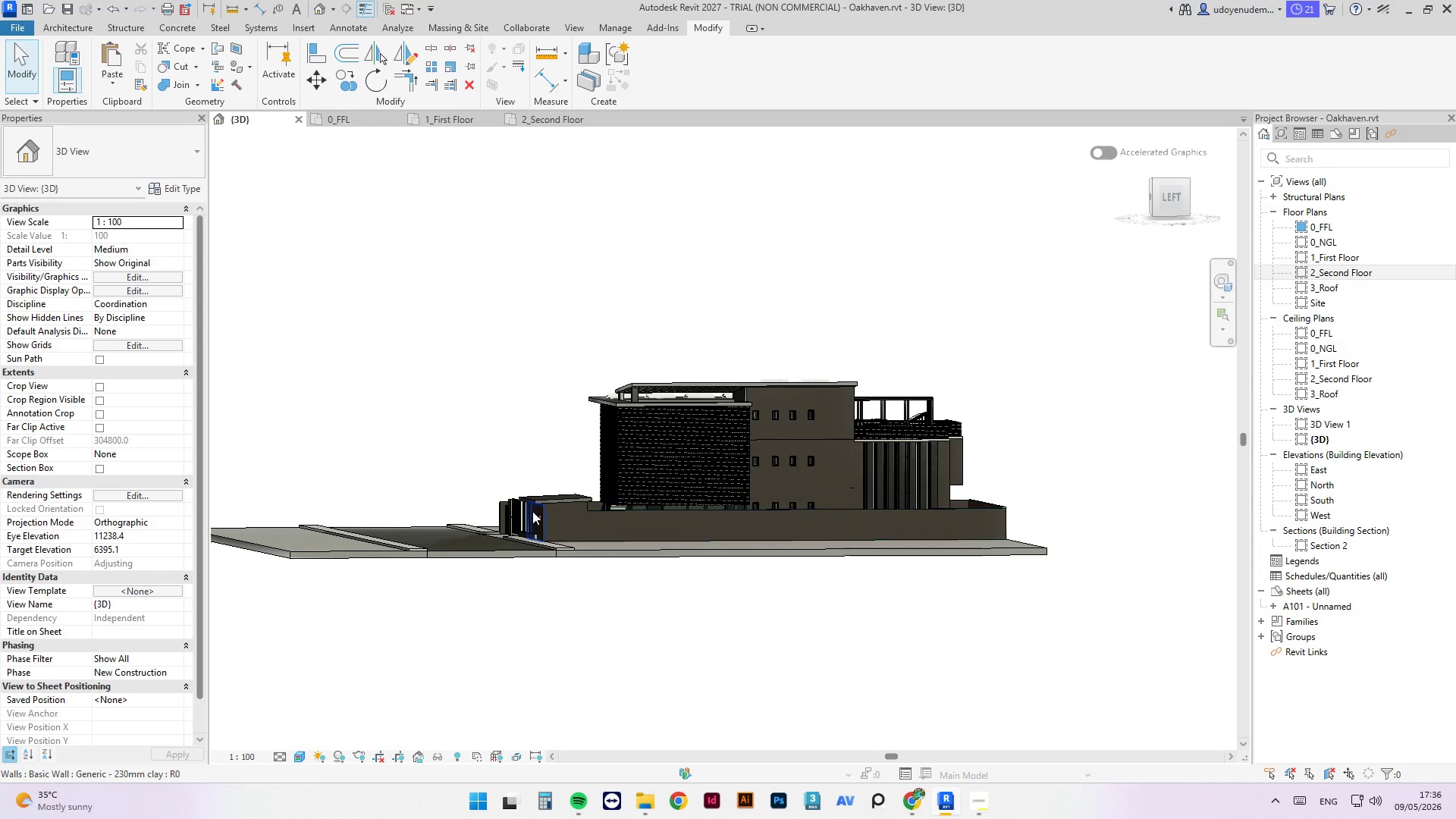 
hold_key(key=ShiftLeft, duration=8.72)
 